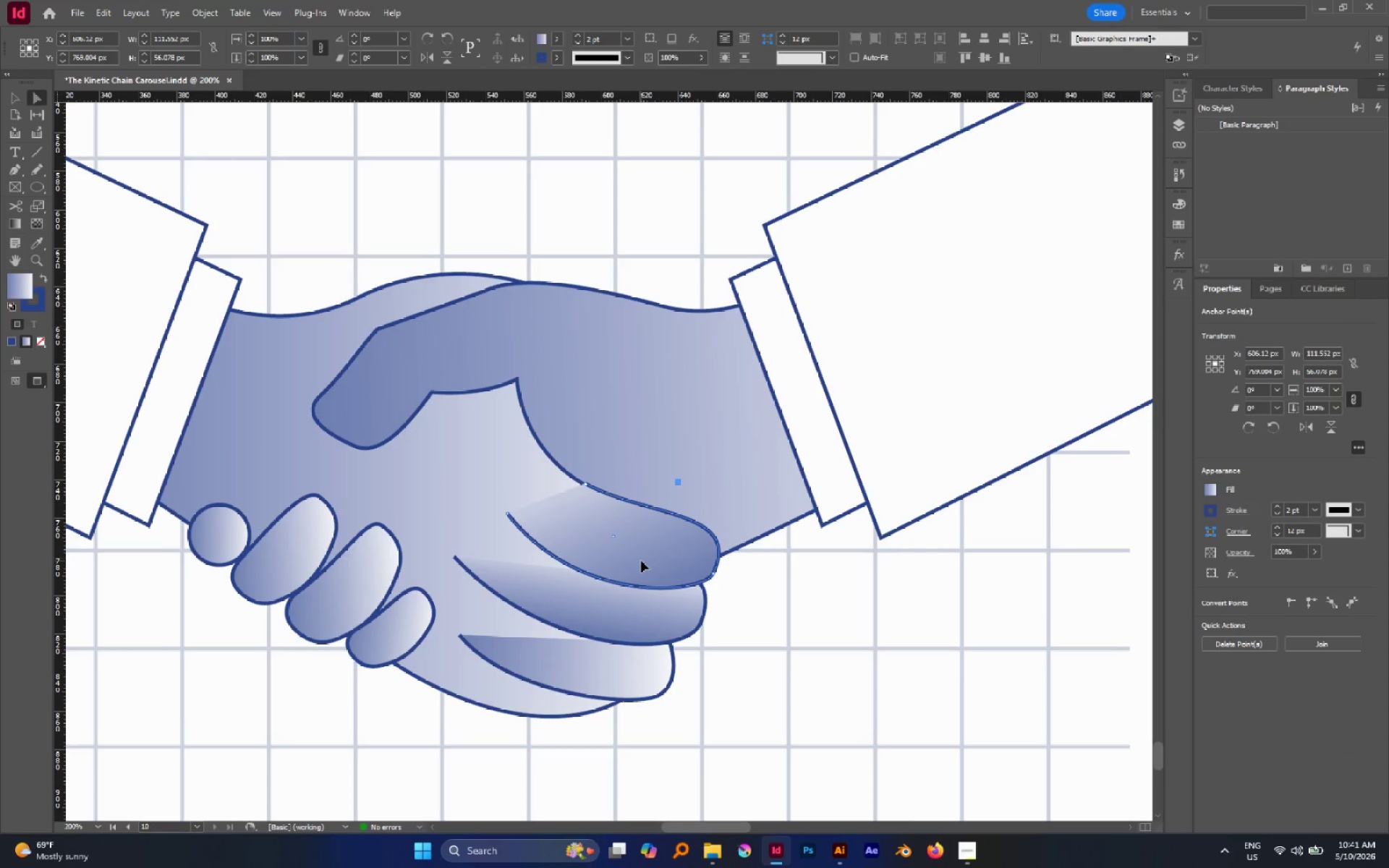 
key(G)
 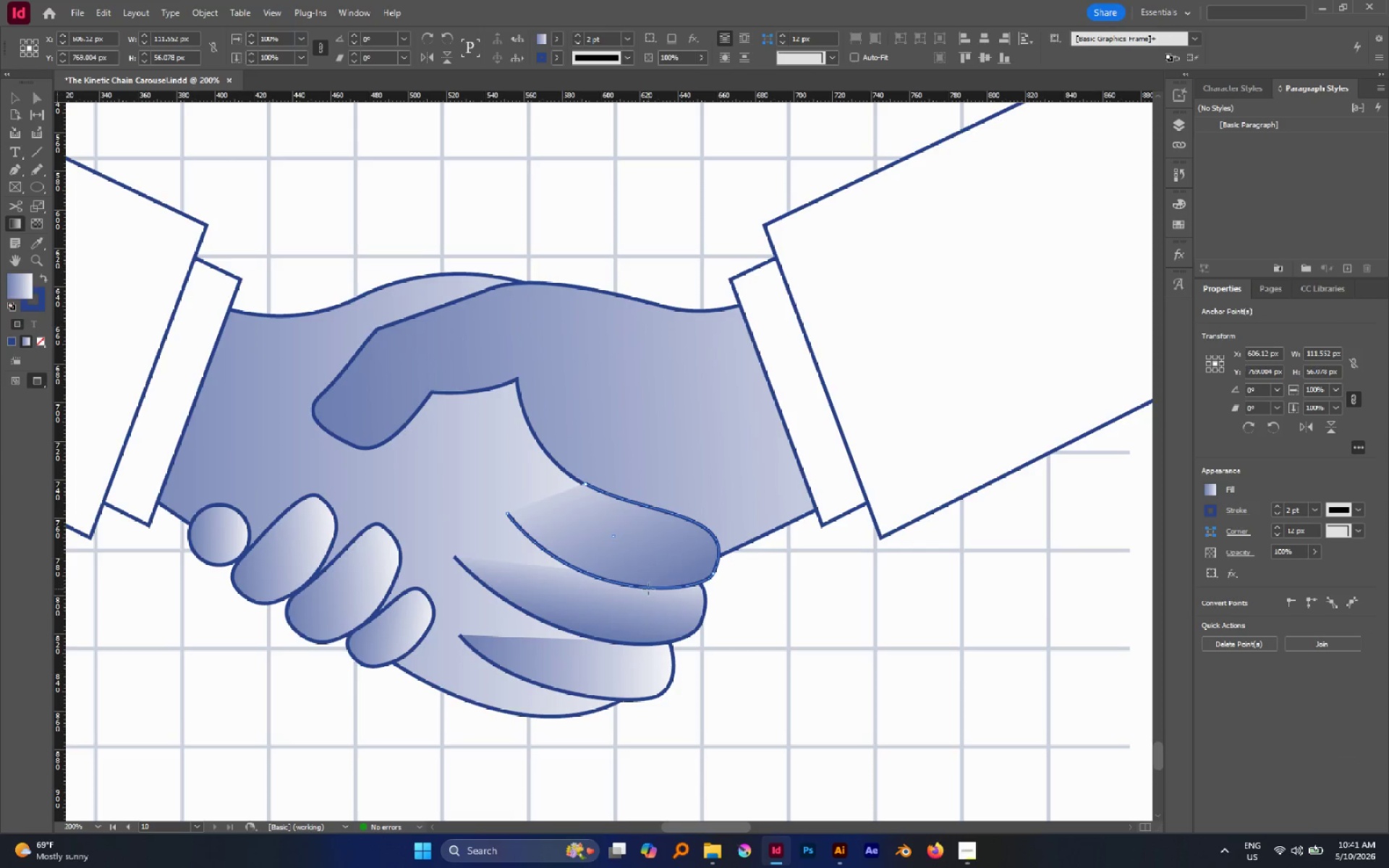 
left_click_drag(start_coordinate=[648, 590], to_coordinate=[580, 470])
 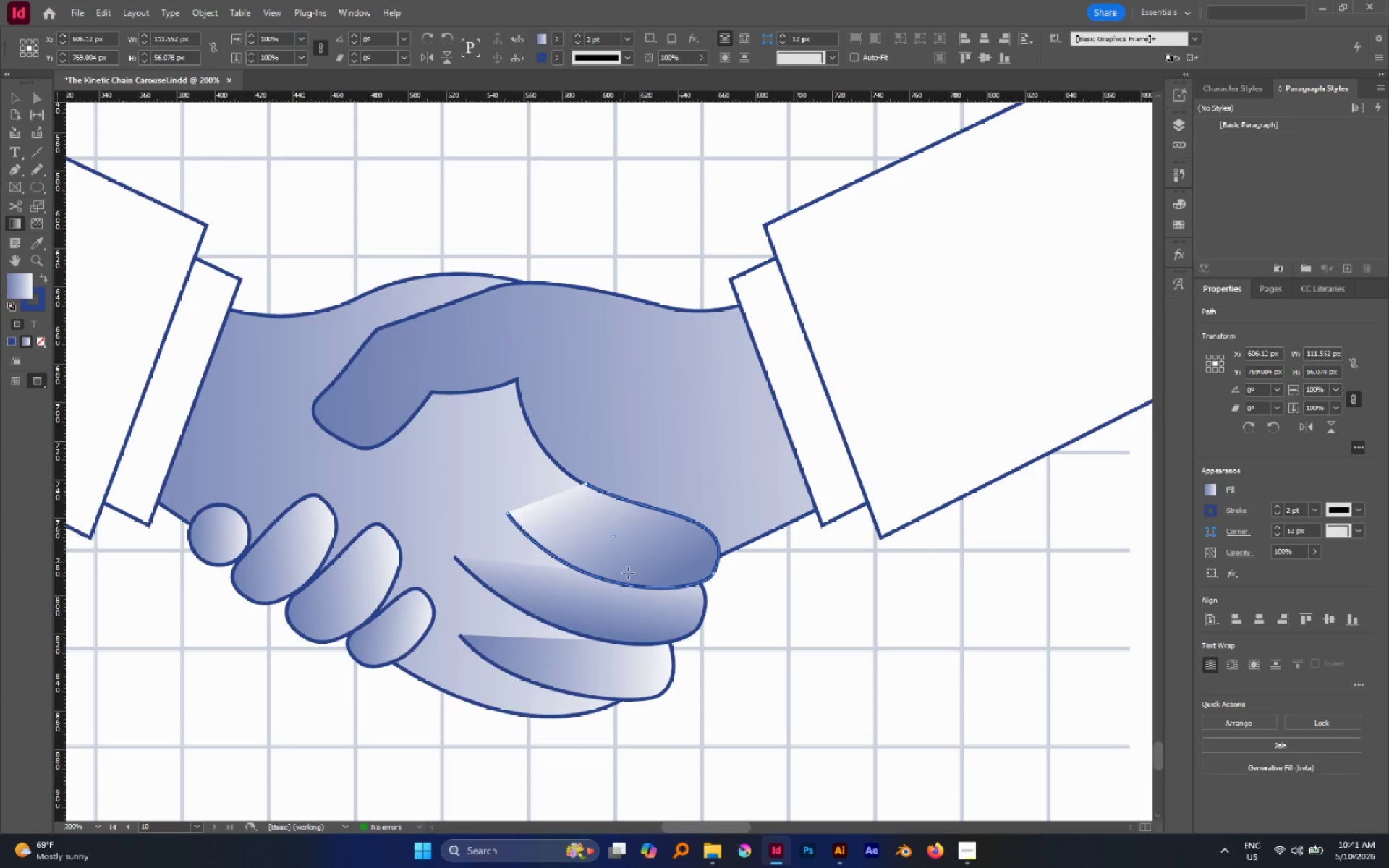 
left_click_drag(start_coordinate=[631, 579], to_coordinate=[576, 429])
 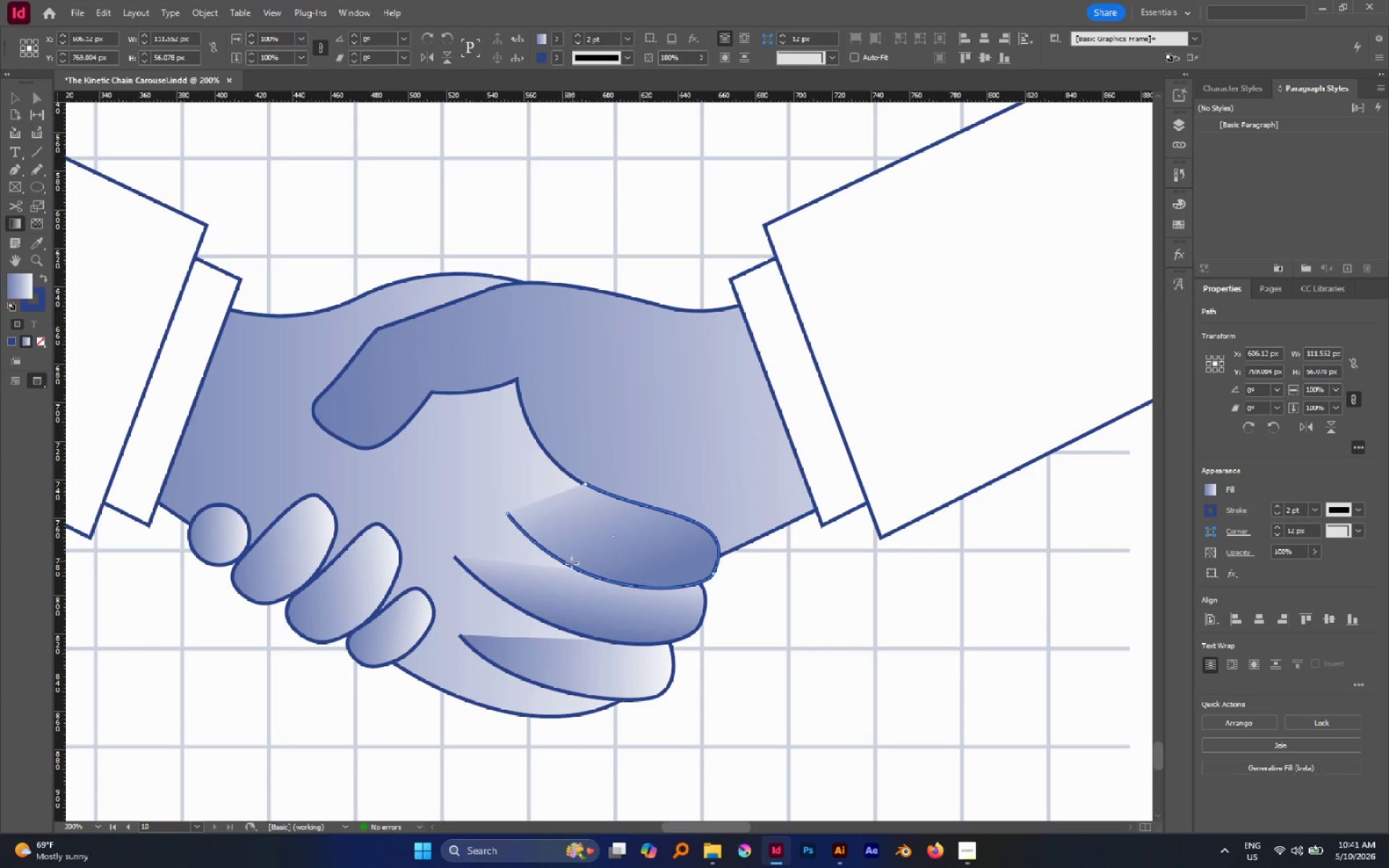 
left_click_drag(start_coordinate=[572, 563], to_coordinate=[551, 440])
 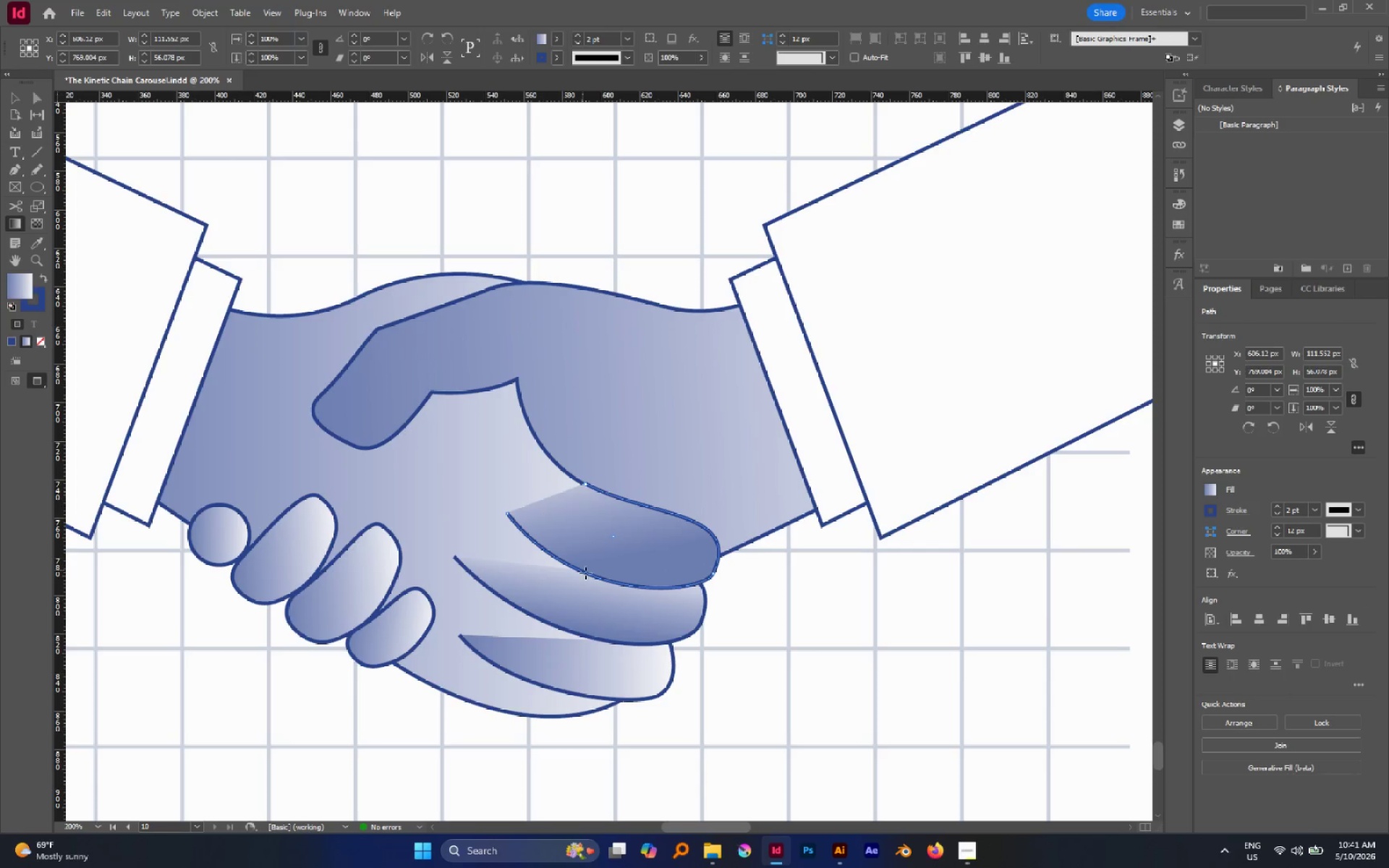 
left_click_drag(start_coordinate=[585, 574], to_coordinate=[555, 483])
 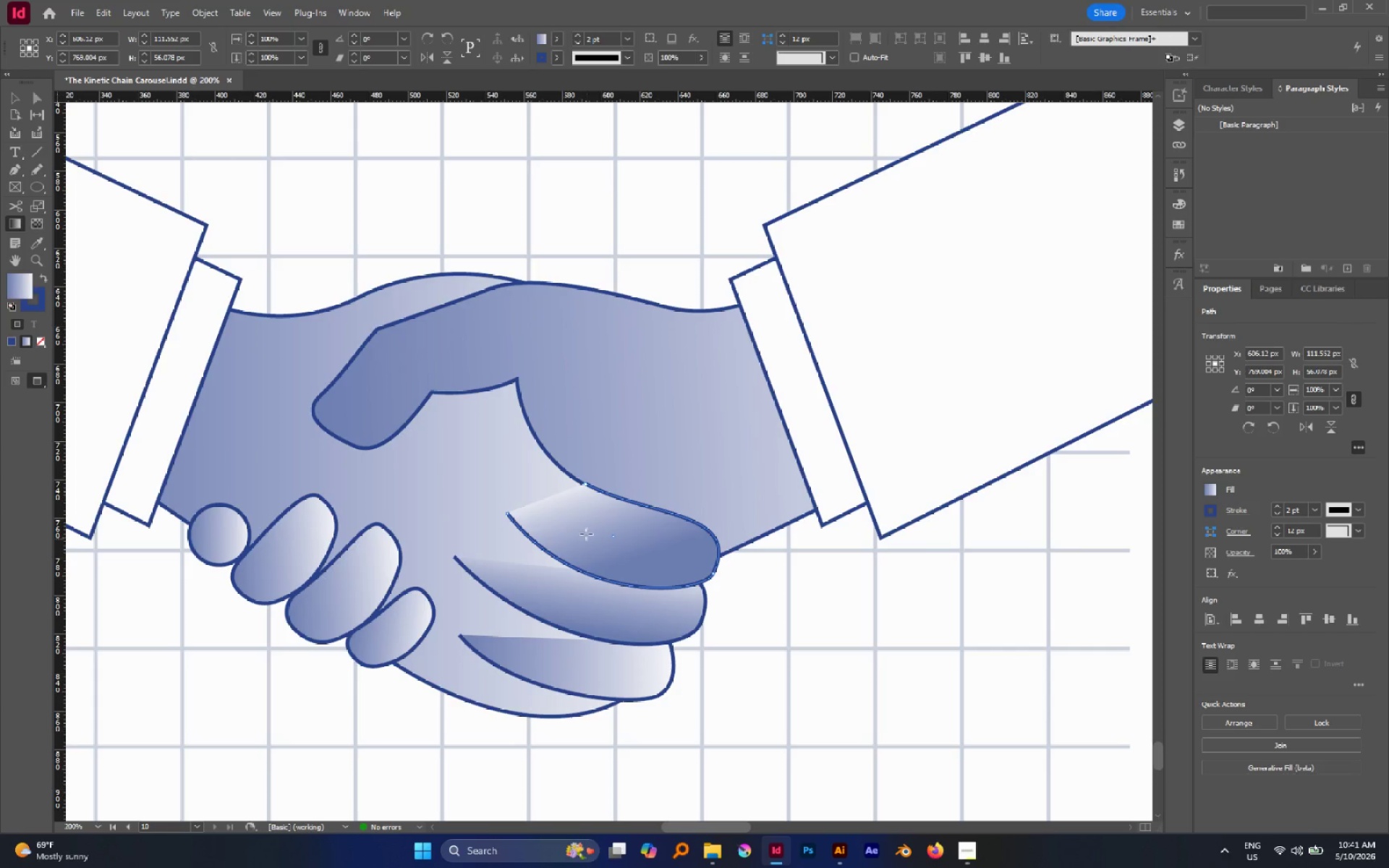 
hold_key(key=AltLeft, duration=0.86)
scroll: coordinate [579, 535], scroll_direction: down, amount: 4.0
 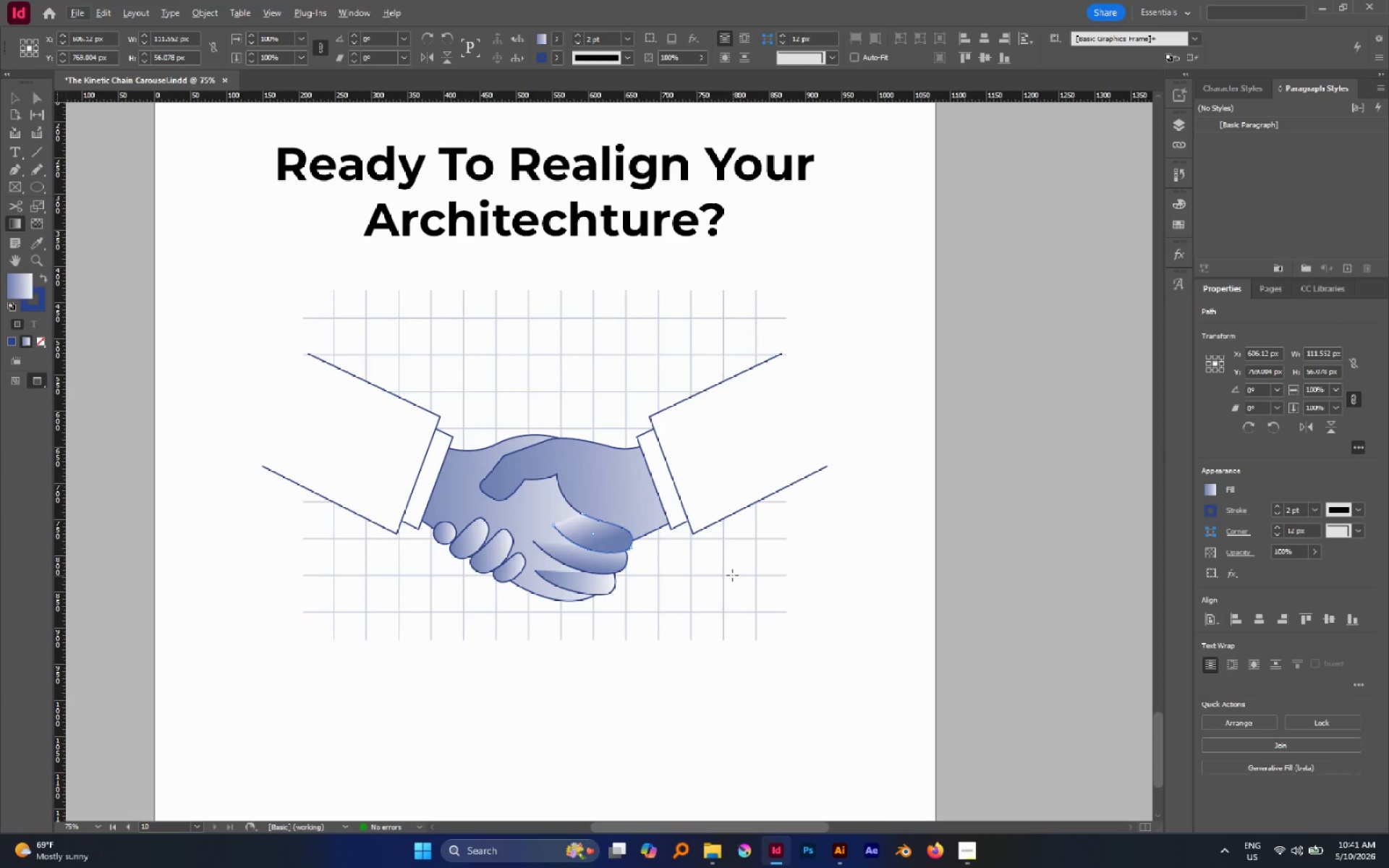 
key(A)
 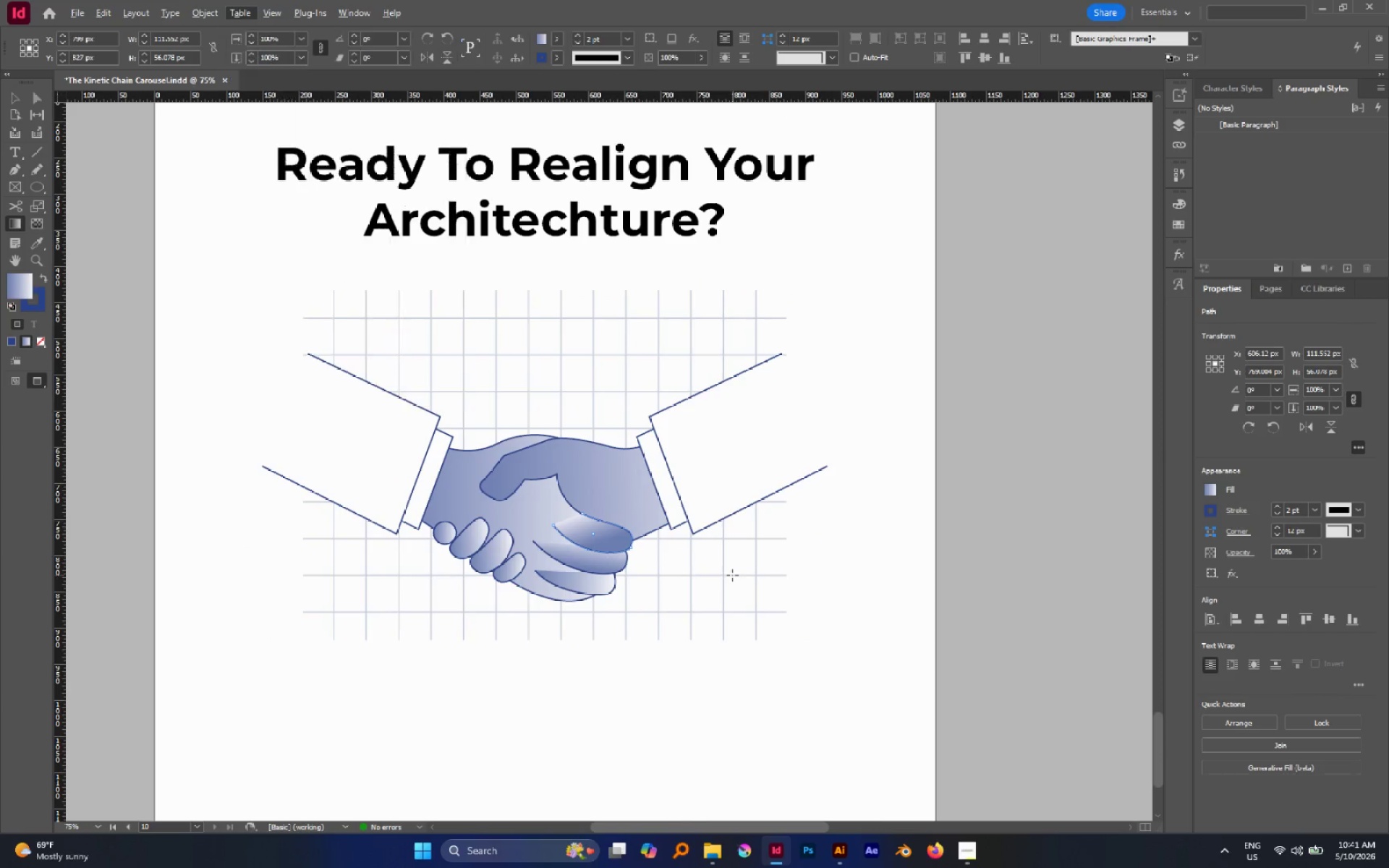 
left_click([732, 575])
 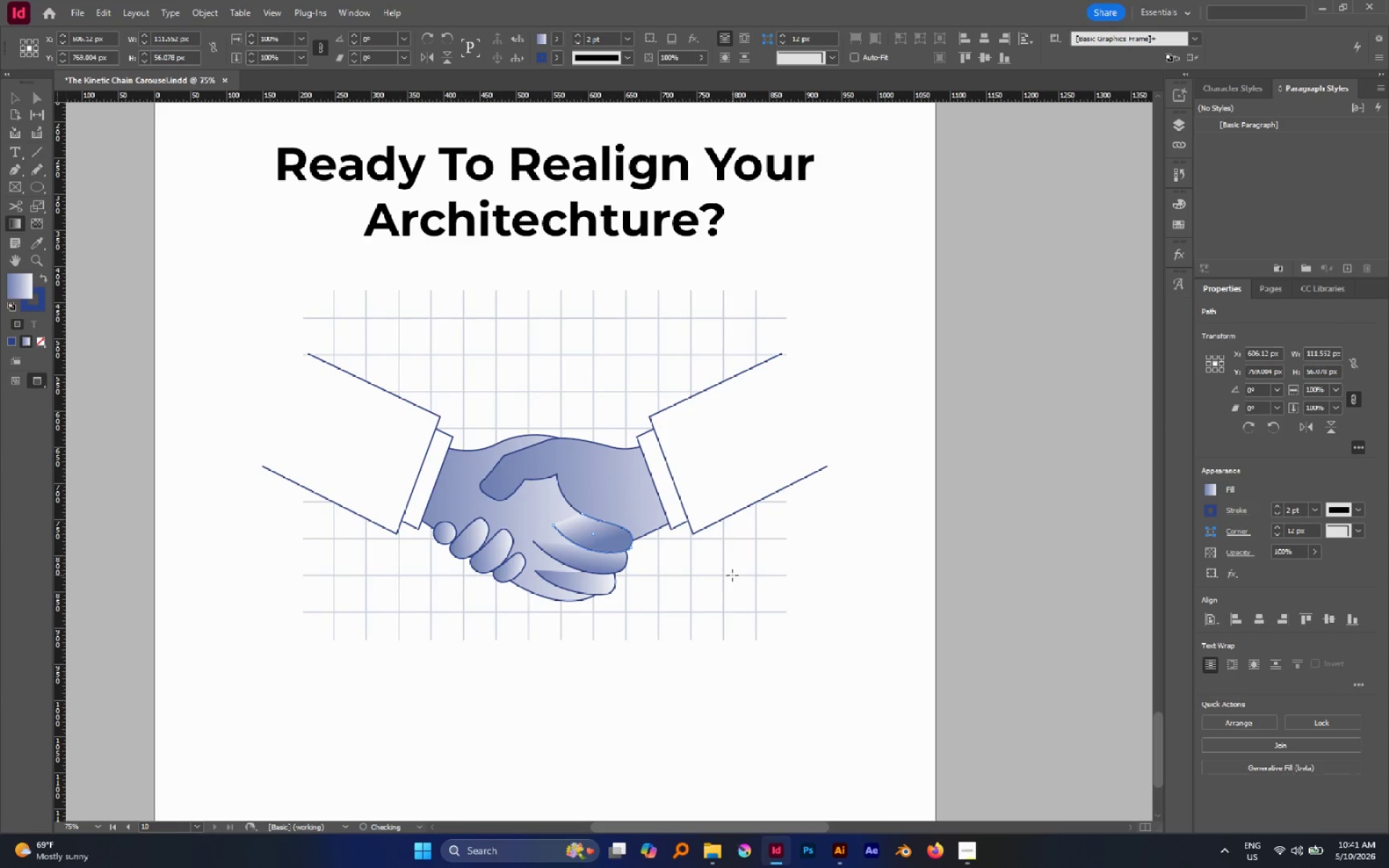 
hold_key(key=AltLeft, duration=0.48)
scroll: coordinate [726, 569], scroll_direction: down, amount: 2.0
 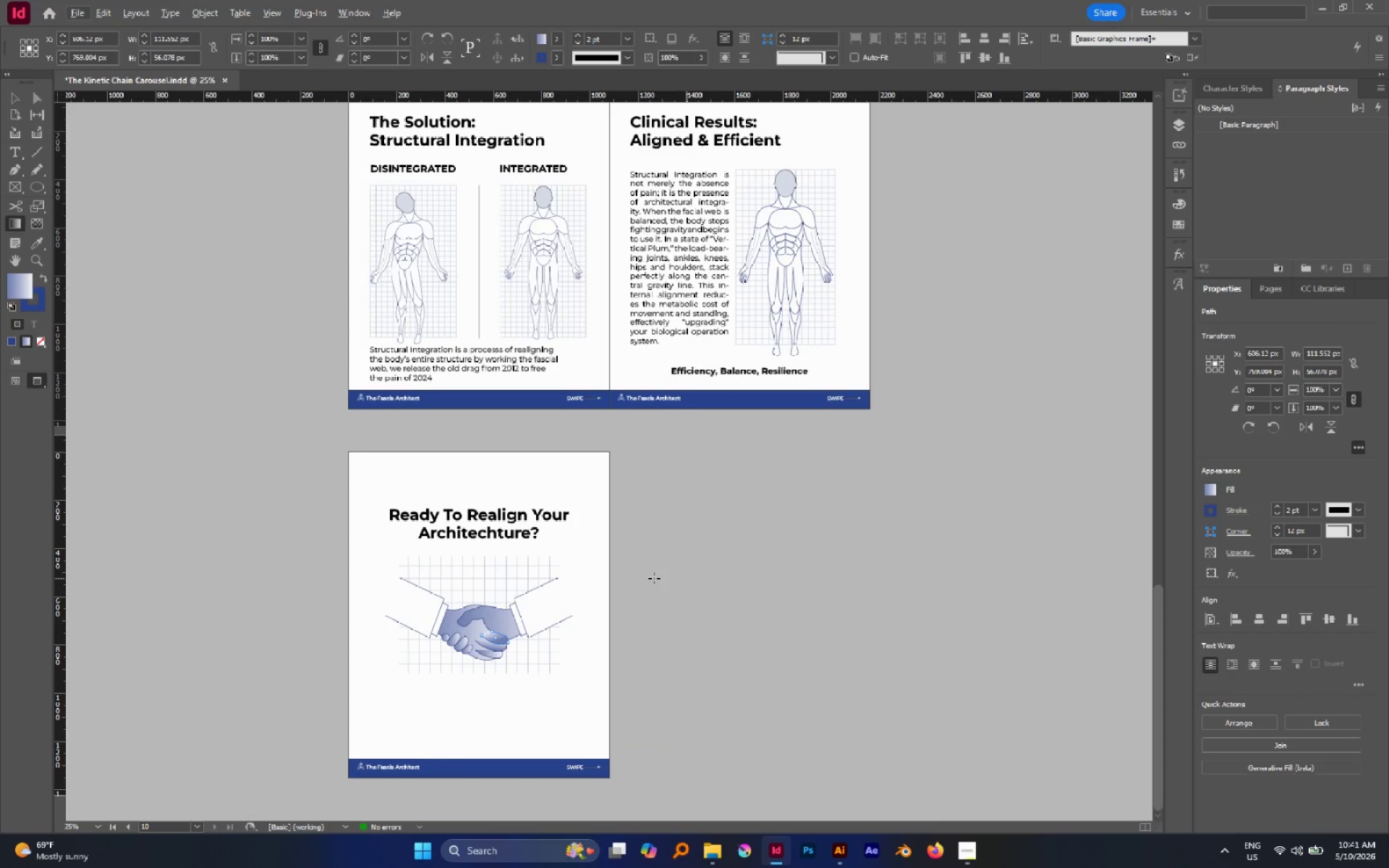 
hold_key(key=AltLeft, duration=1.34)
scroll: coordinate [543, 641], scroll_direction: up, amount: 4.0
 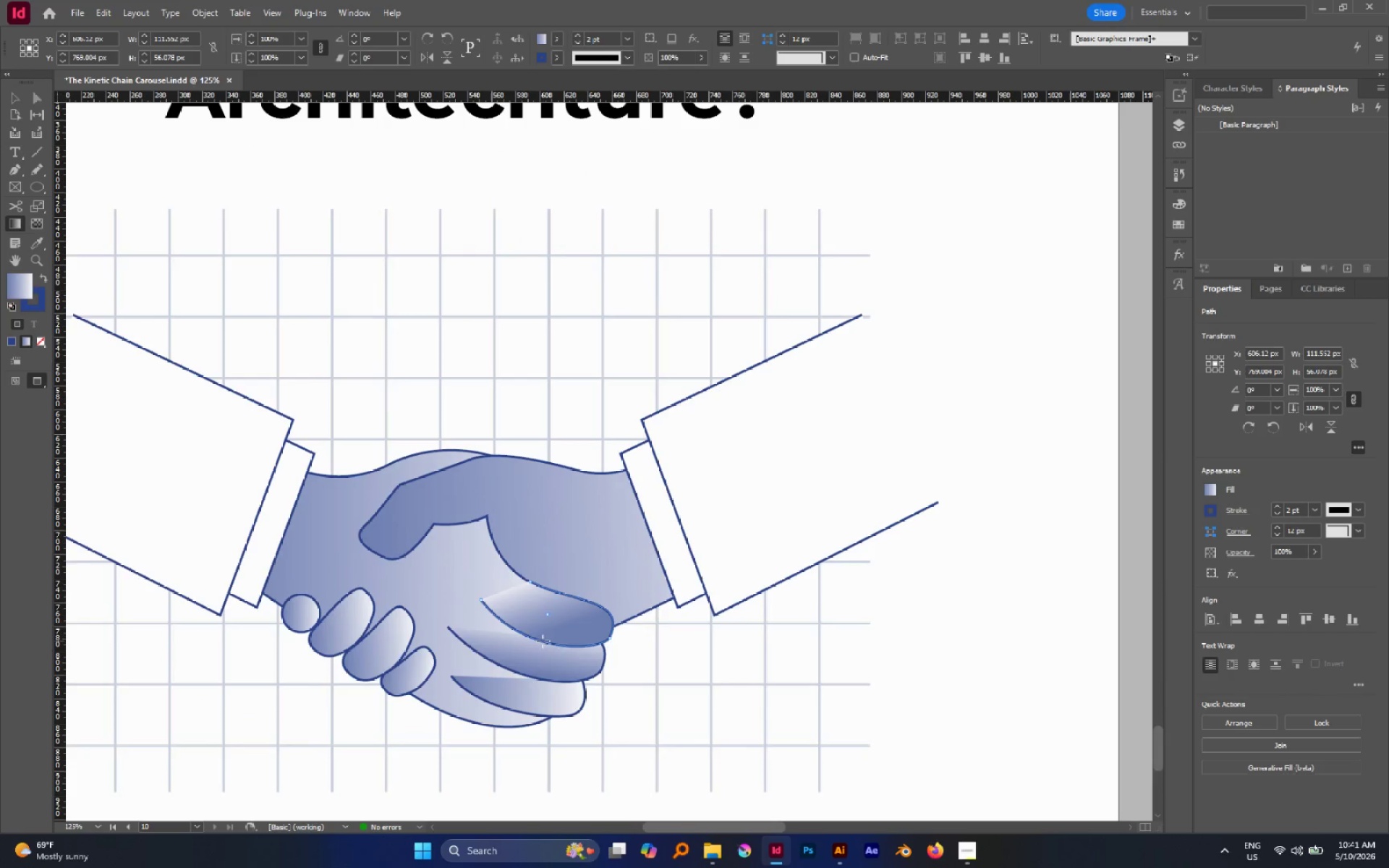 
type(ga)
 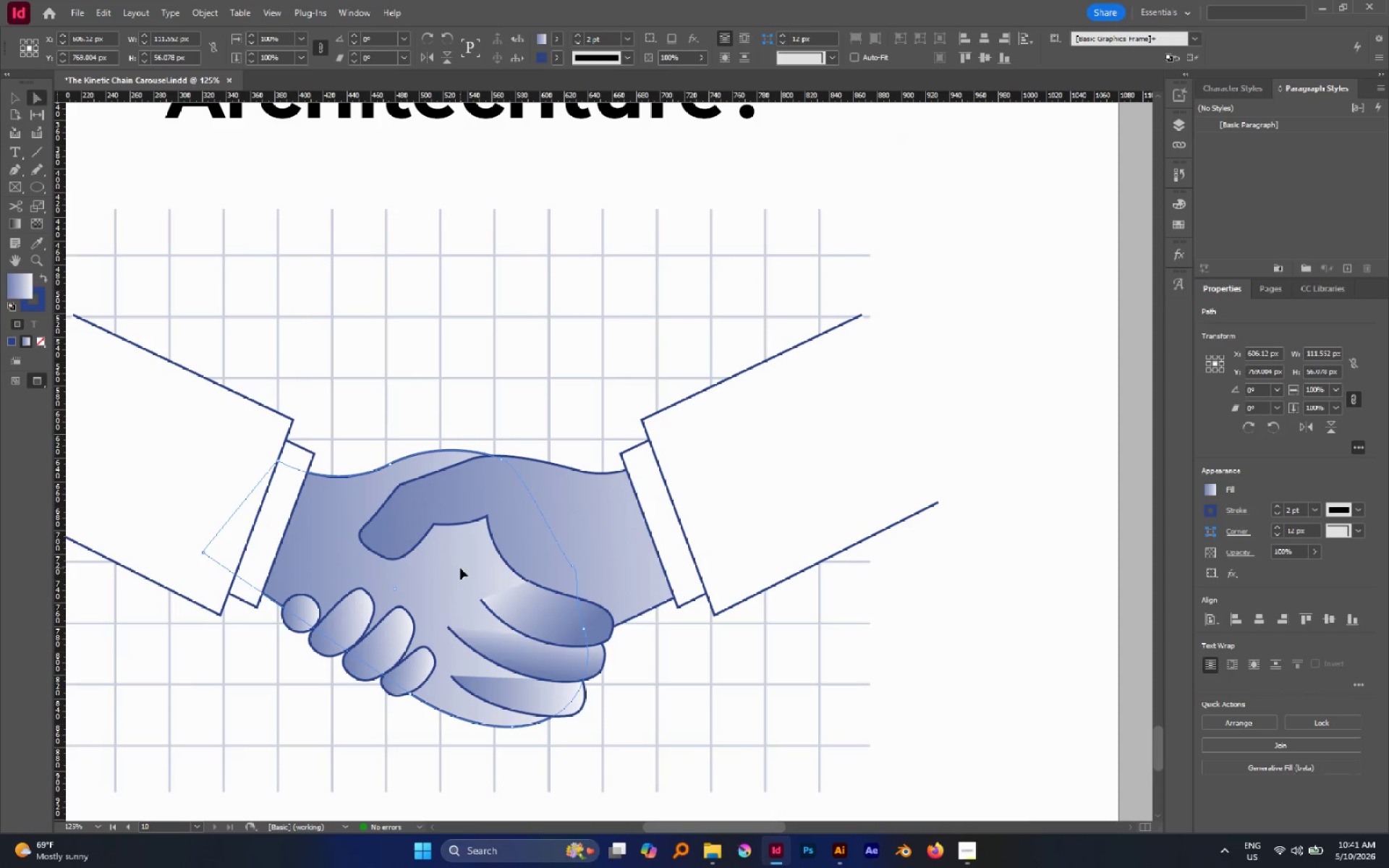 
left_click_drag(start_coordinate=[564, 652], to_coordinate=[483, 577])
 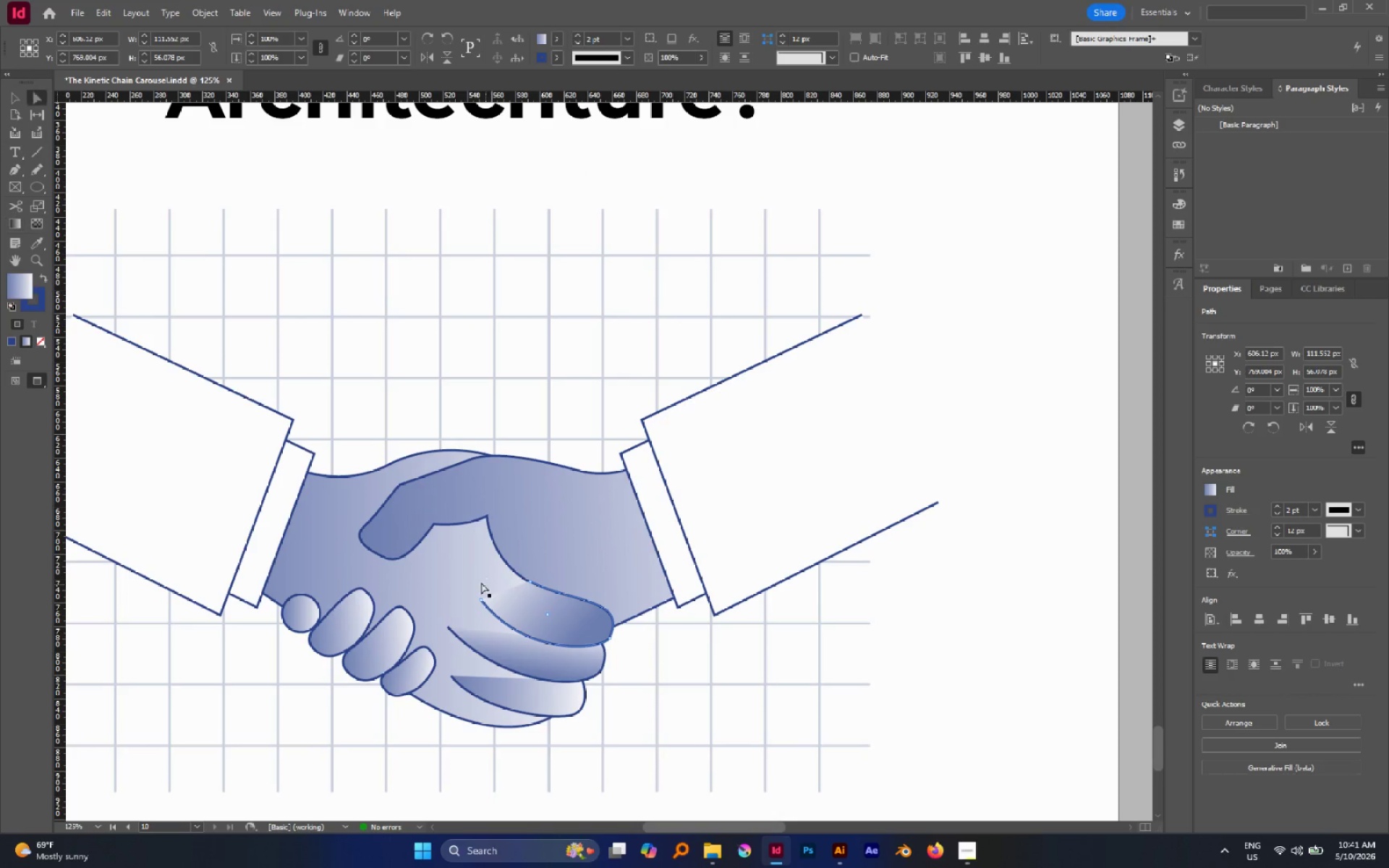 
left_click([460, 569])
 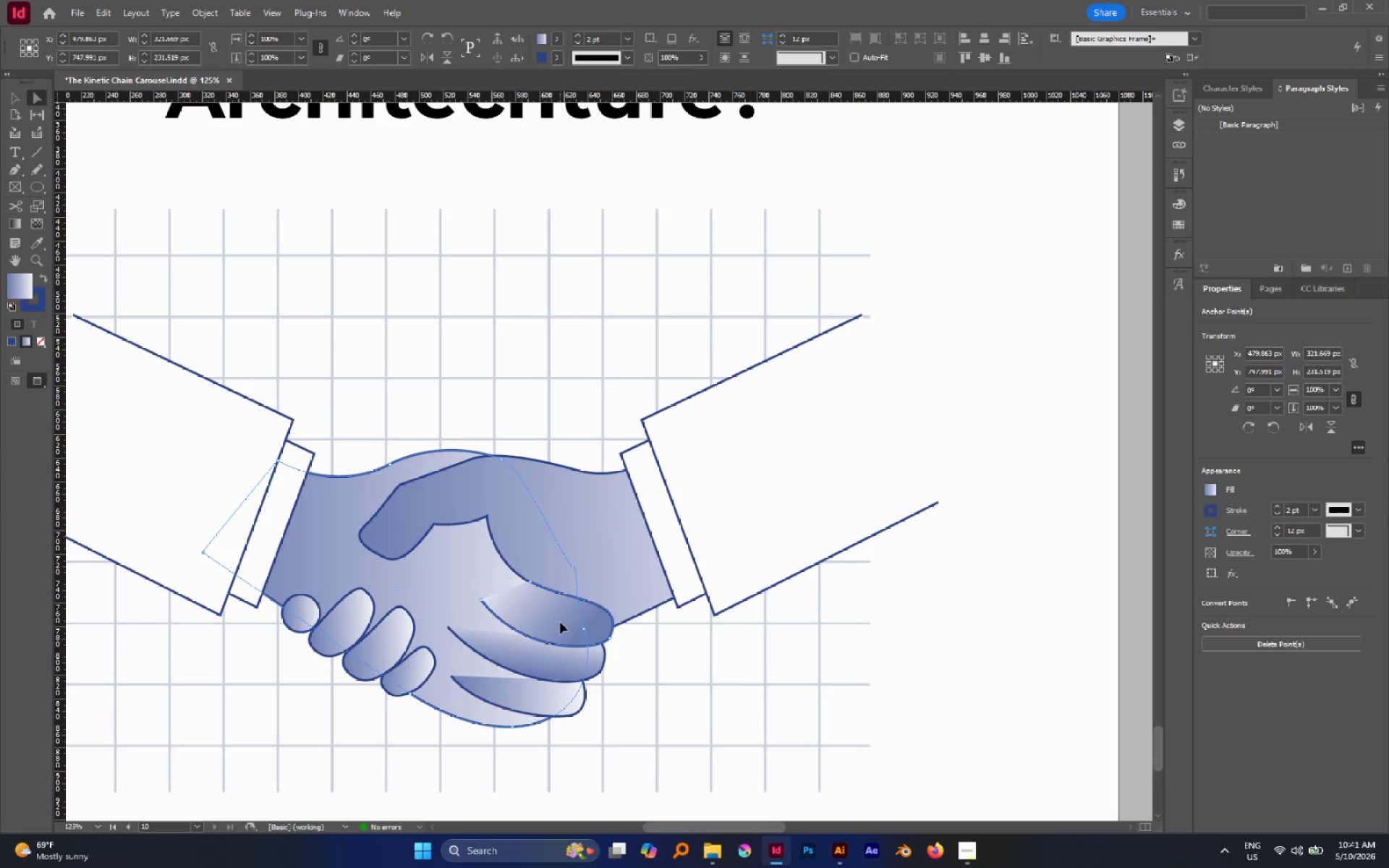 
type(hg)
 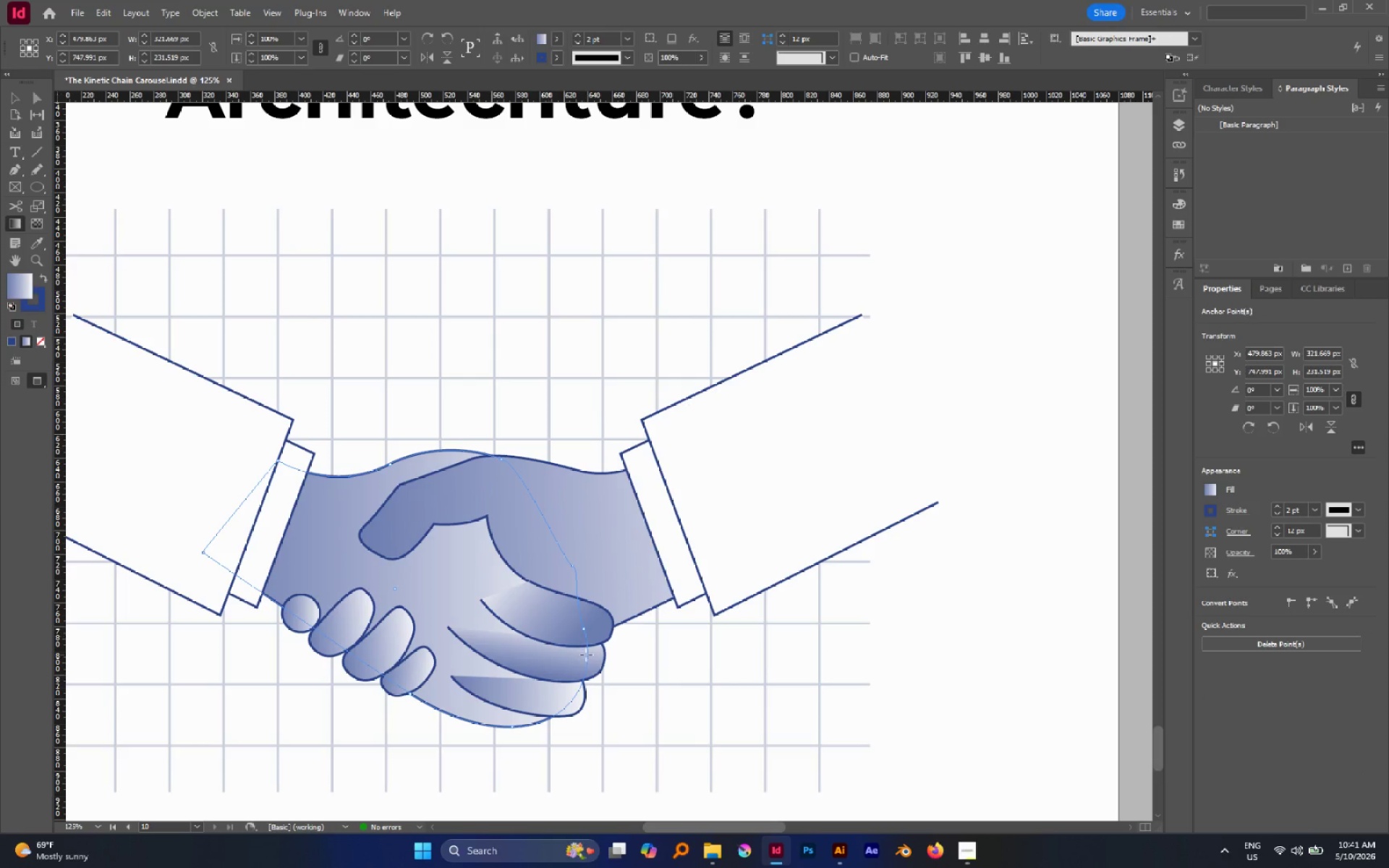 
left_click_drag(start_coordinate=[586, 655], to_coordinate=[478, 579])
 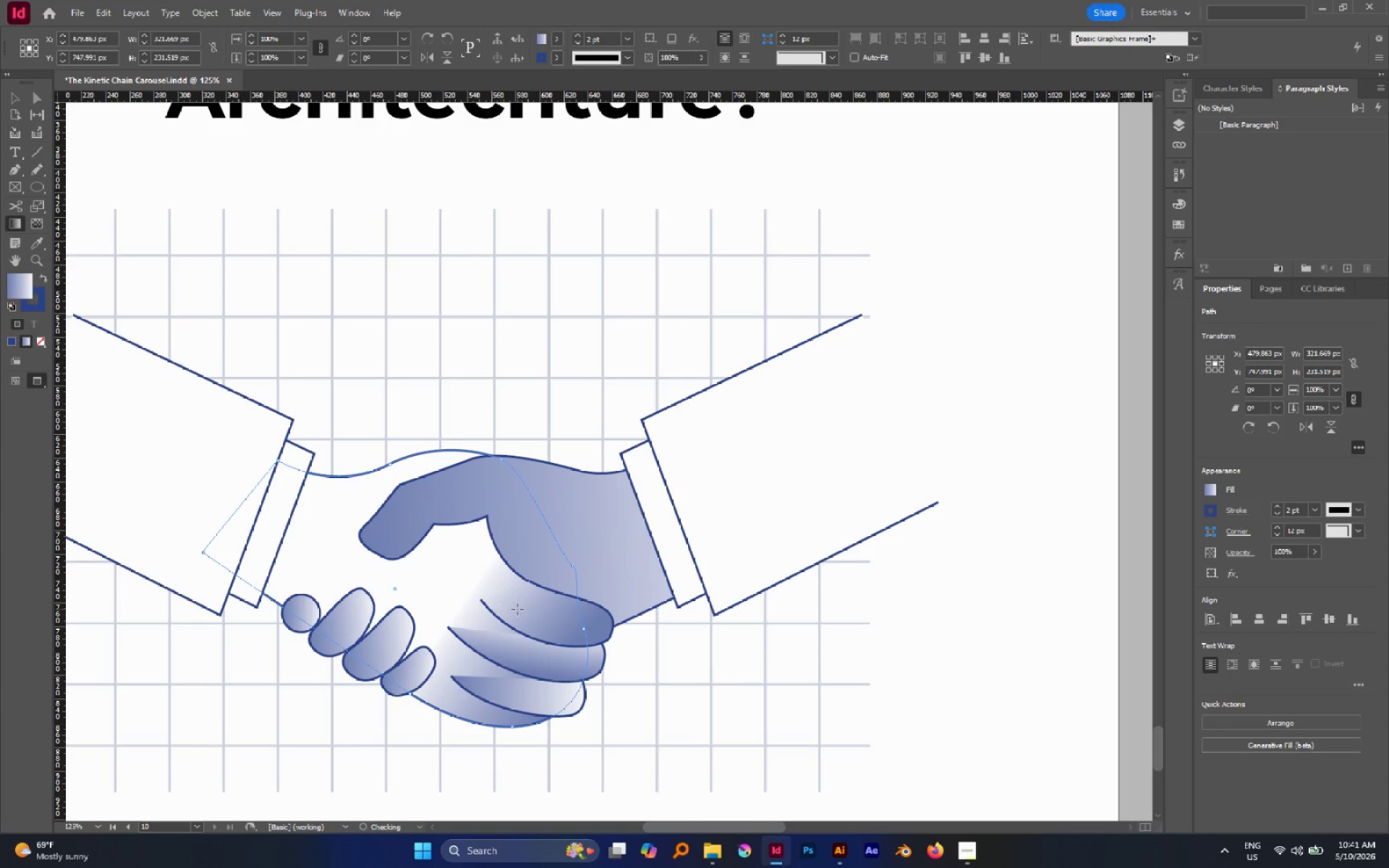 
left_click_drag(start_coordinate=[518, 610], to_coordinate=[436, 561])
 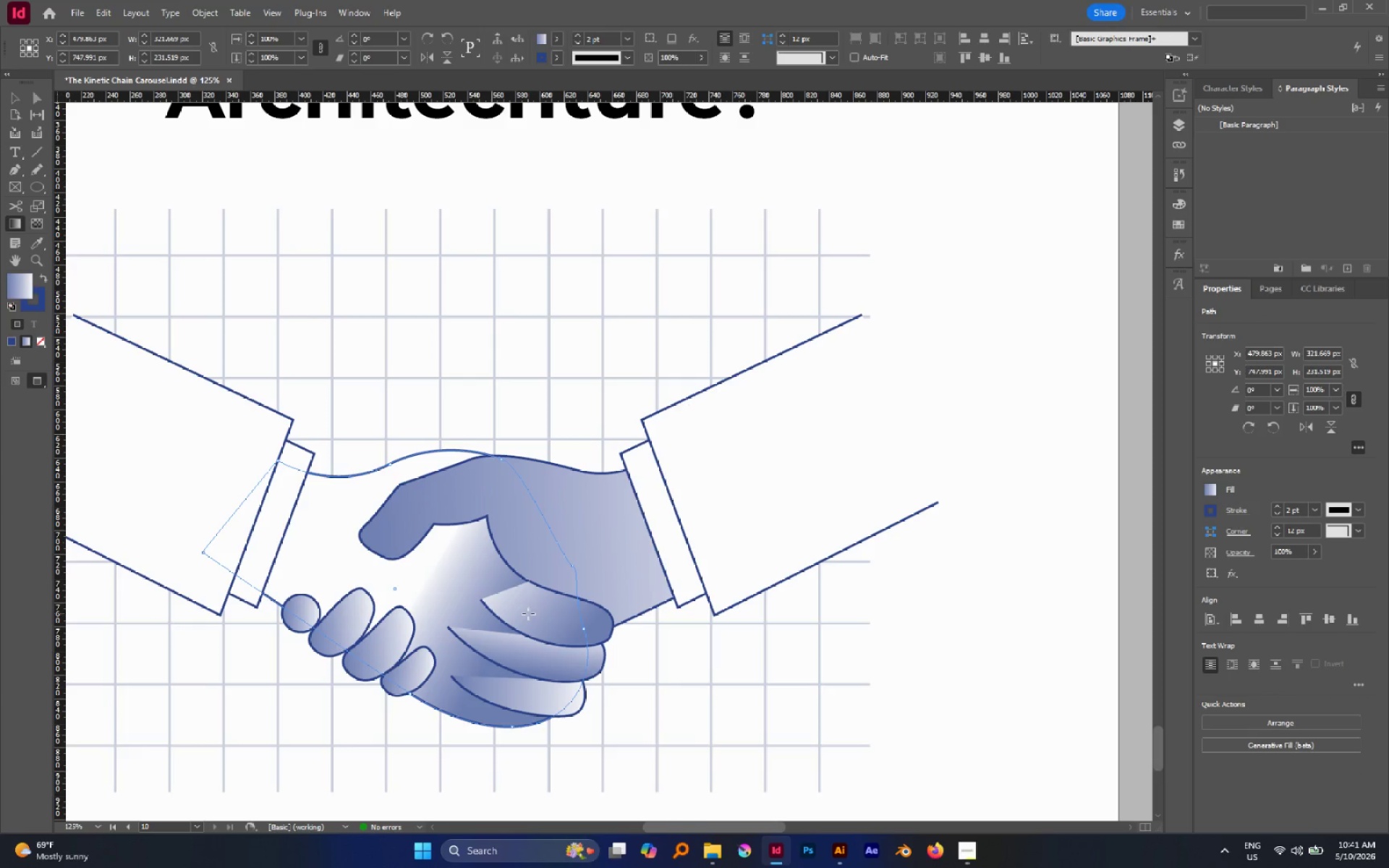 
left_click_drag(start_coordinate=[528, 614], to_coordinate=[368, 539])
 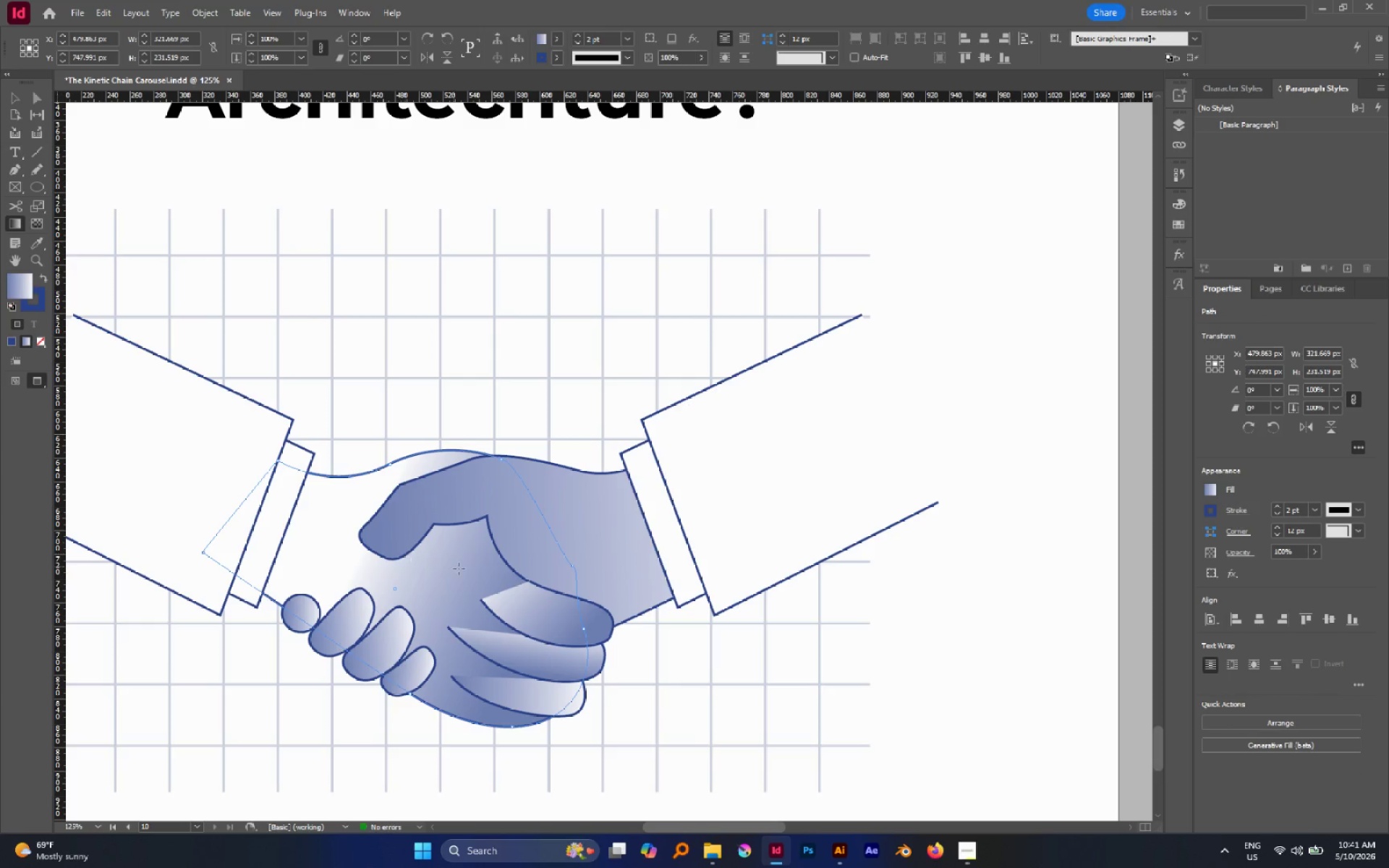 
left_click_drag(start_coordinate=[459, 576], to_coordinate=[254, 469])
 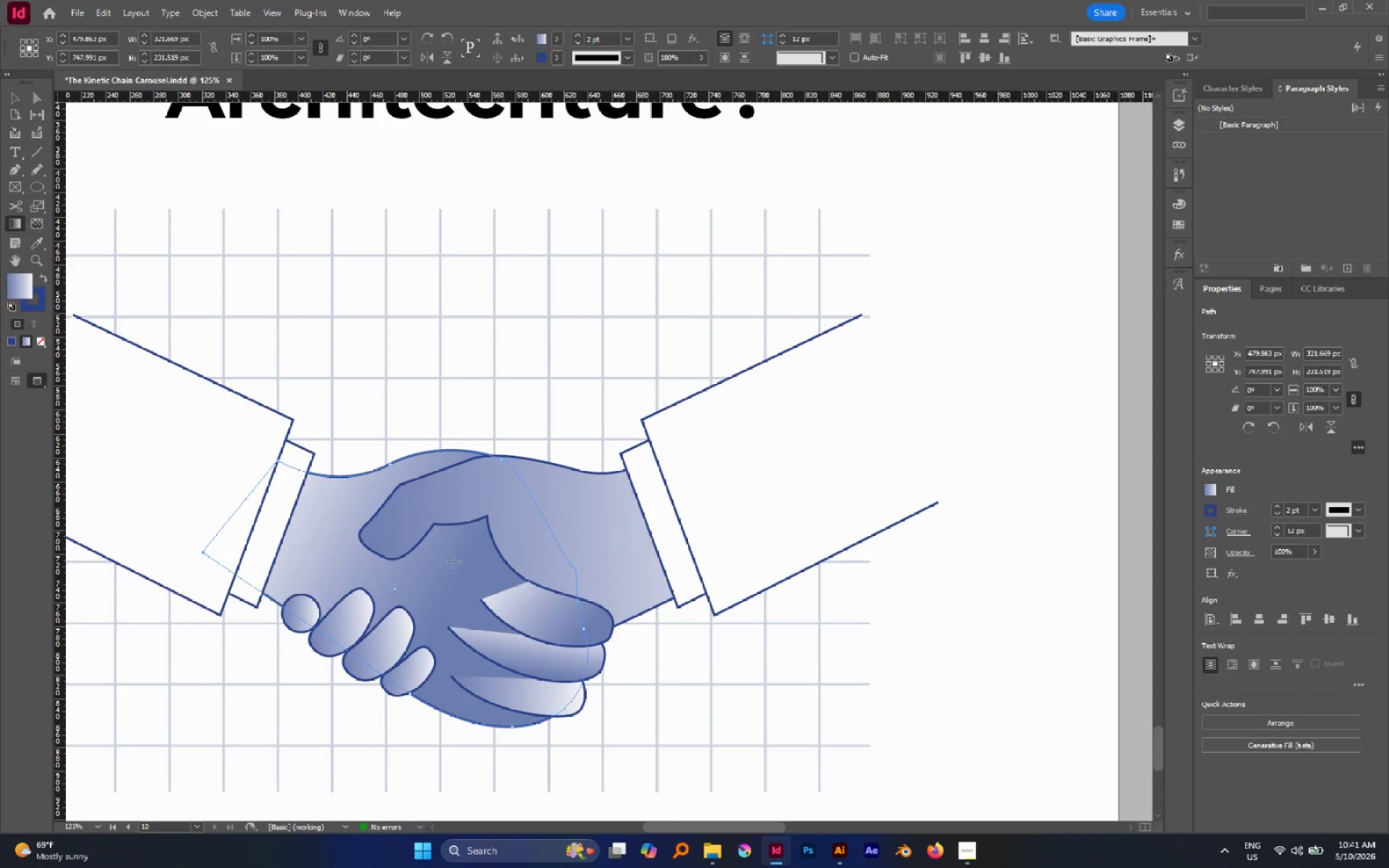 
left_click_drag(start_coordinate=[507, 575], to_coordinate=[276, 493])
 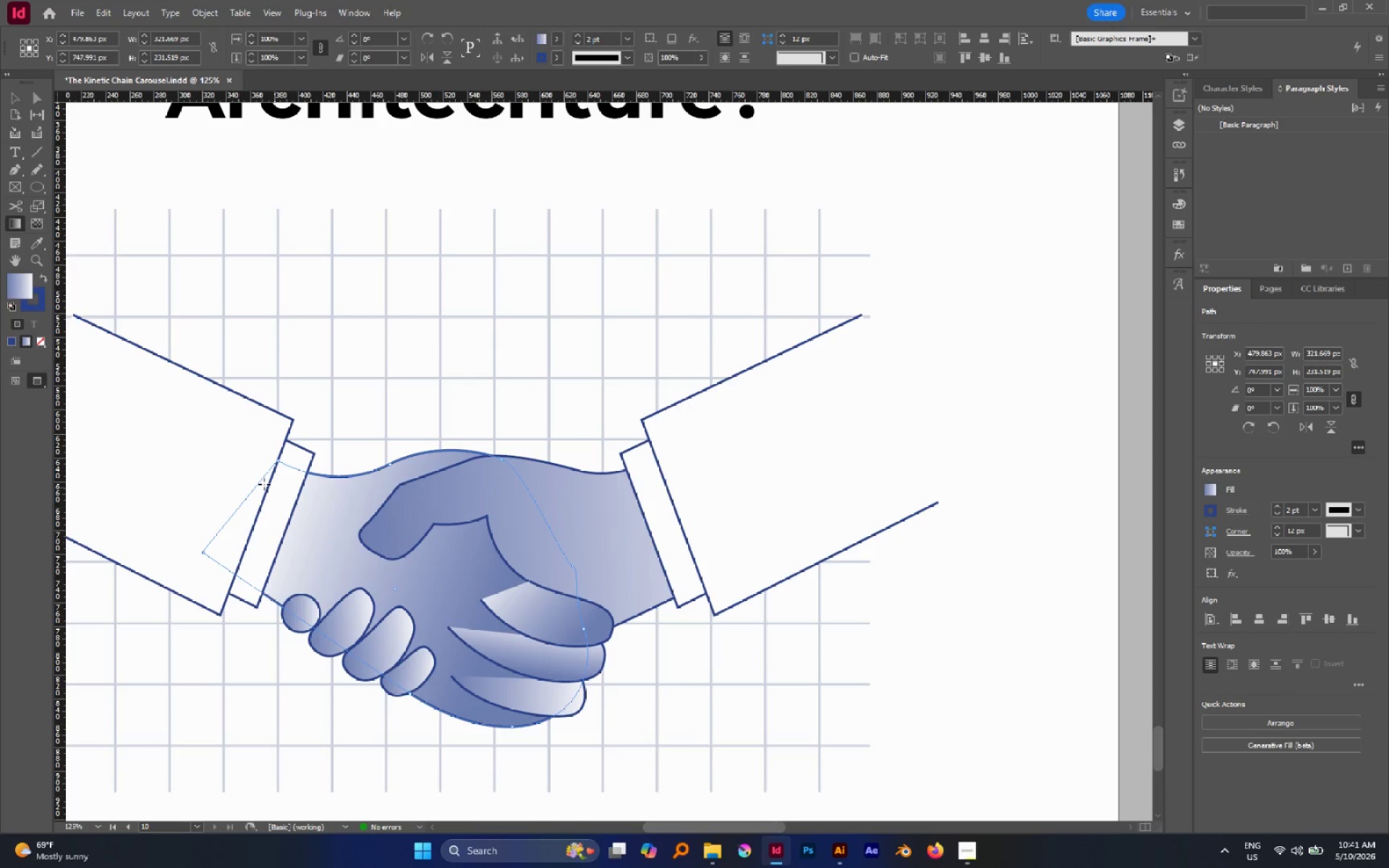 
left_click_drag(start_coordinate=[260, 482], to_coordinate=[388, 577])
 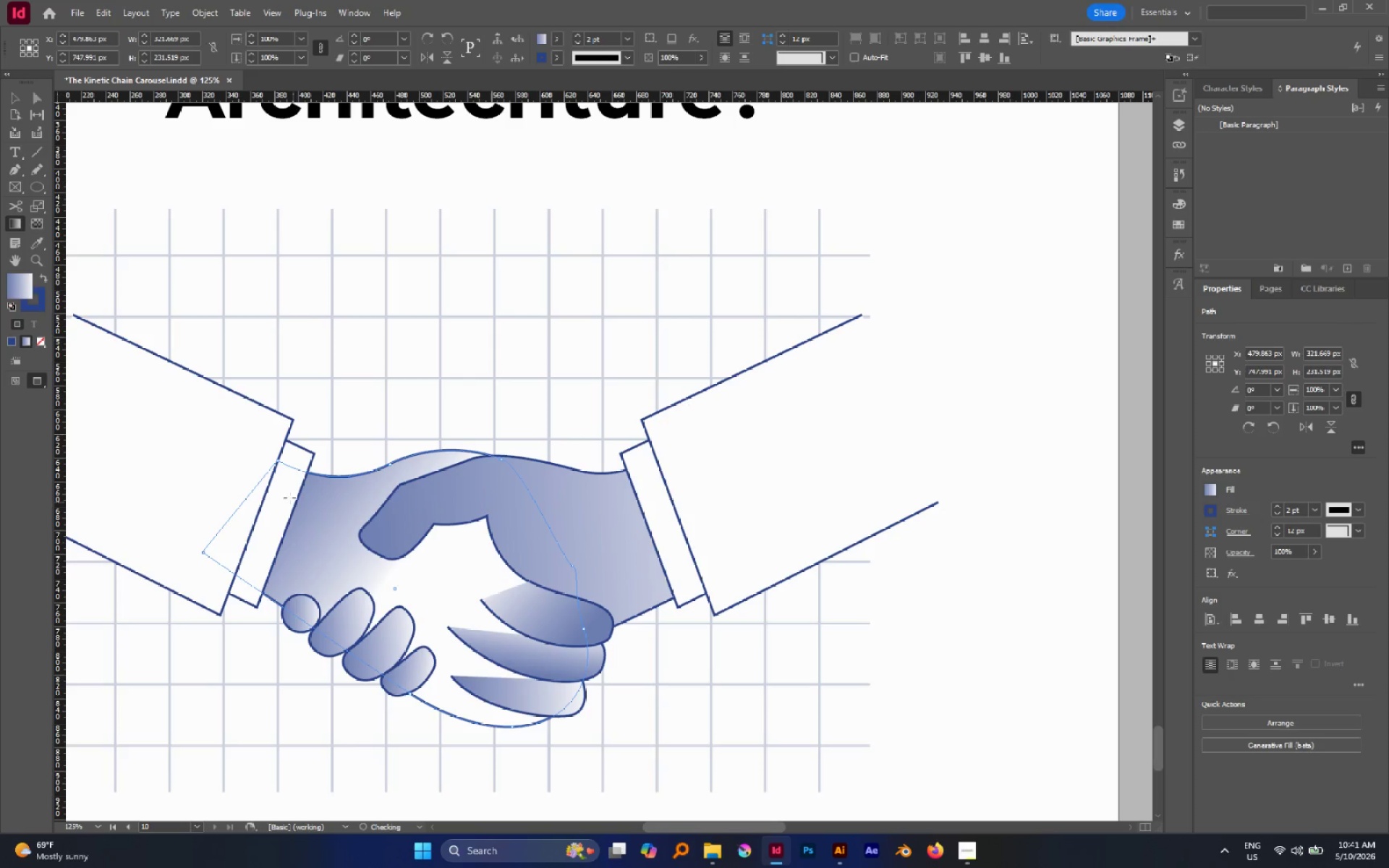 
left_click_drag(start_coordinate=[284, 492], to_coordinate=[526, 599])
 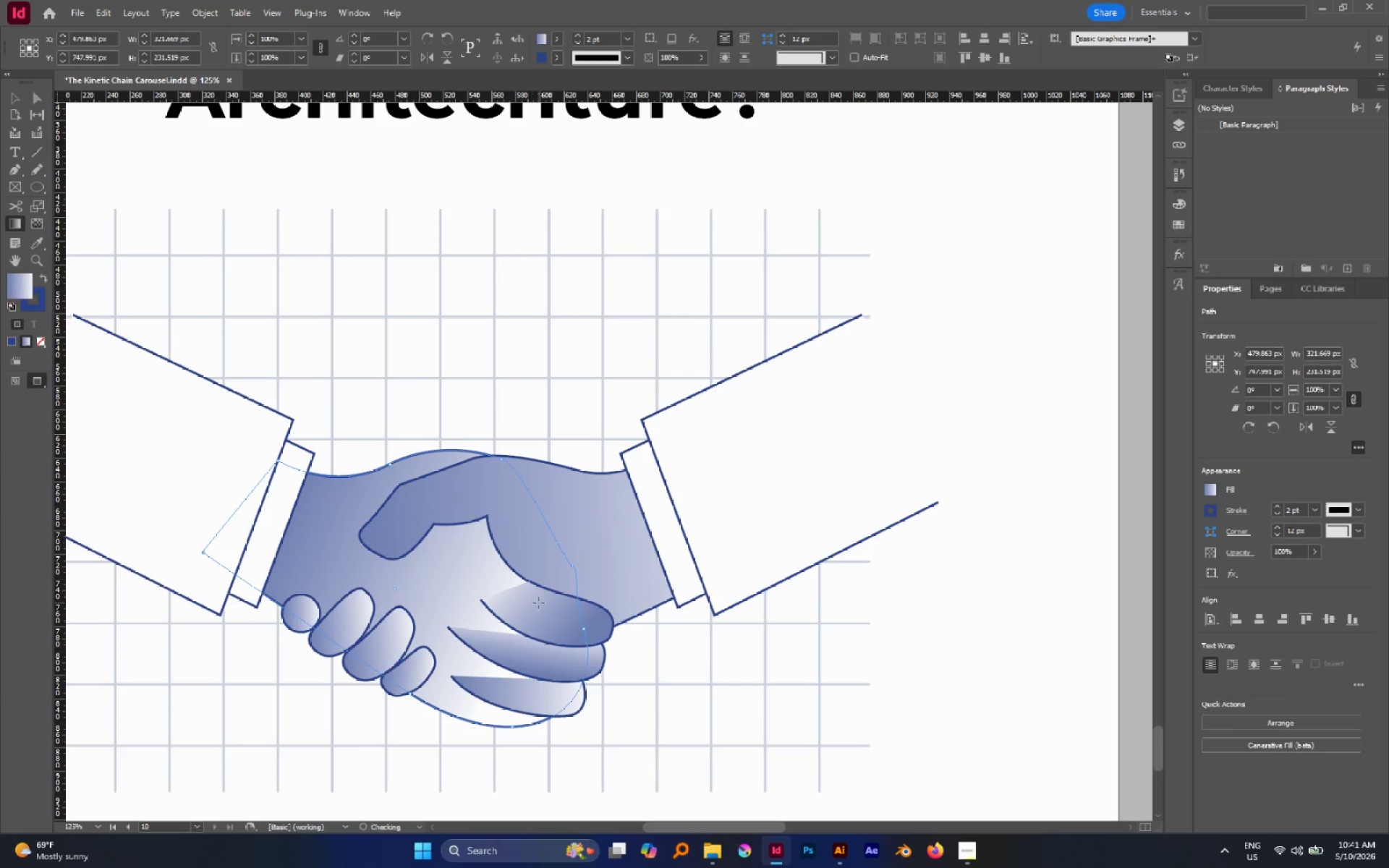 
left_click_drag(start_coordinate=[538, 603], to_coordinate=[261, 504])
 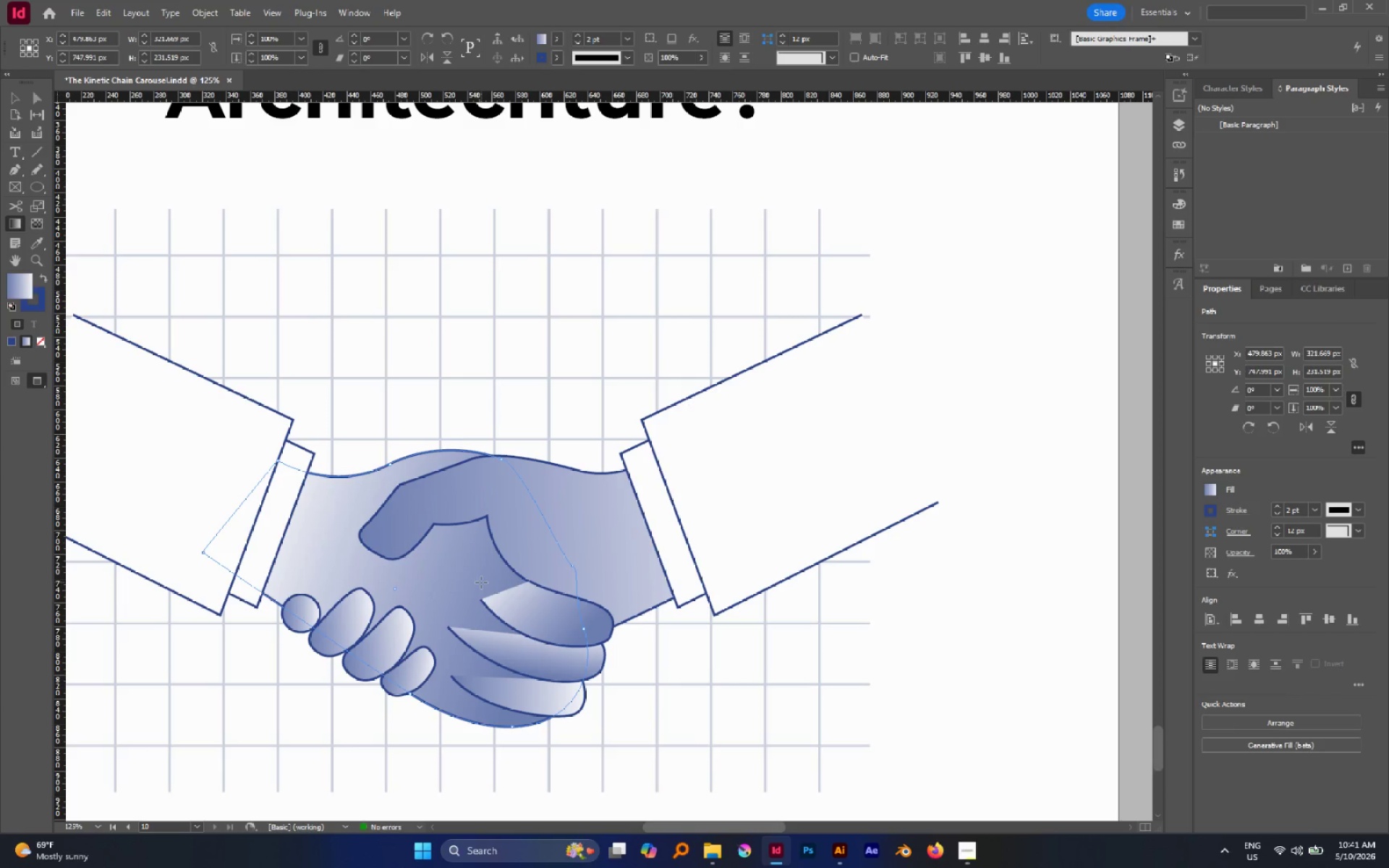 
left_click_drag(start_coordinate=[479, 583], to_coordinate=[274, 537])
 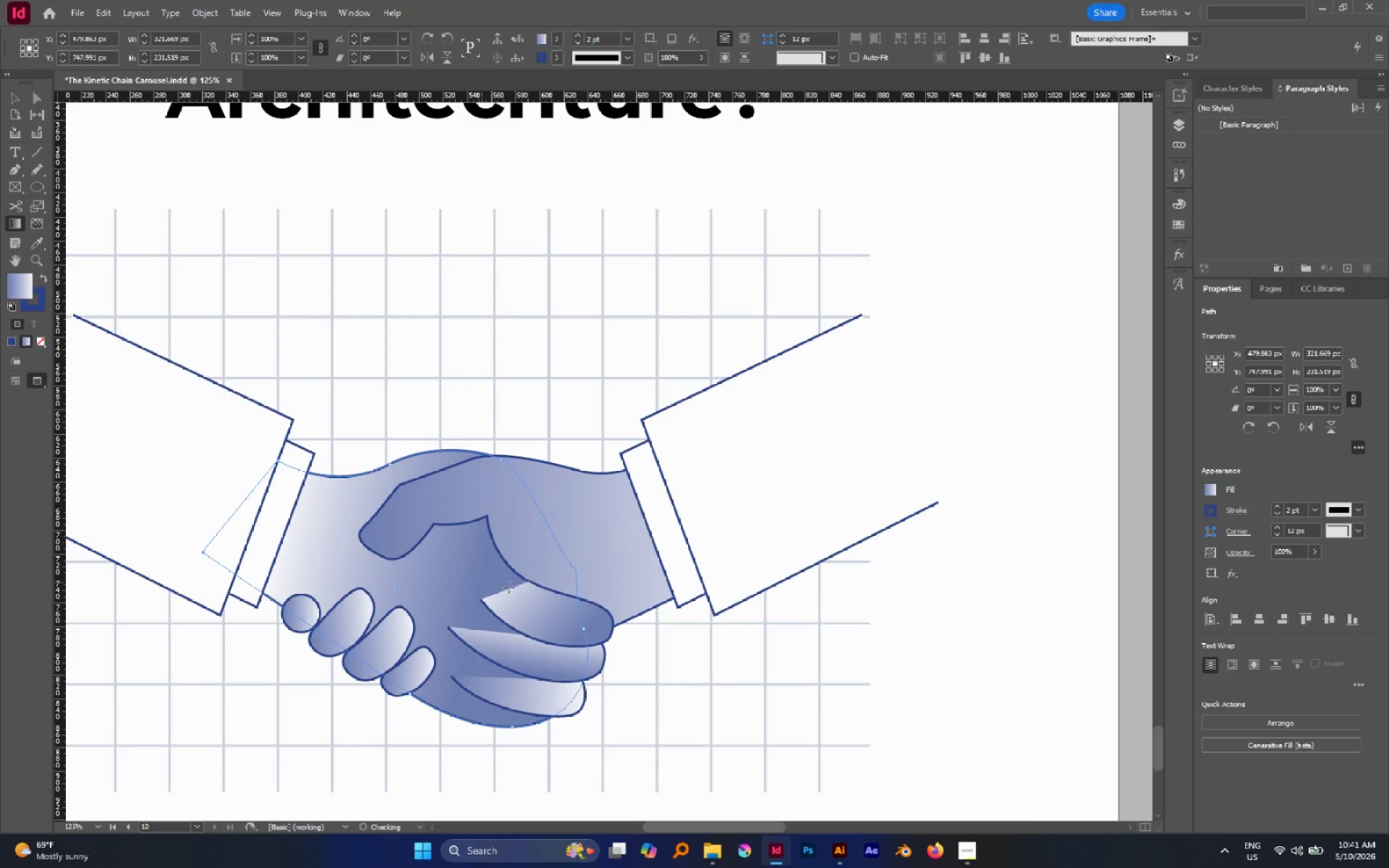 
type(ag)
 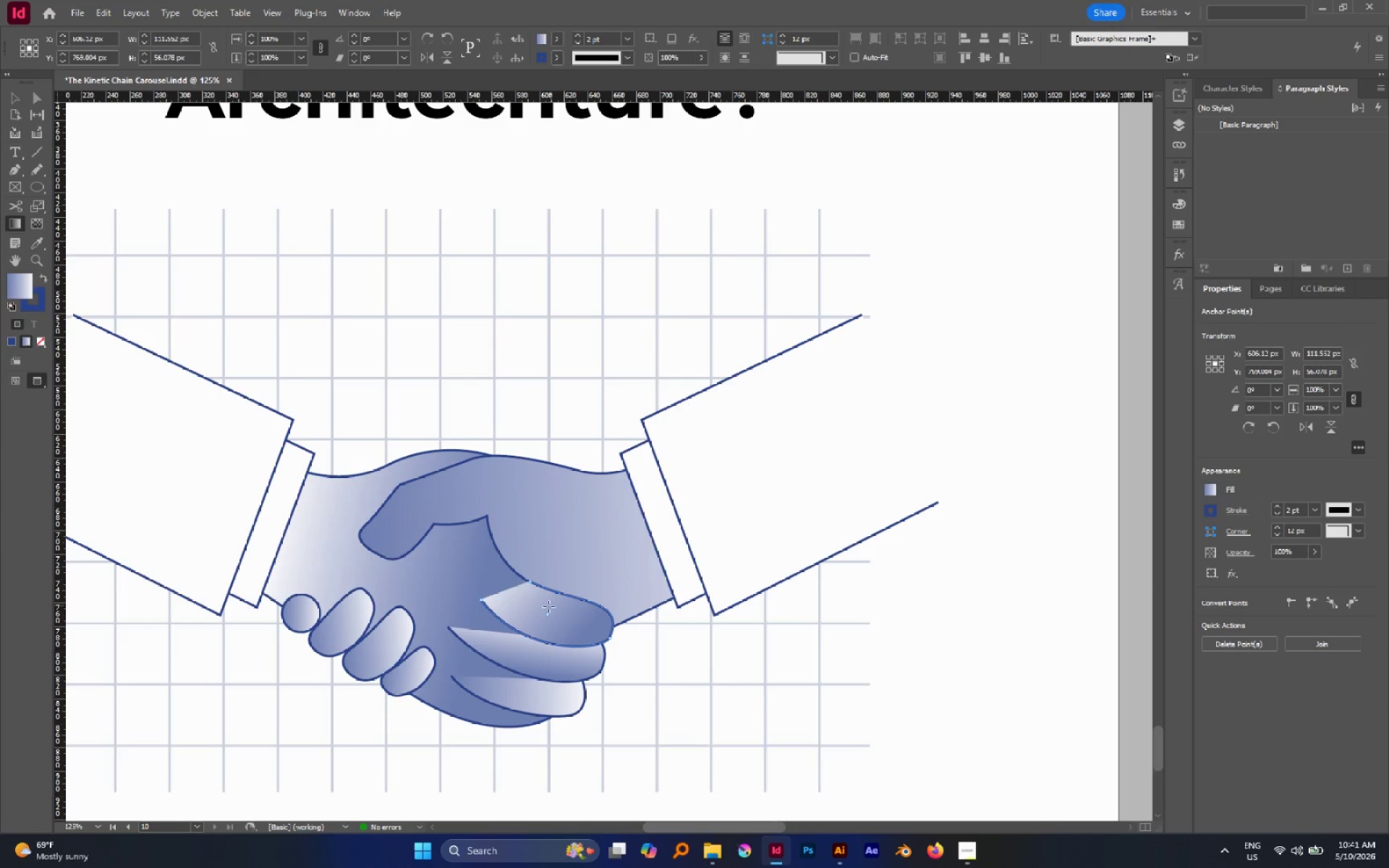 
left_click_drag(start_coordinate=[548, 606], to_coordinate=[485, 588])
 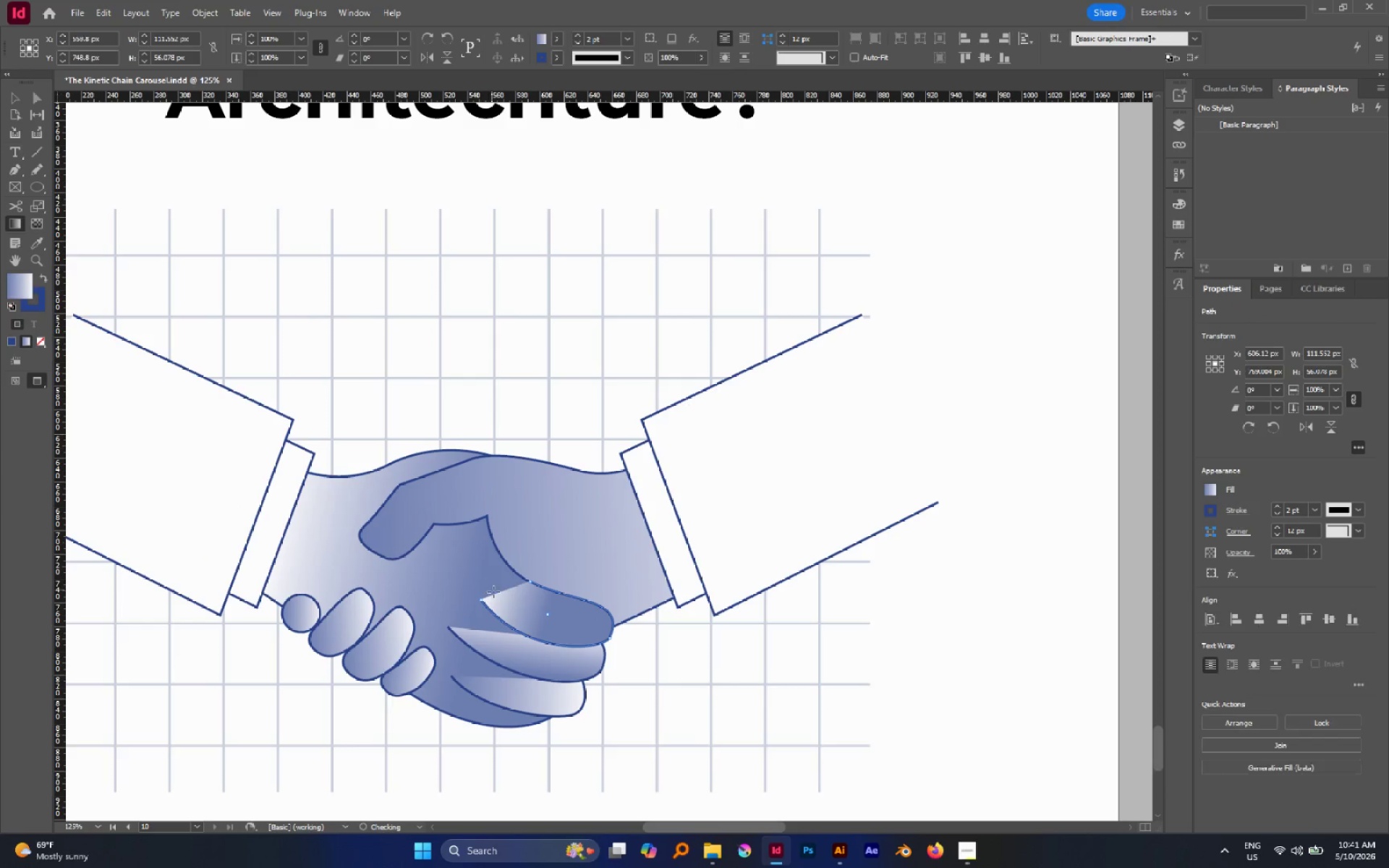 
left_click_drag(start_coordinate=[491, 590], to_coordinate=[582, 622])
 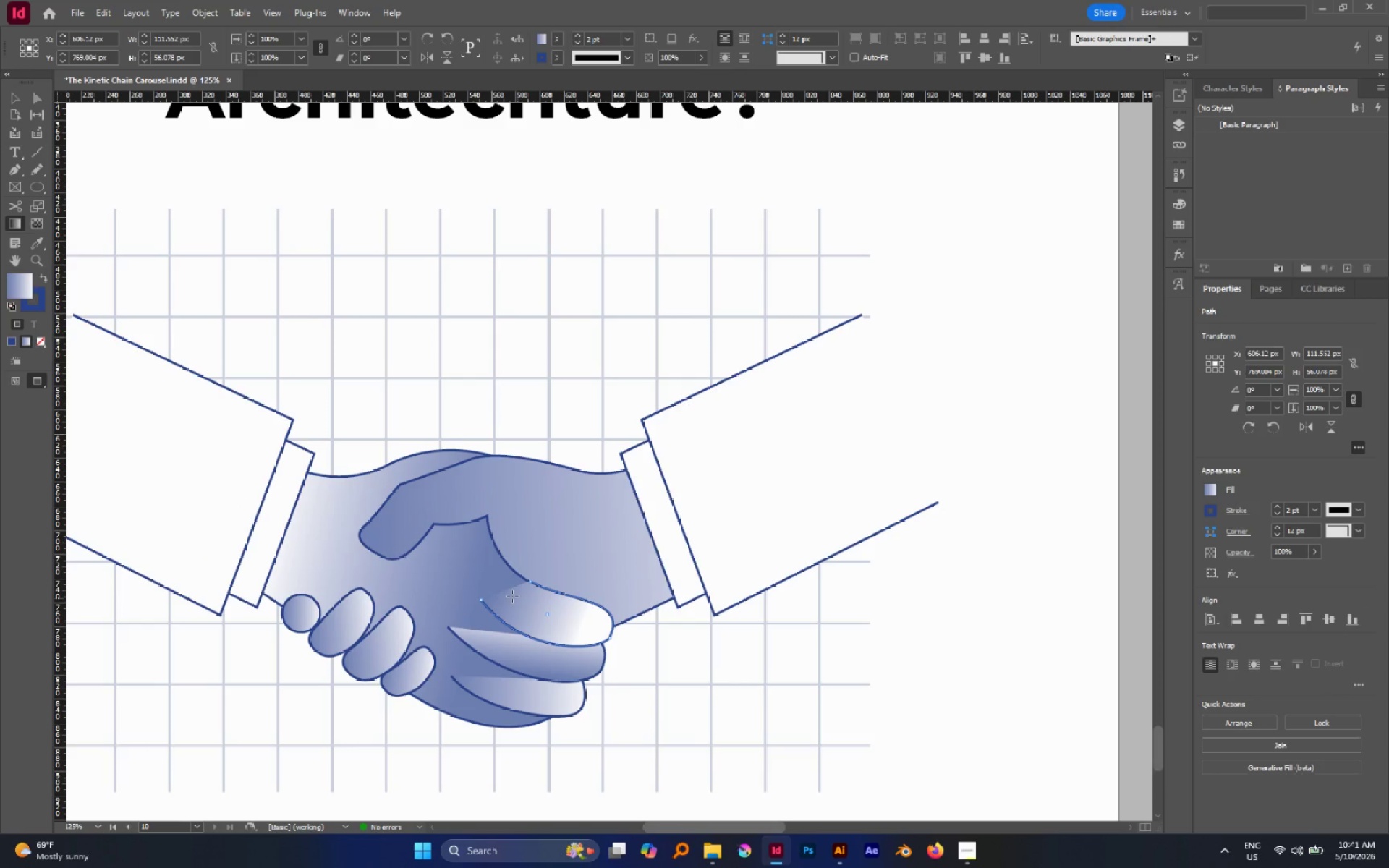 
left_click_drag(start_coordinate=[504, 592], to_coordinate=[554, 626])
 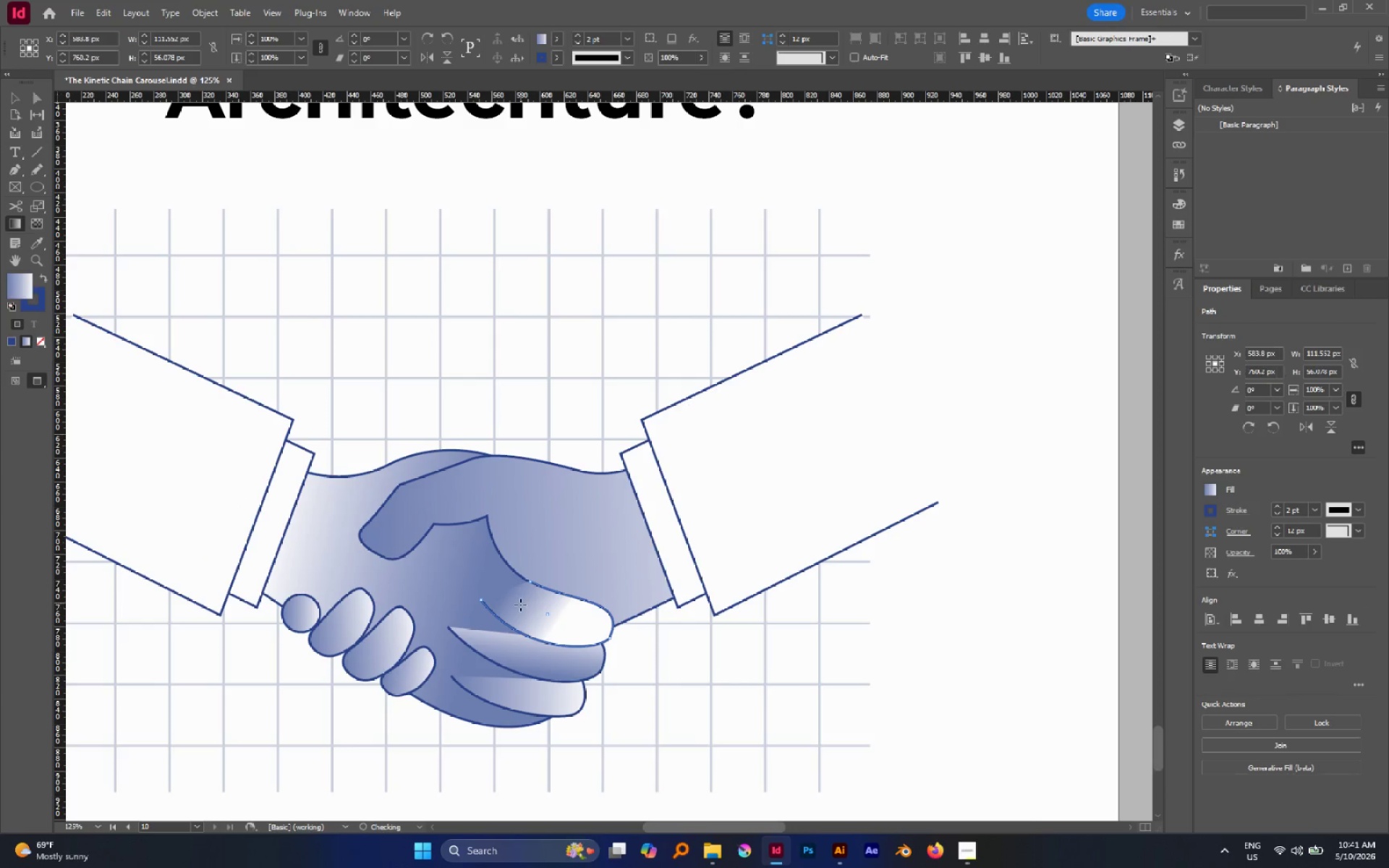 
left_click_drag(start_coordinate=[520, 603], to_coordinate=[573, 620])
 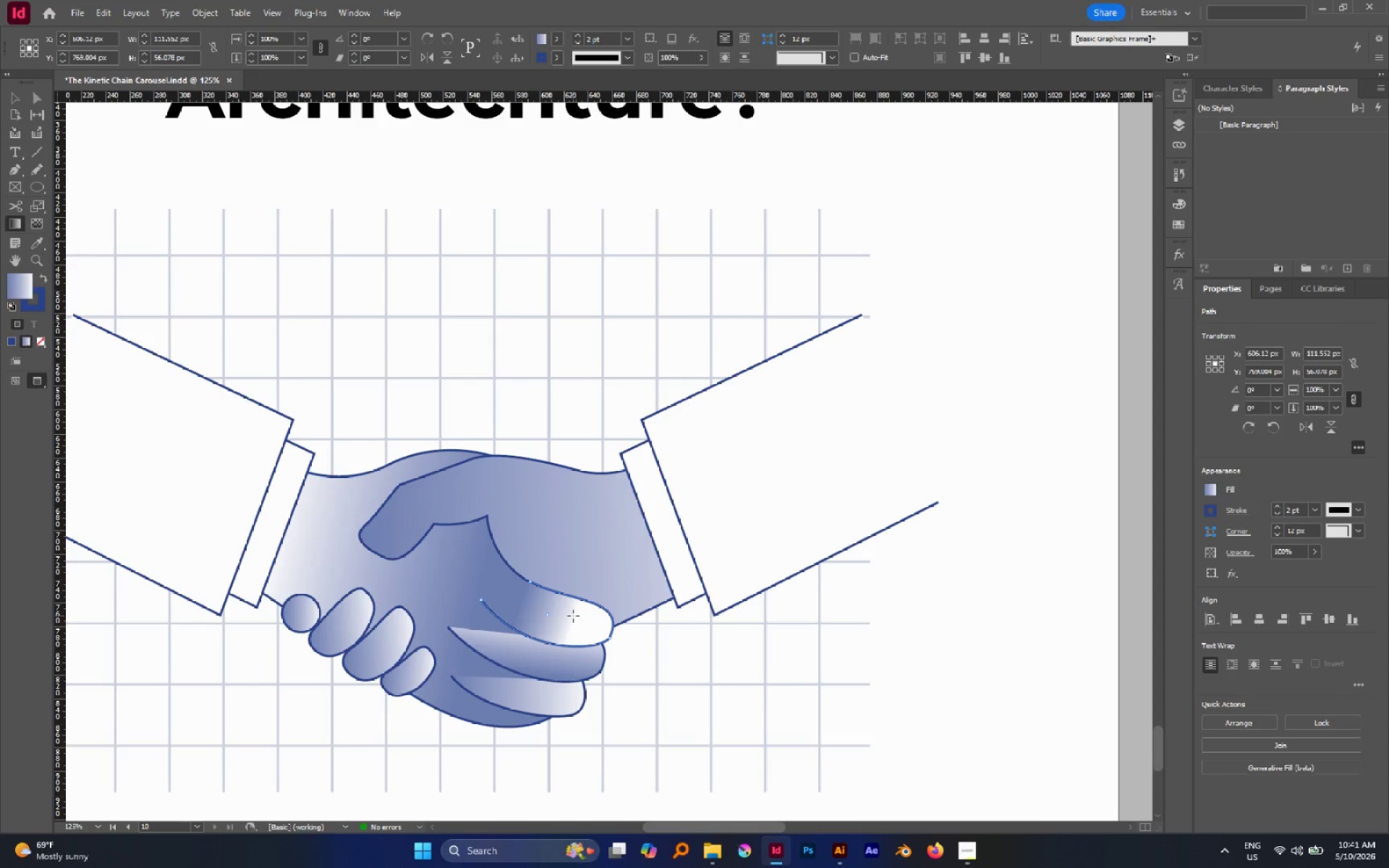 
type(aga)
 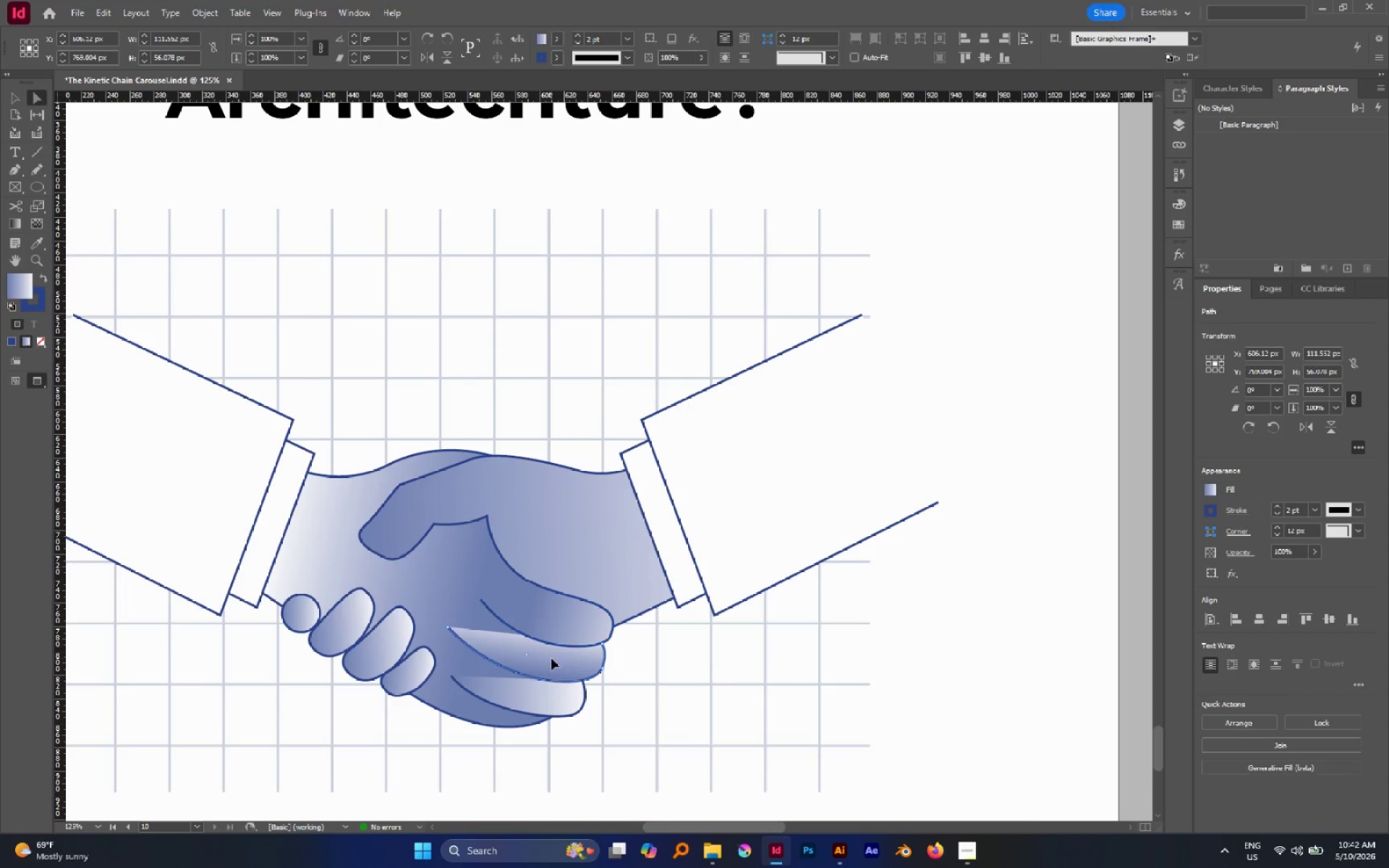 
left_click_drag(start_coordinate=[532, 609], to_coordinate=[647, 637])
 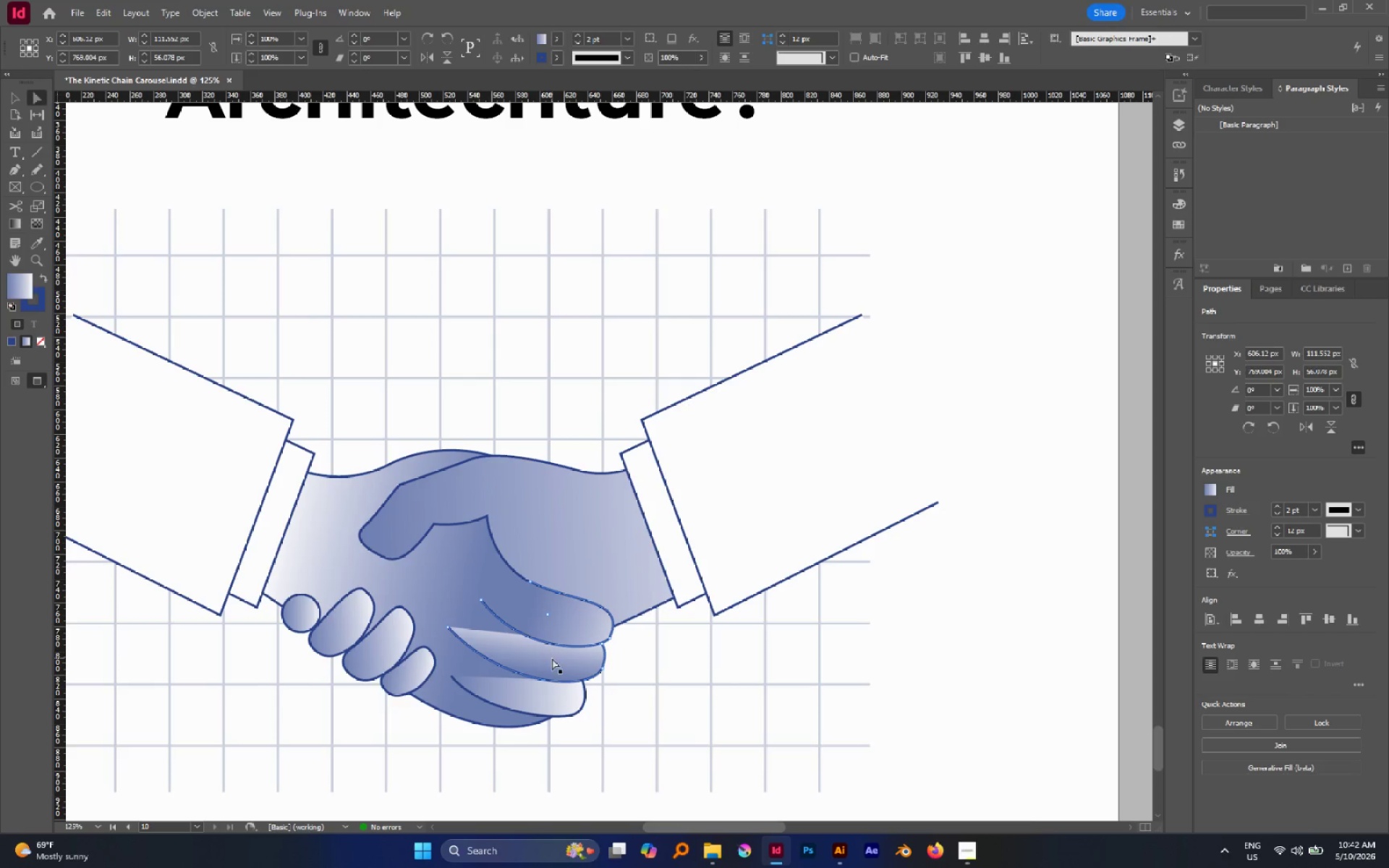 
left_click([552, 658])
 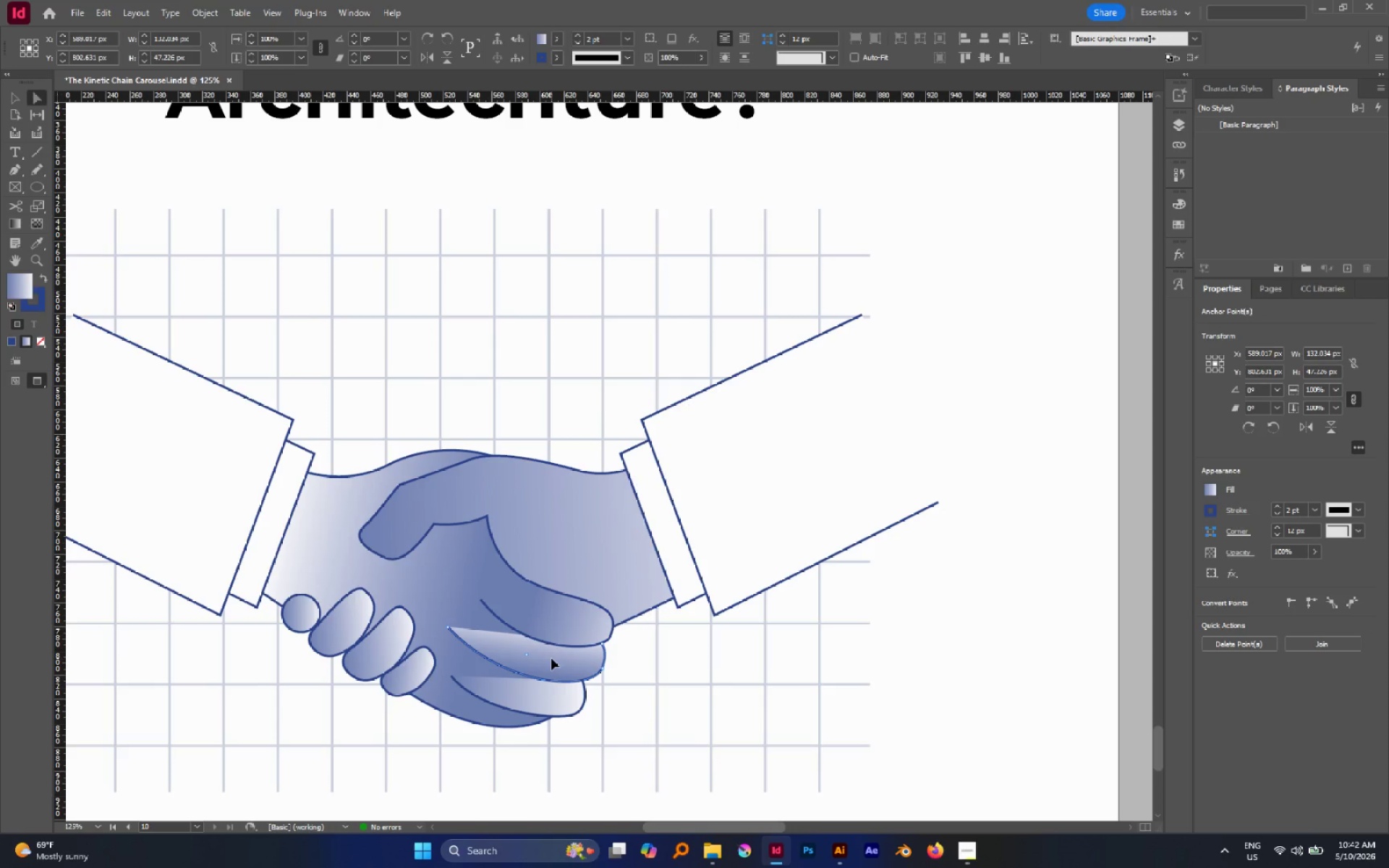 
key(G)
 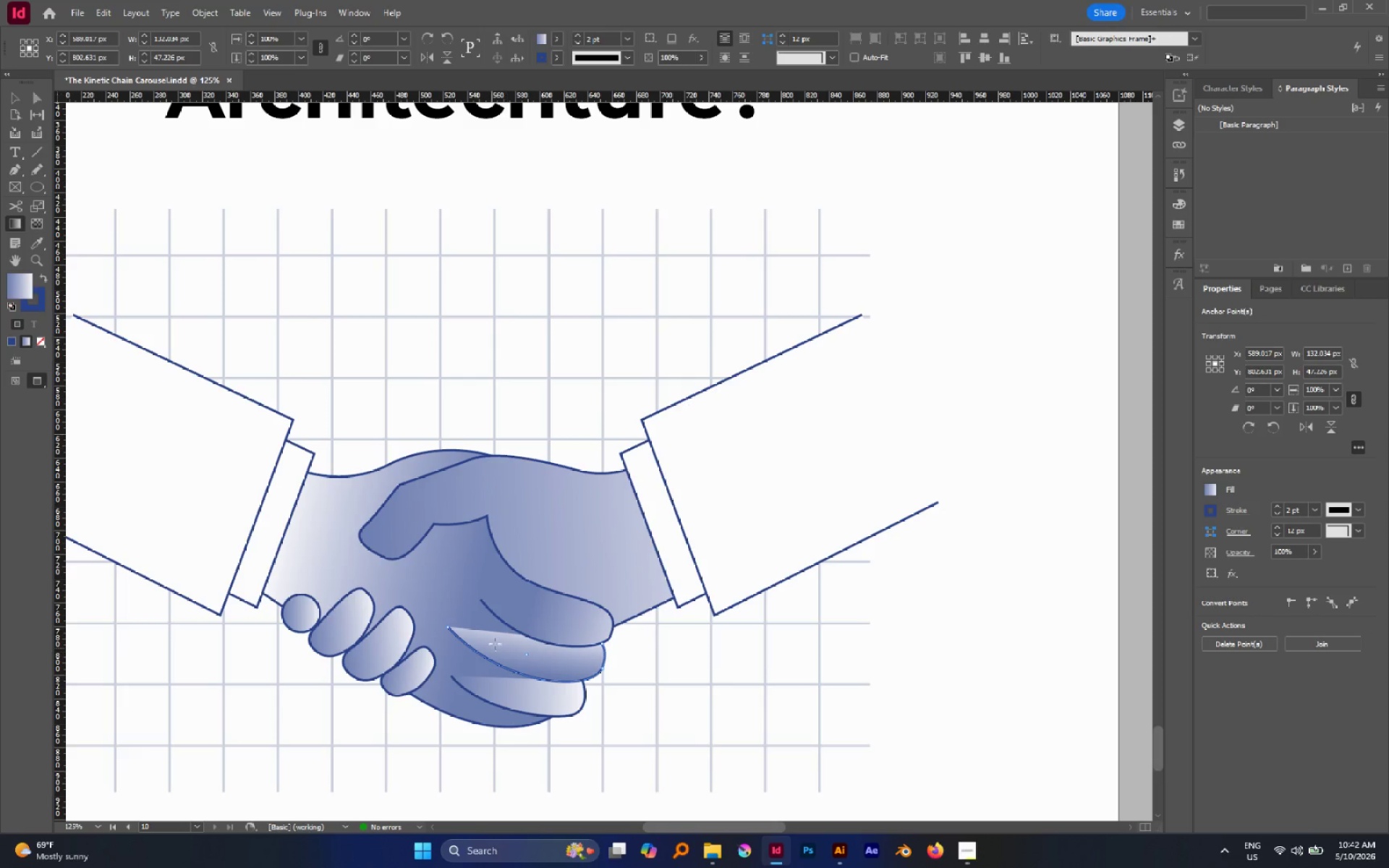 
left_click_drag(start_coordinate=[493, 642], to_coordinate=[630, 670])
 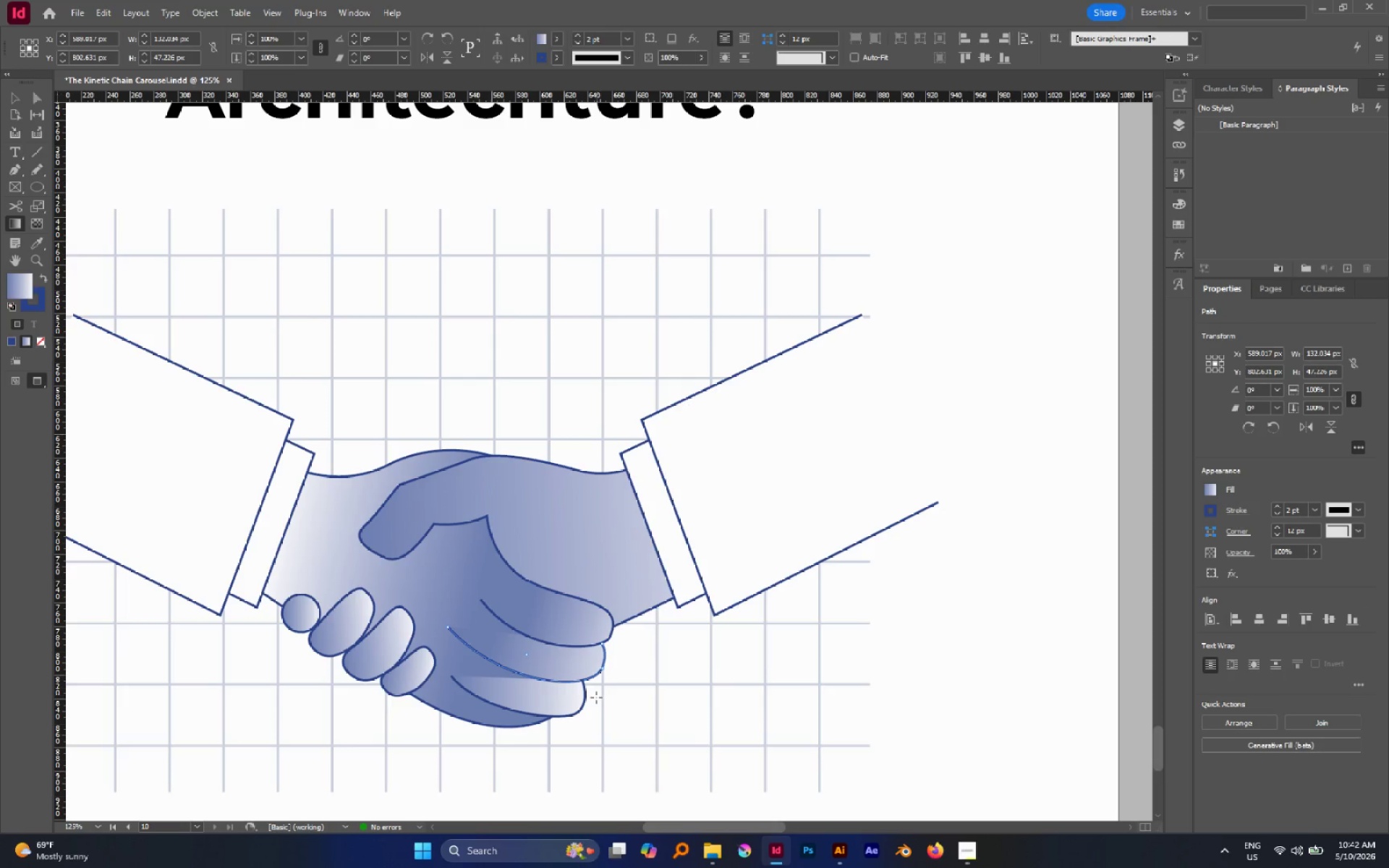 
key(A)
 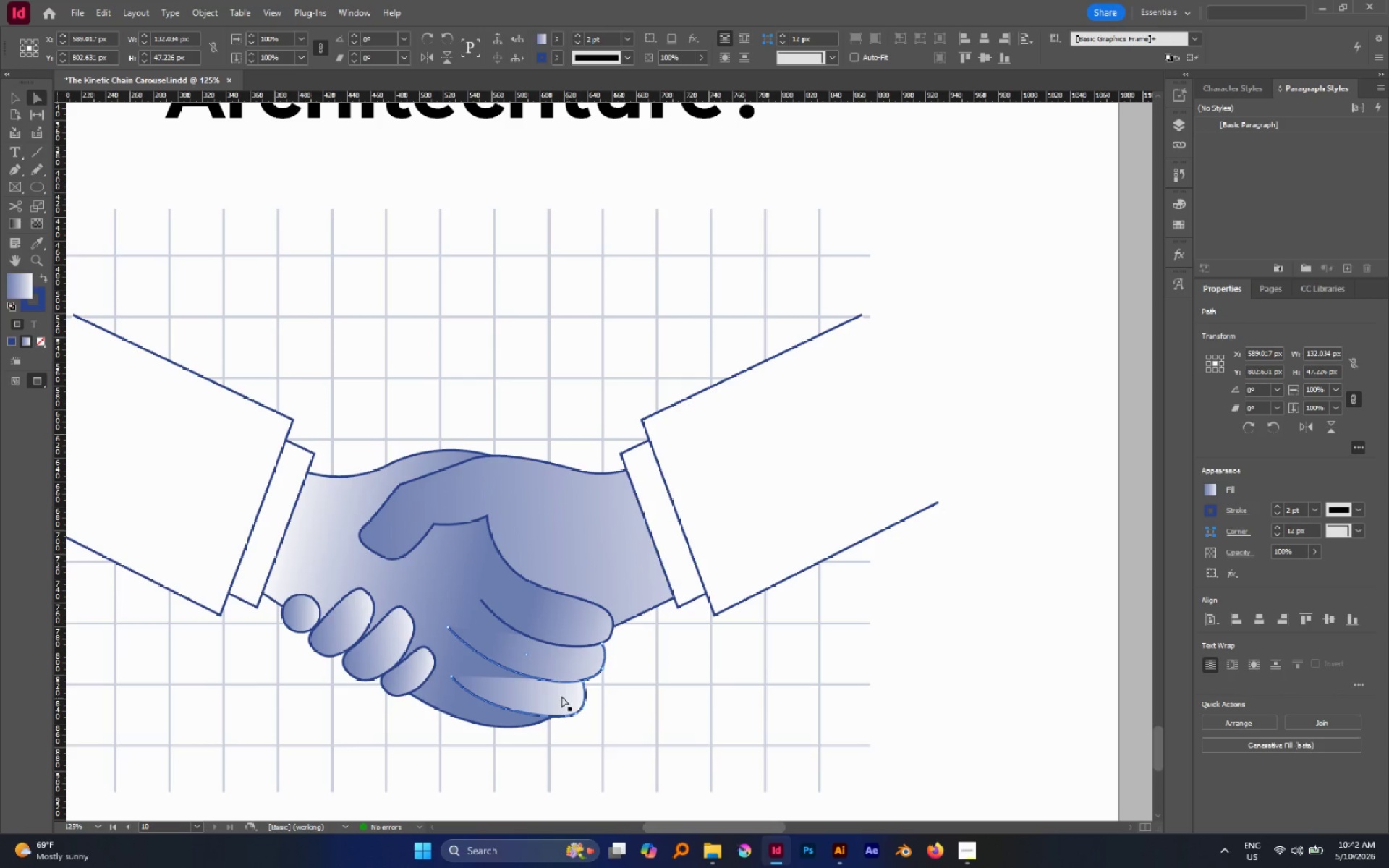 
left_click([561, 696])
 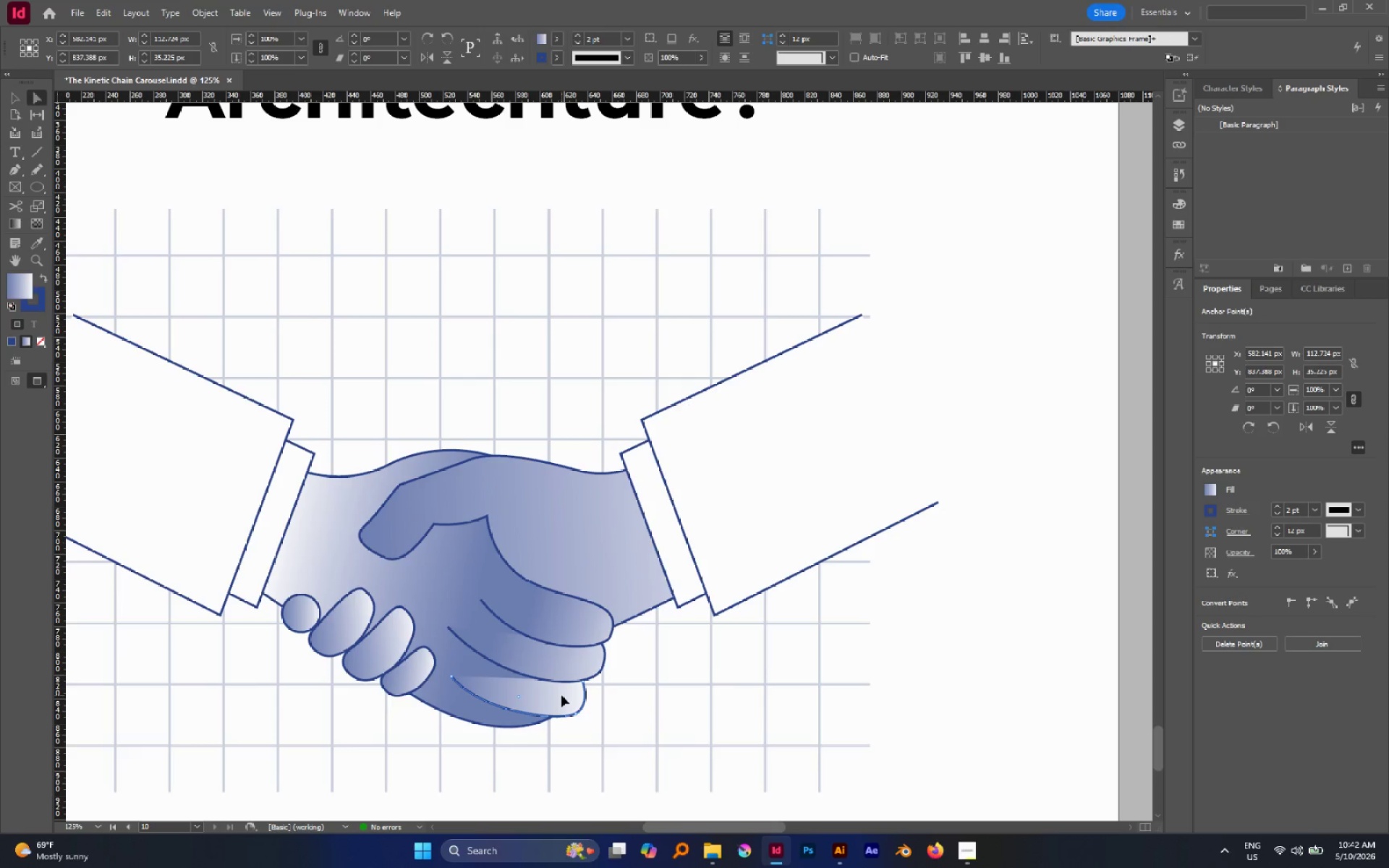 
key(G)
 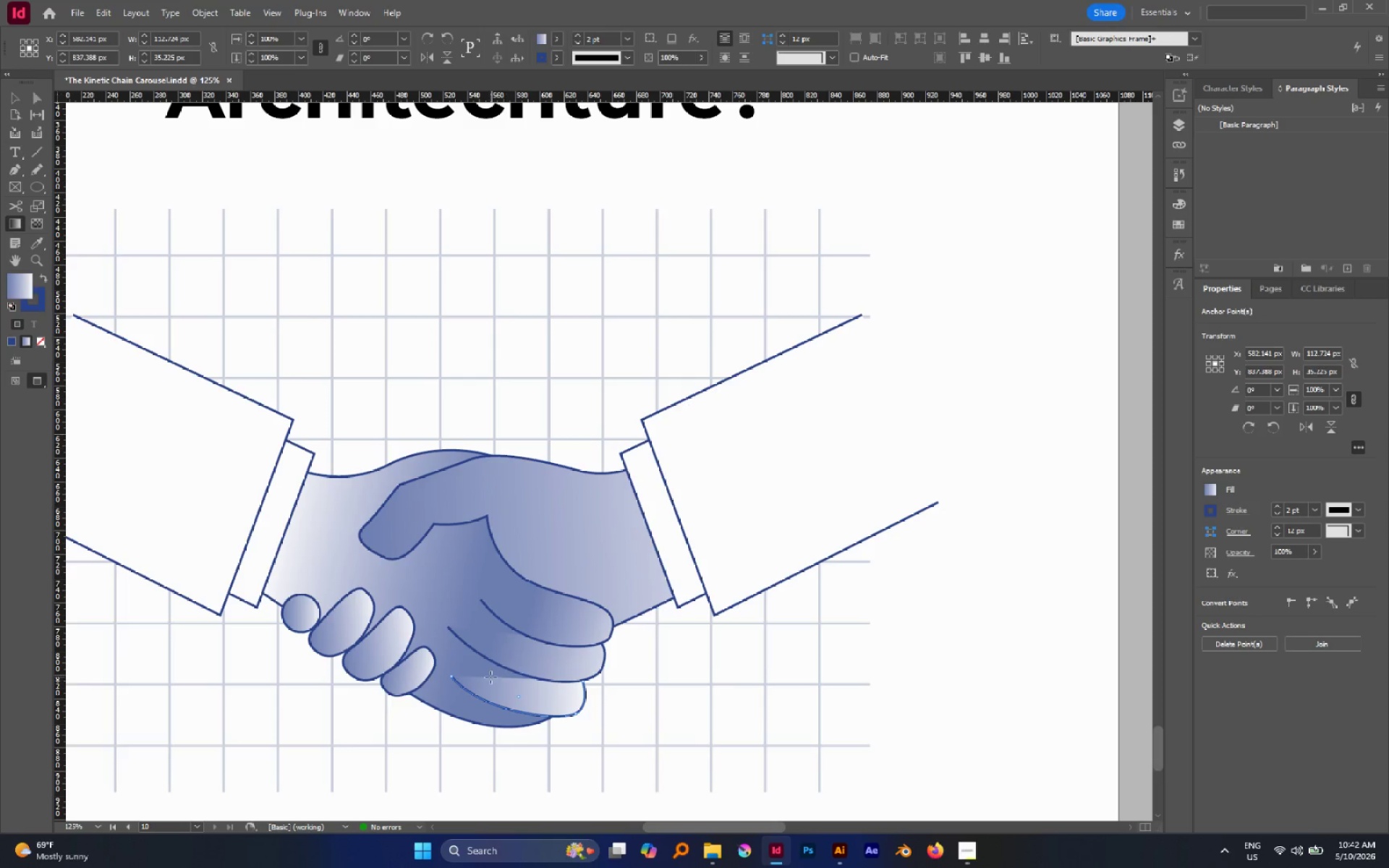 
left_click_drag(start_coordinate=[490, 678], to_coordinate=[578, 698])
 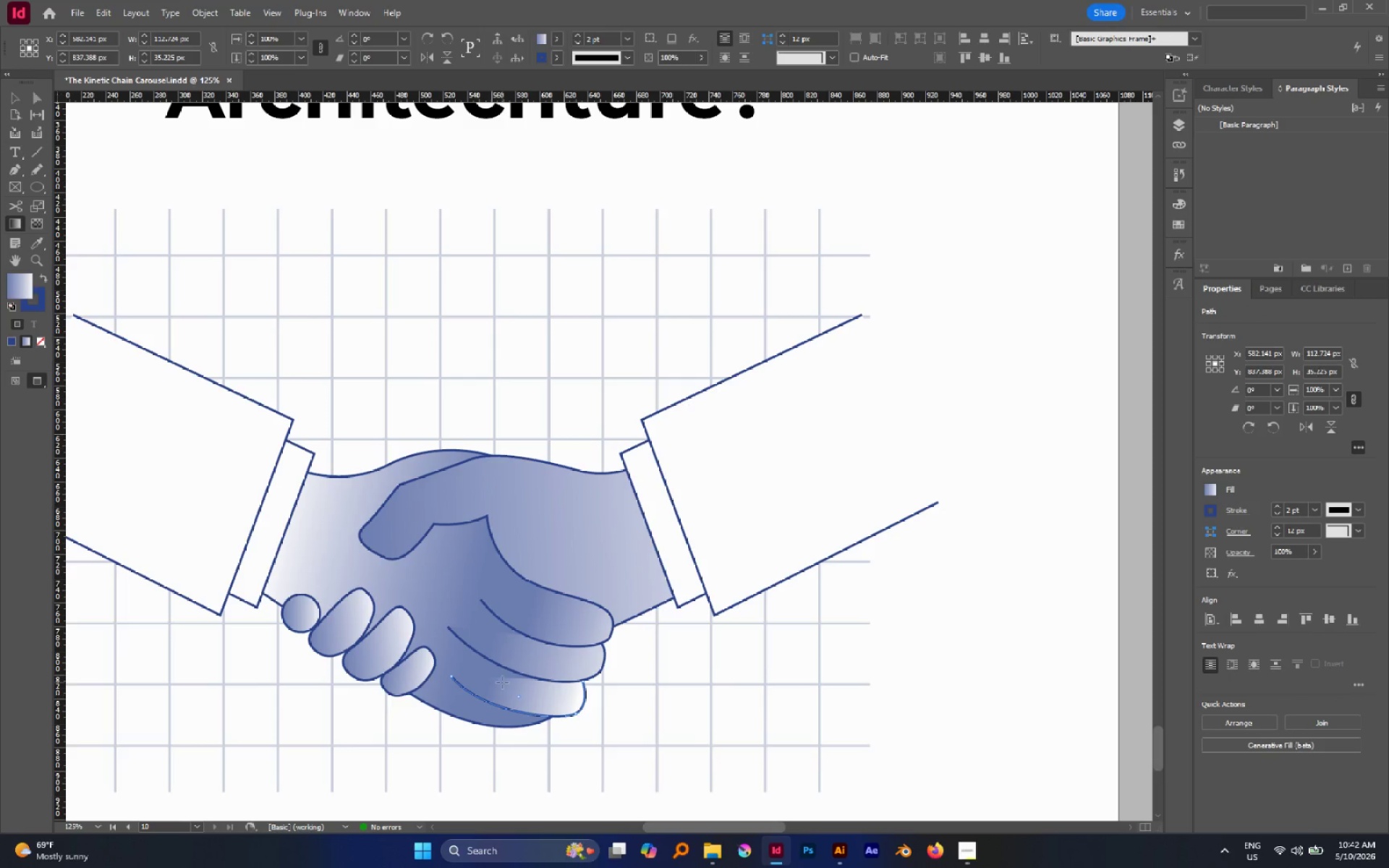 
left_click_drag(start_coordinate=[502, 682], to_coordinate=[615, 702])
 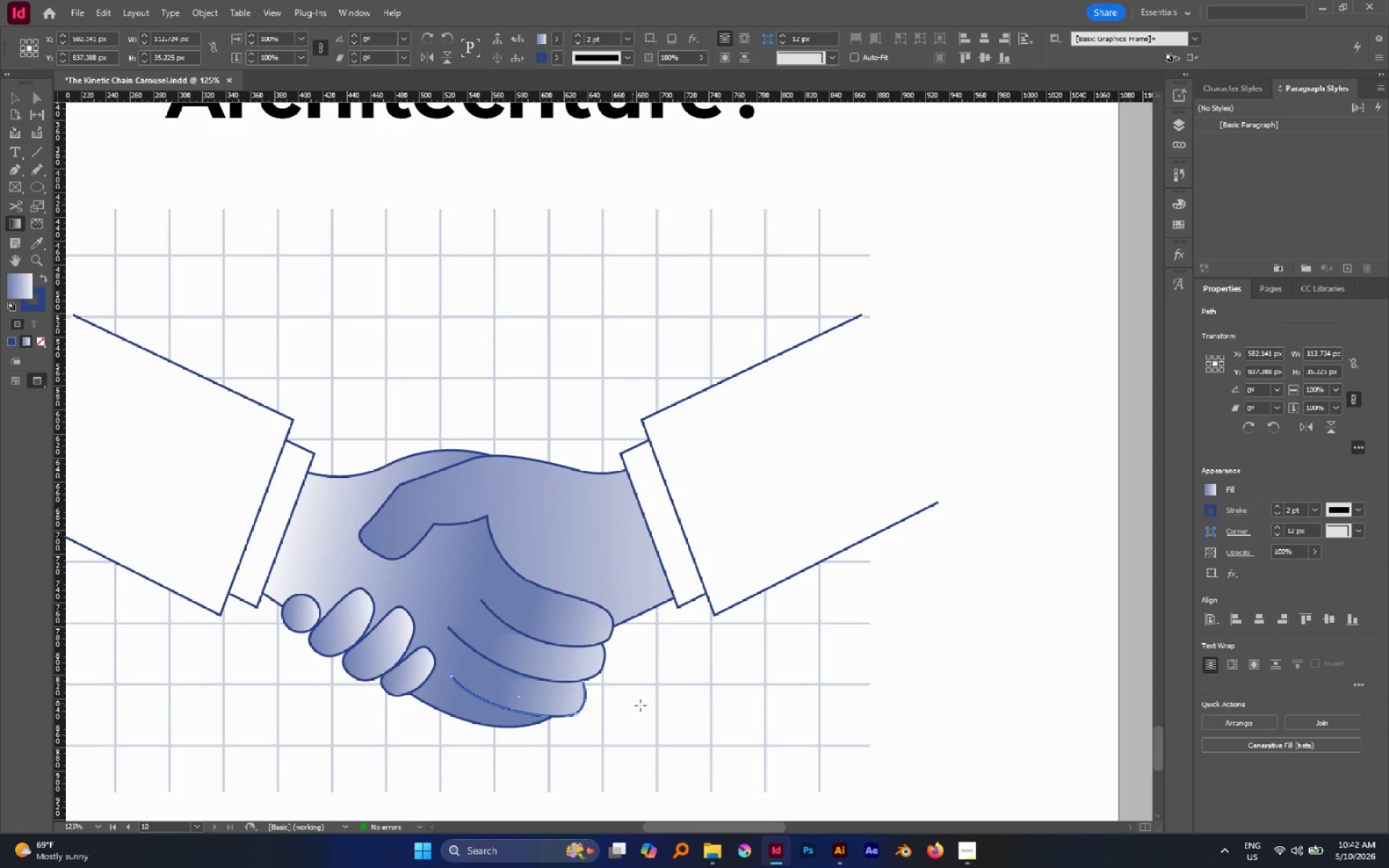 
key(A)
 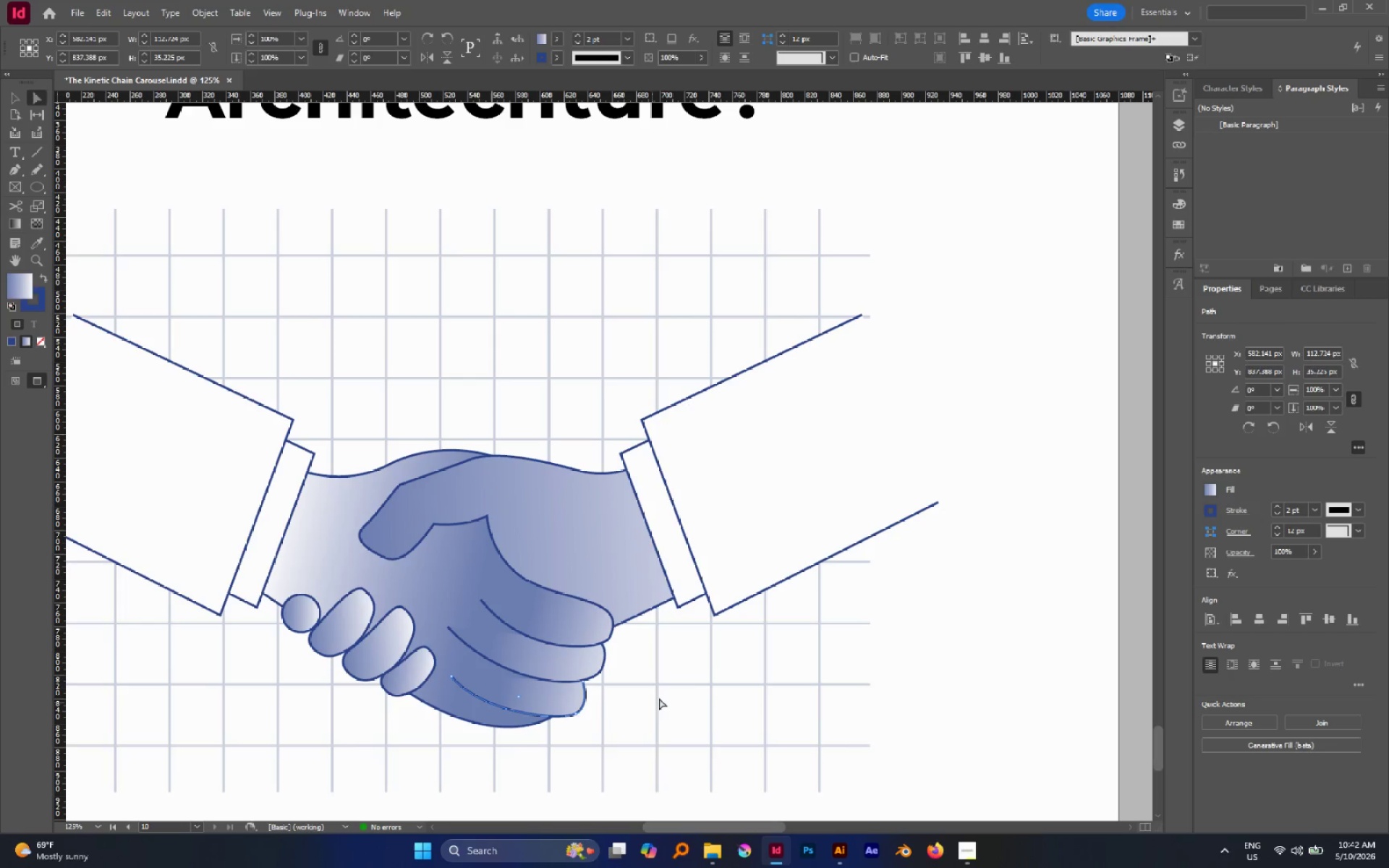 
left_click([660, 698])
 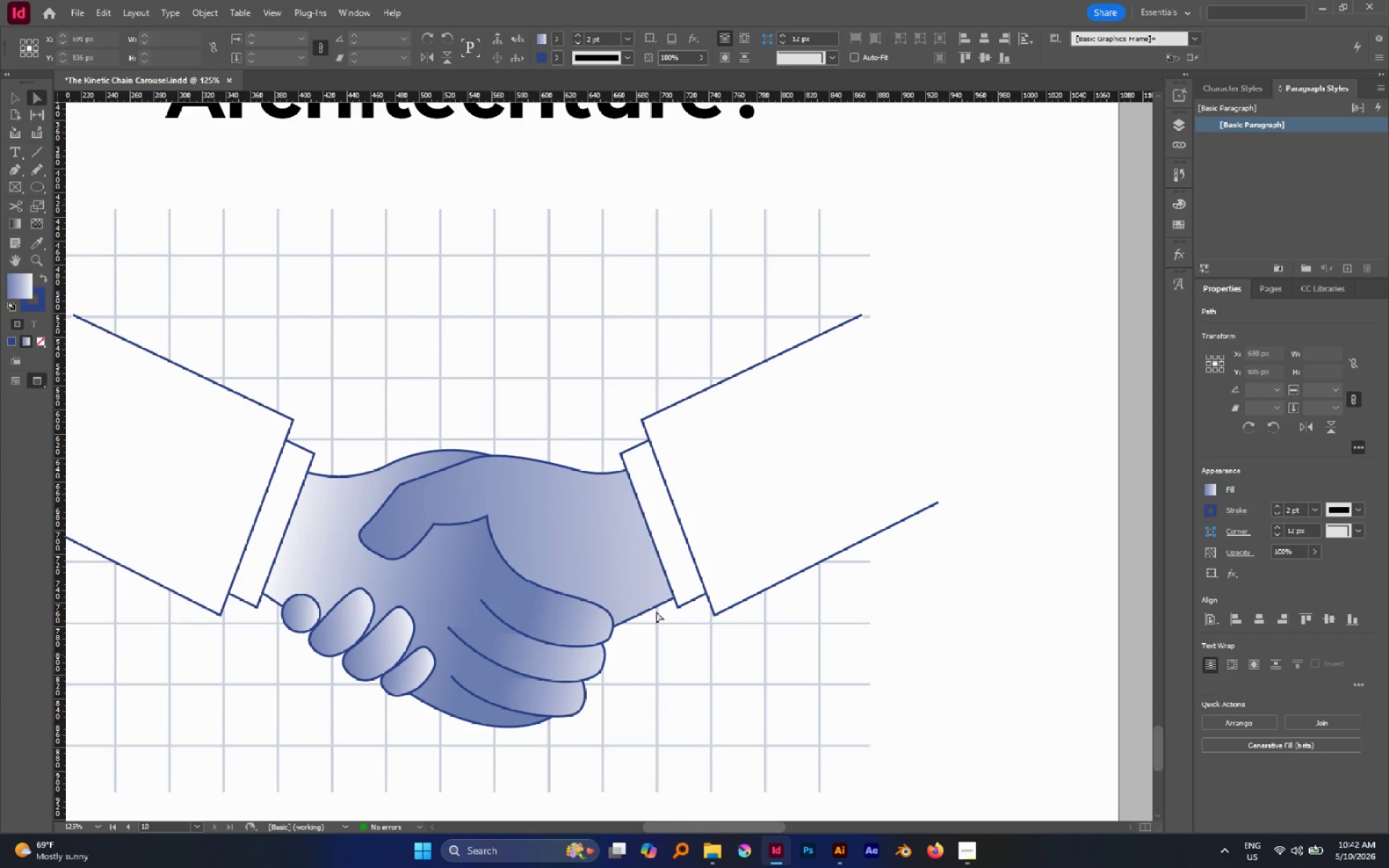 
hold_key(key=AltLeft, duration=1.11)
scroll: coordinate [686, 535], scroll_direction: down, amount: 3.0
 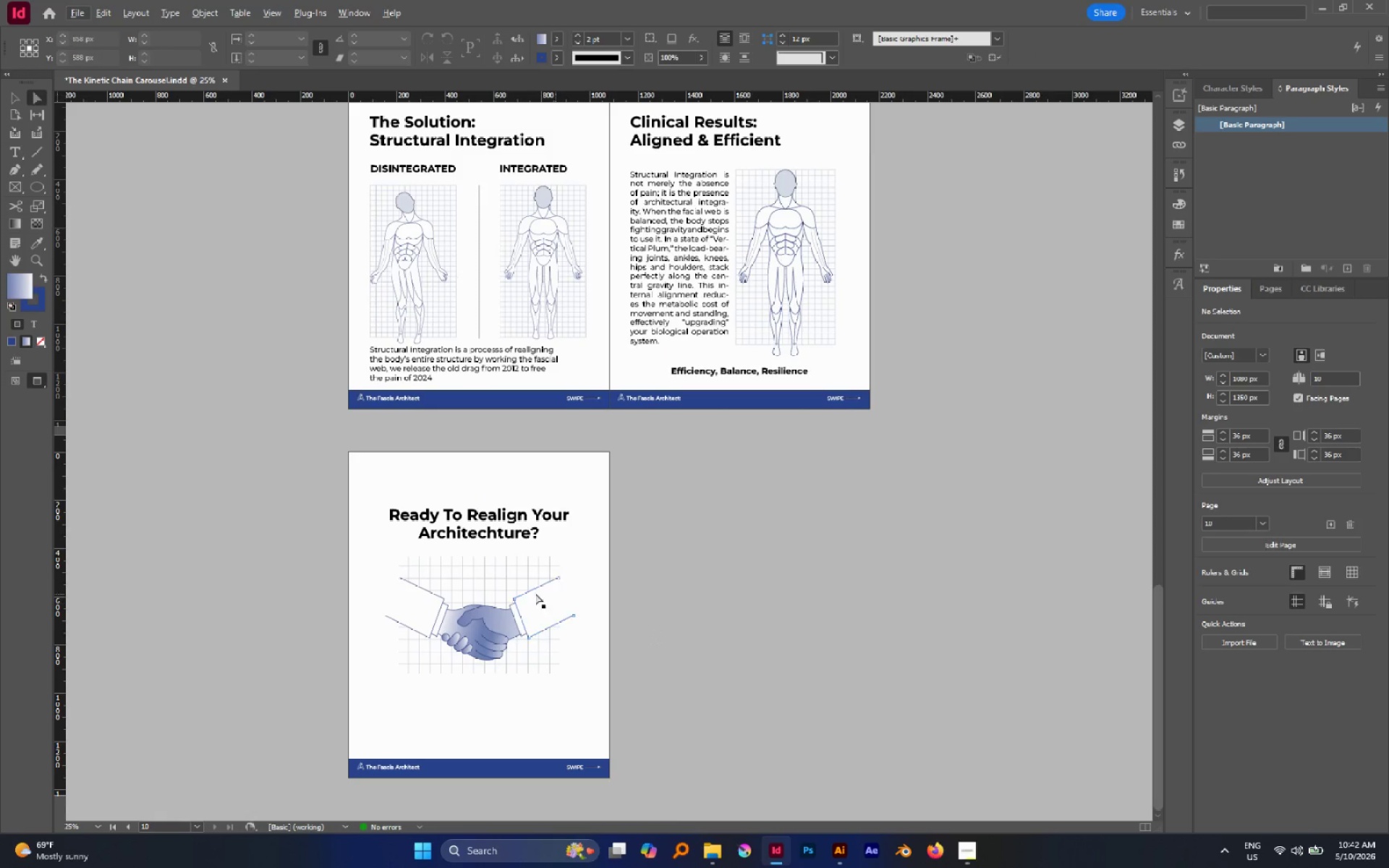 
hold_key(key=AltLeft, duration=1.08)
scroll: coordinate [545, 619], scroll_direction: up, amount: 4.0
 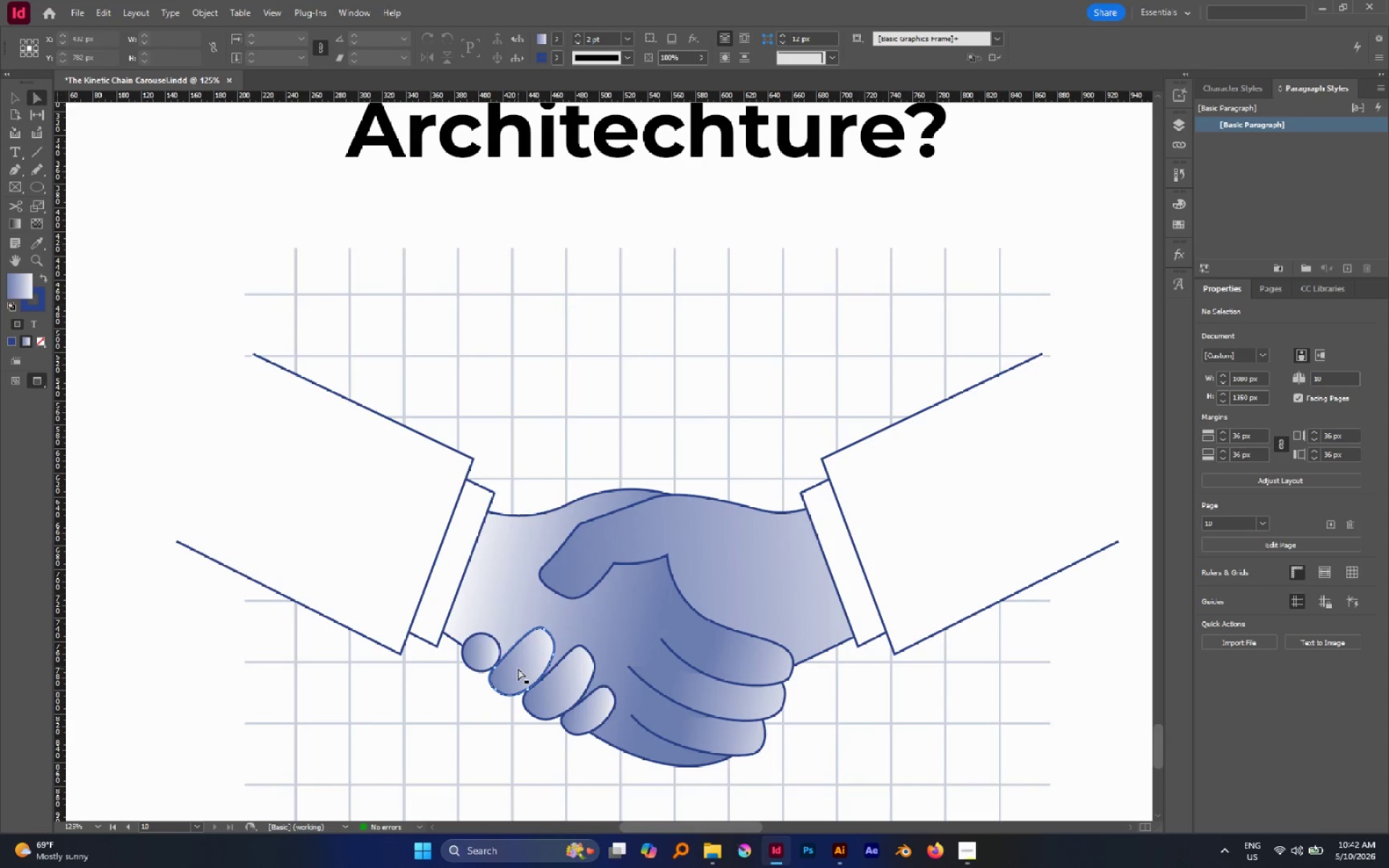 
hold_key(key=AltLeft, duration=0.7)
 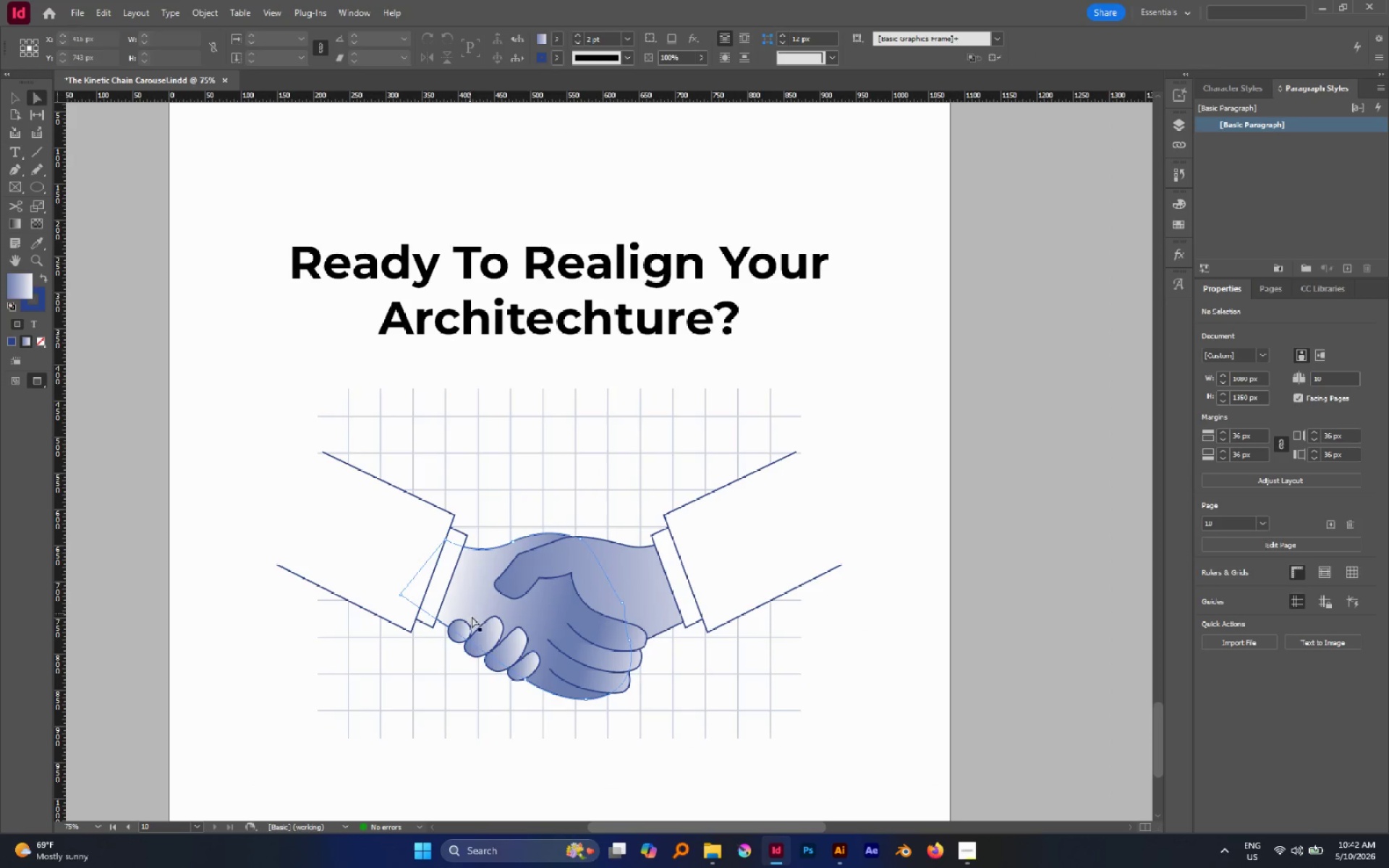 
key(Alt+AltLeft)
 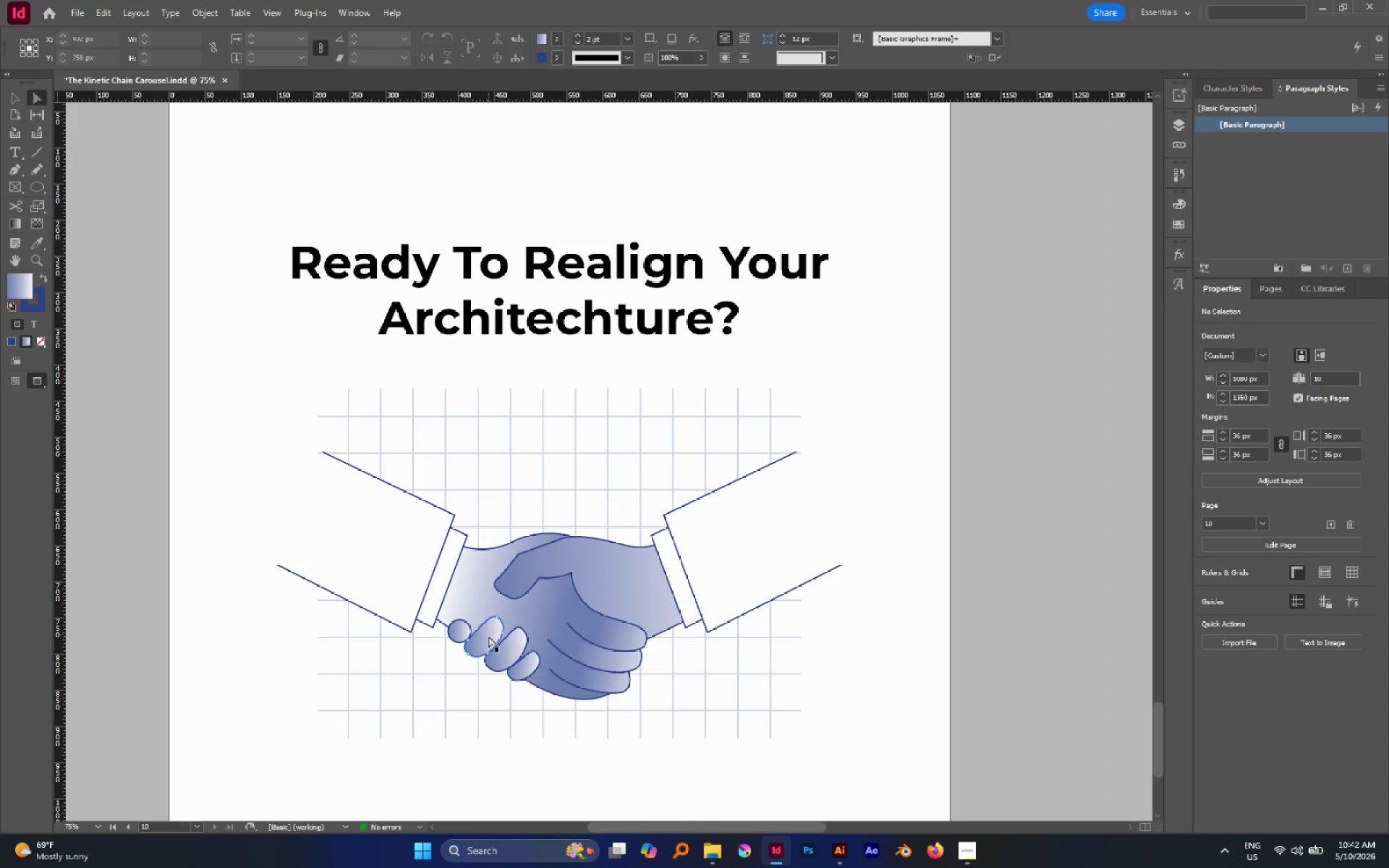 
scroll: coordinate [428, 600], scroll_direction: down, amount: 2.0
 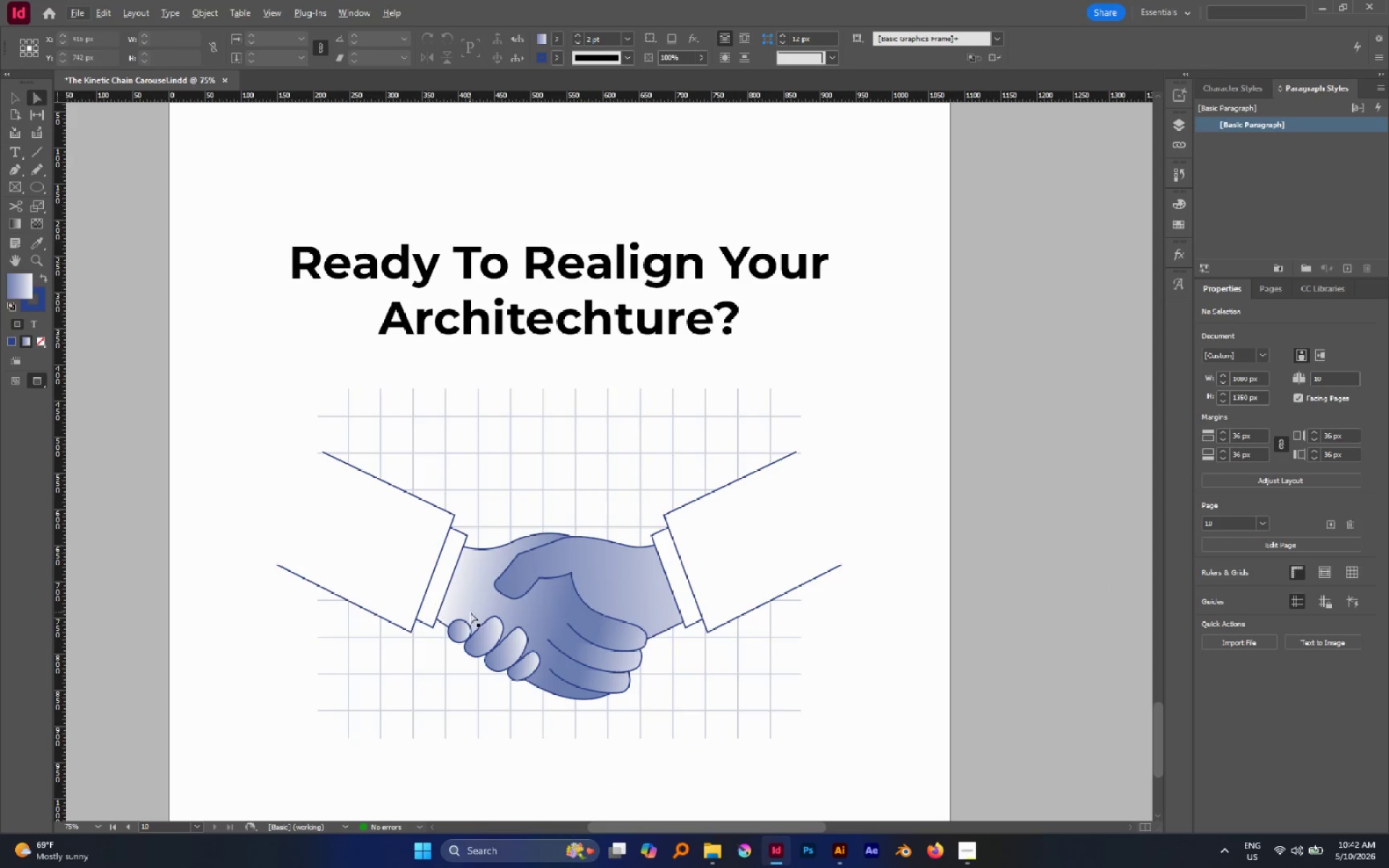 
hold_key(key=AltLeft, duration=0.61)
scroll: coordinate [441, 629], scroll_direction: up, amount: 3.0
 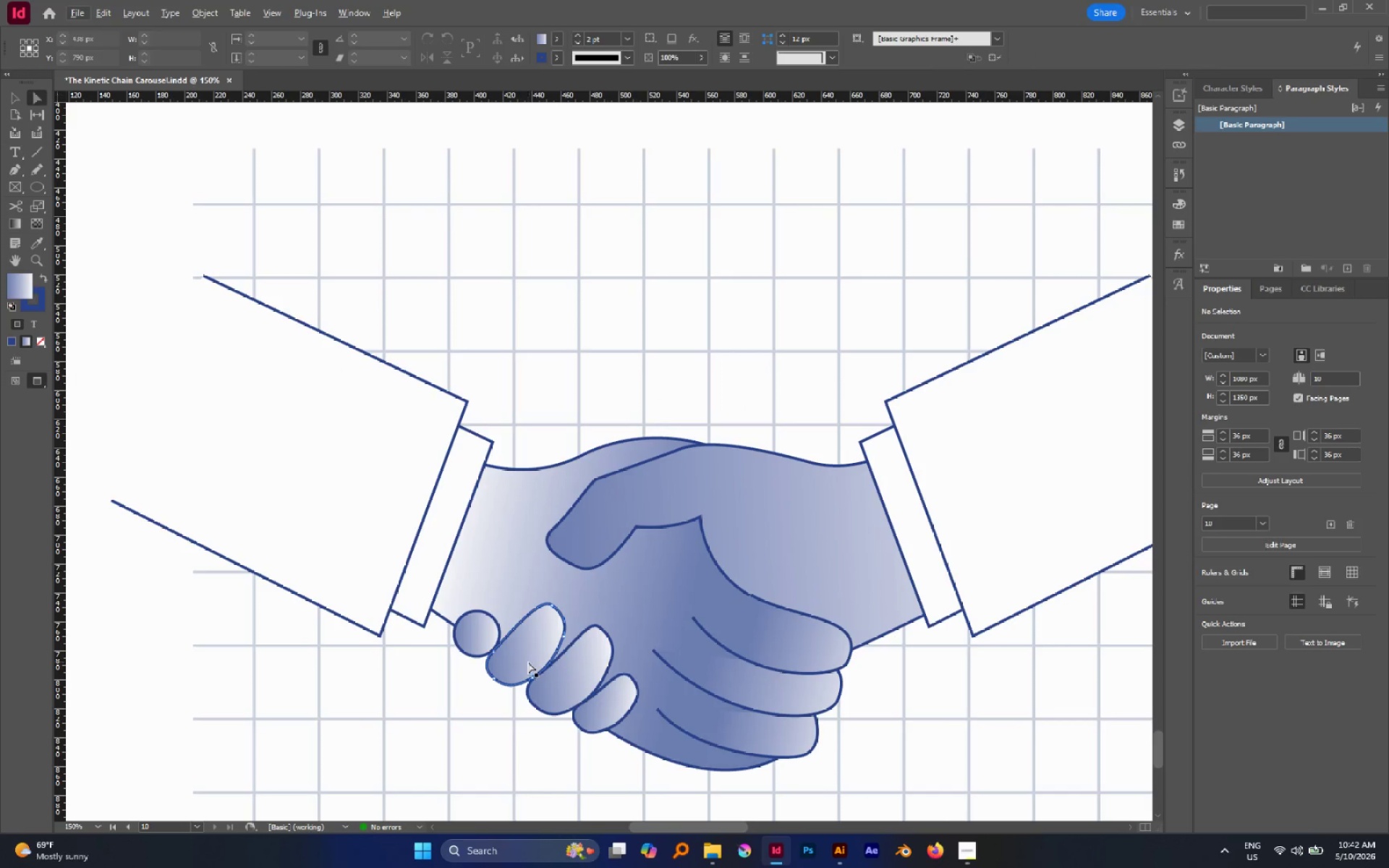 
left_click([528, 662])
 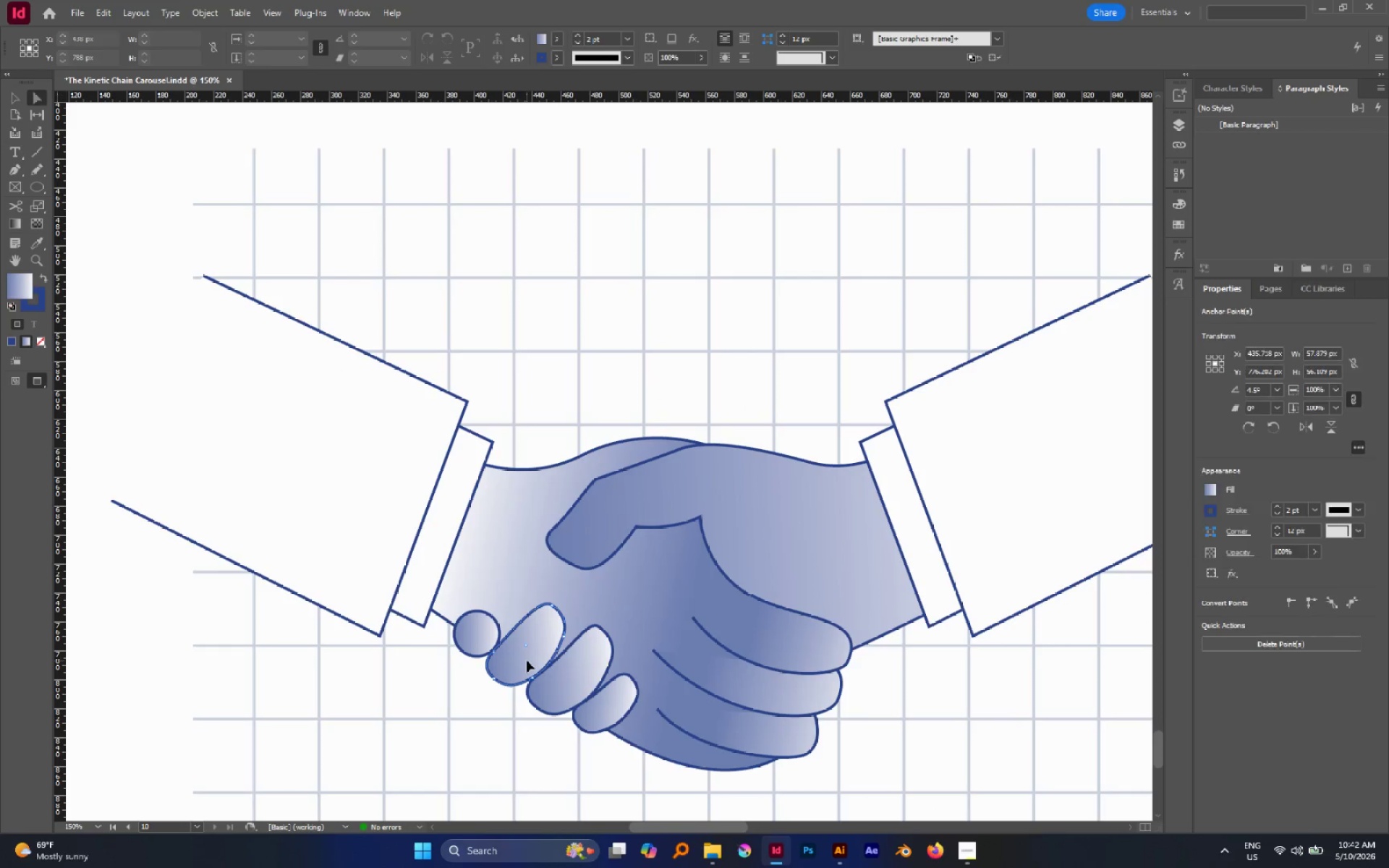 
key(G)
 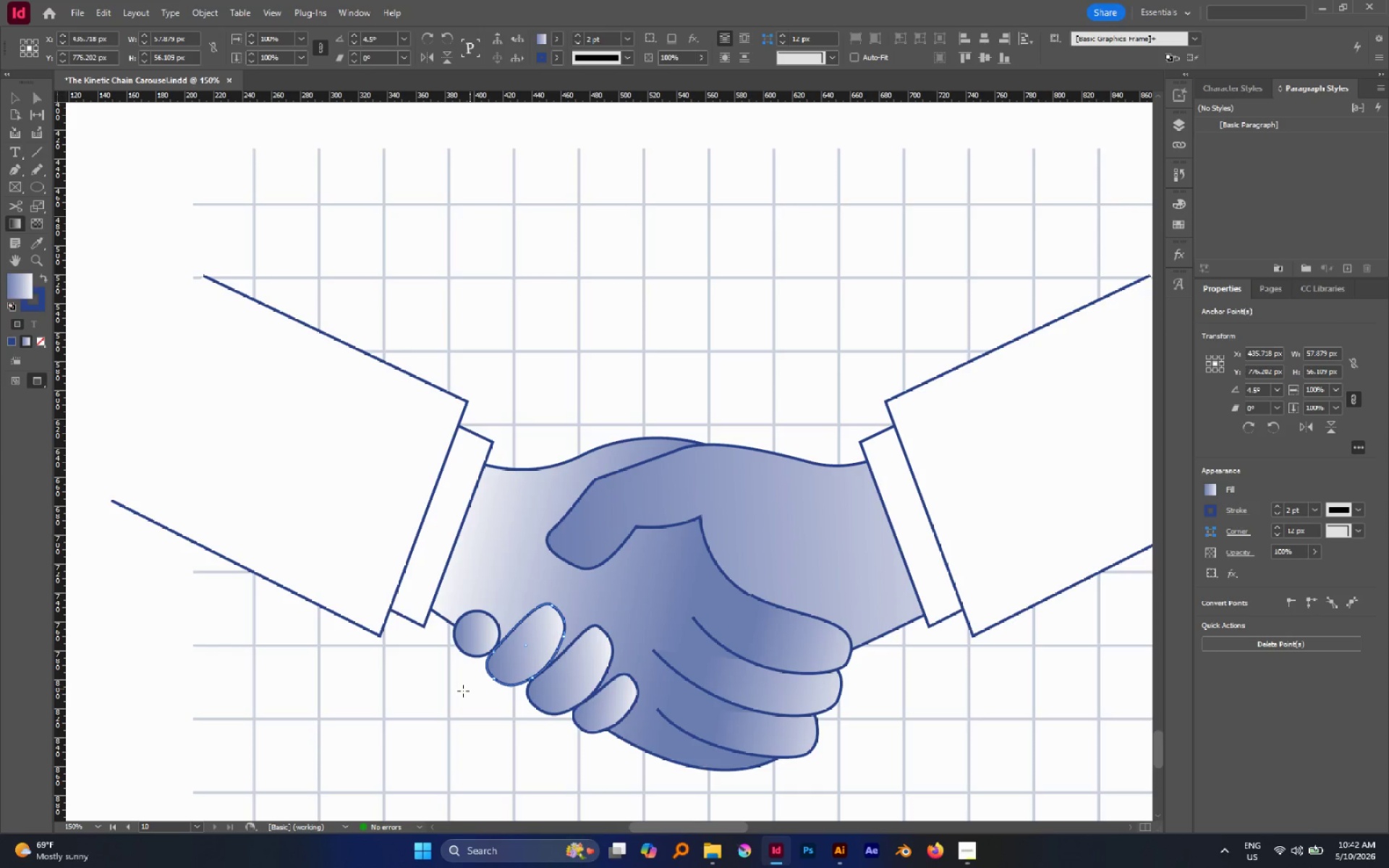 
left_click_drag(start_coordinate=[463, 691], to_coordinate=[552, 639])
 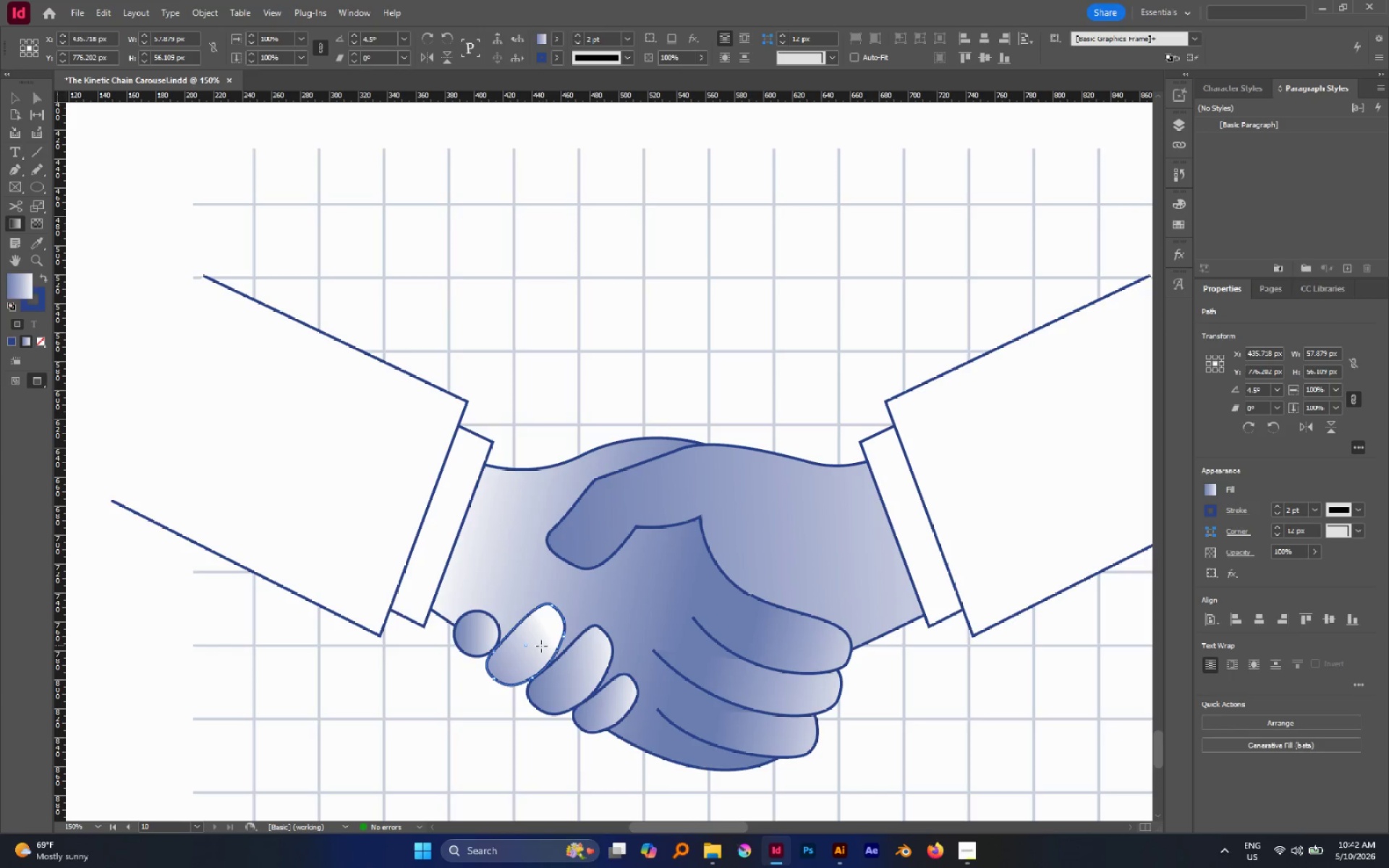 
left_click_drag(start_coordinate=[505, 672], to_coordinate=[574, 583])
 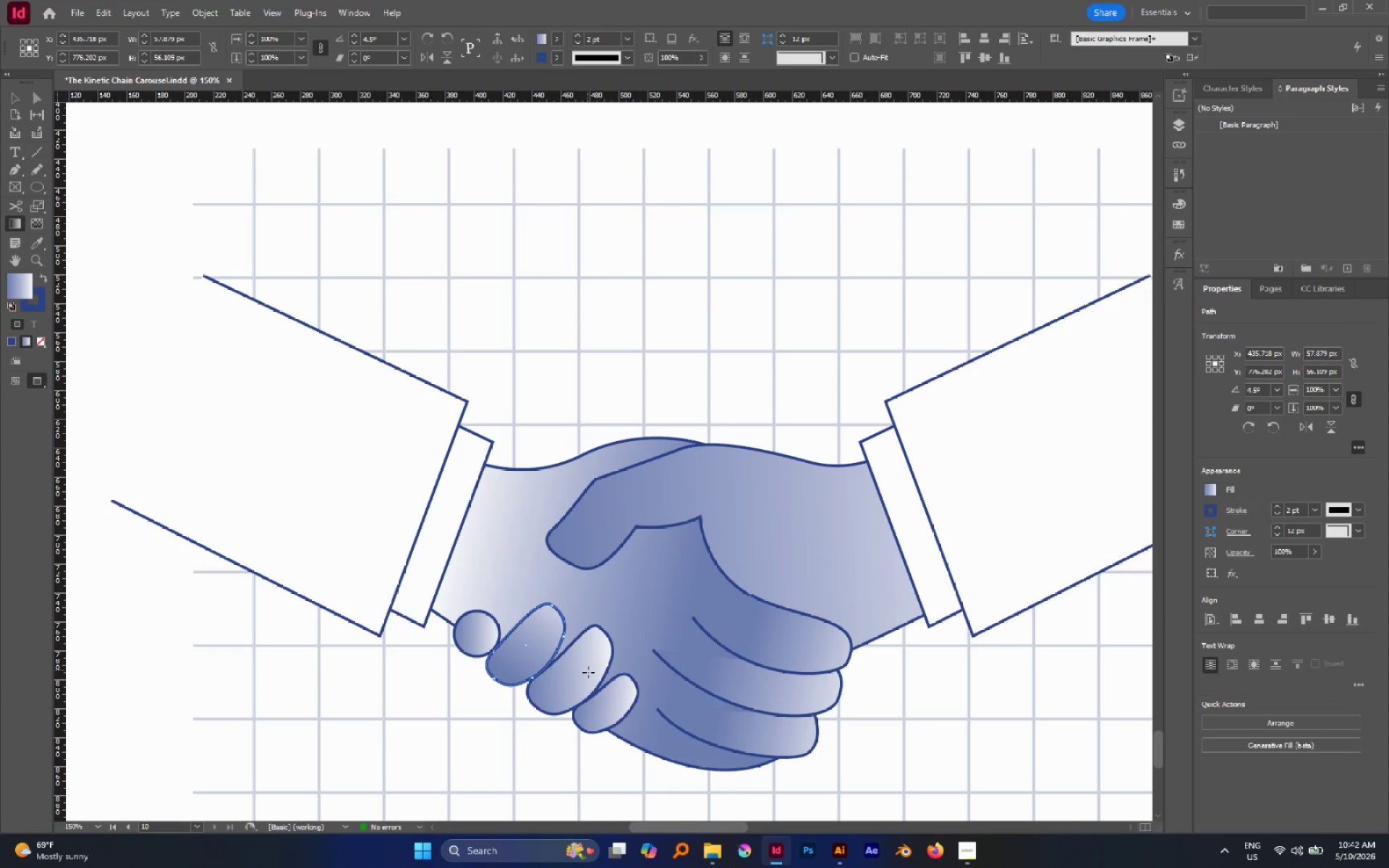 
key(A)
 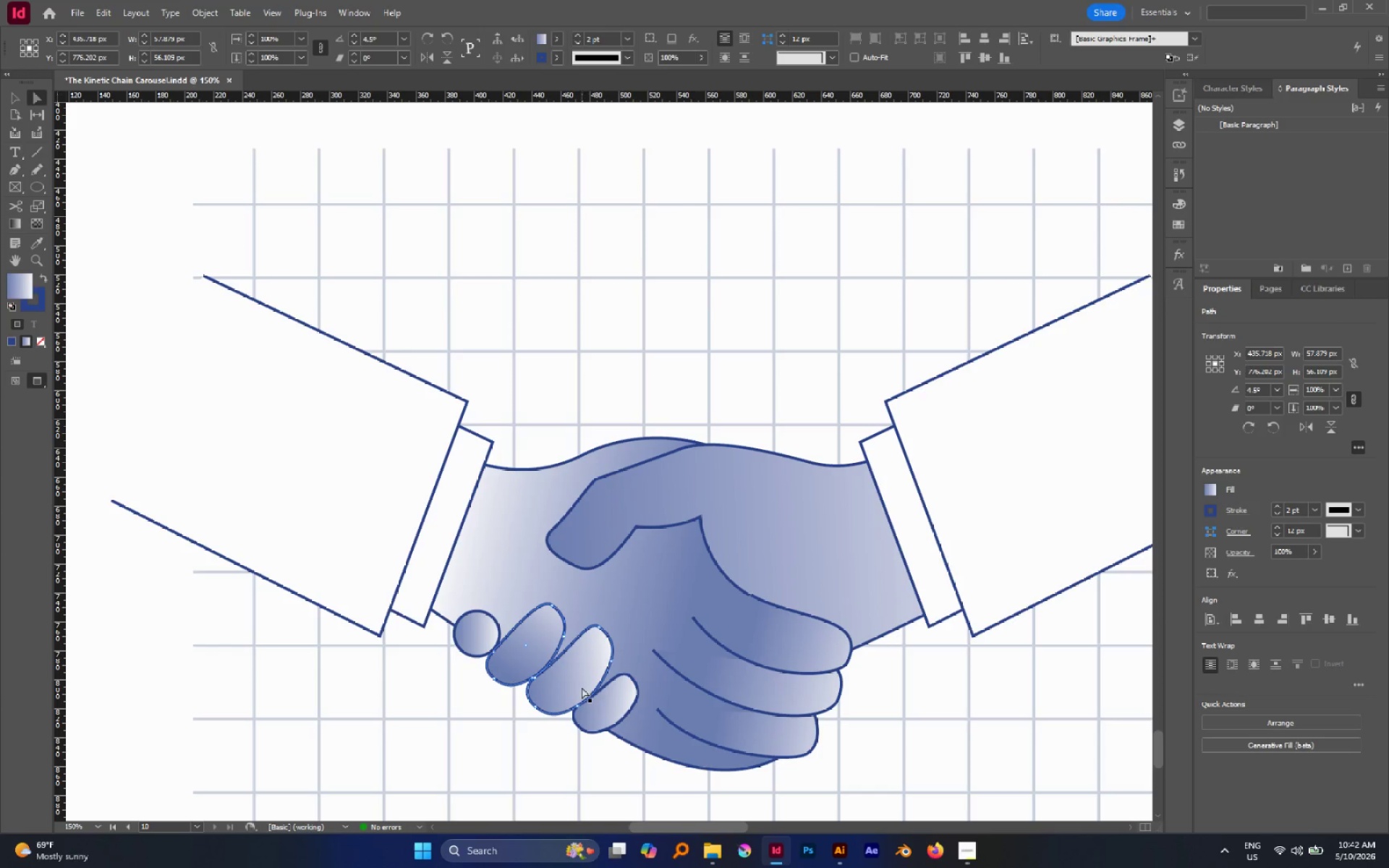 
left_click([582, 687])
 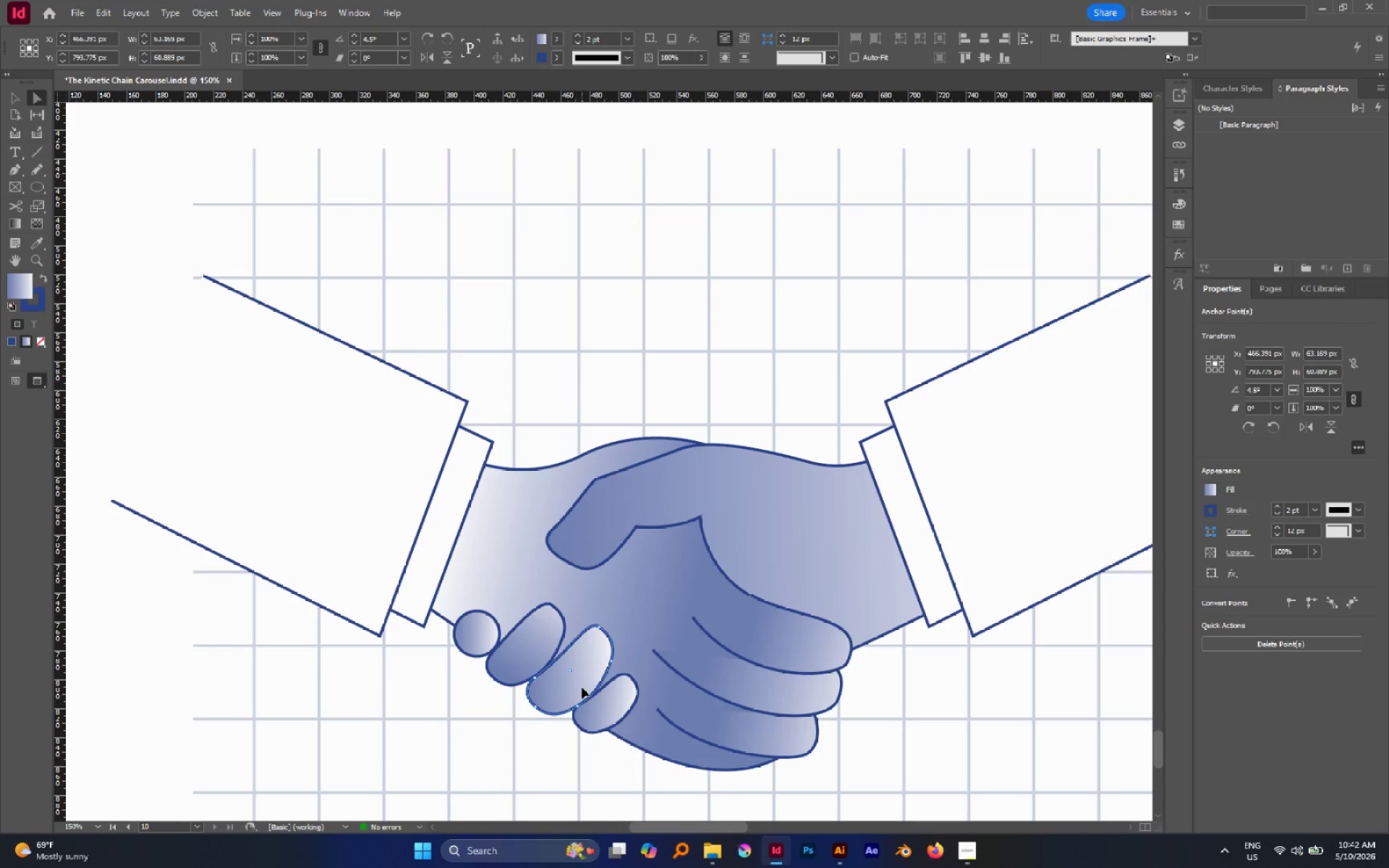 
key(G)
 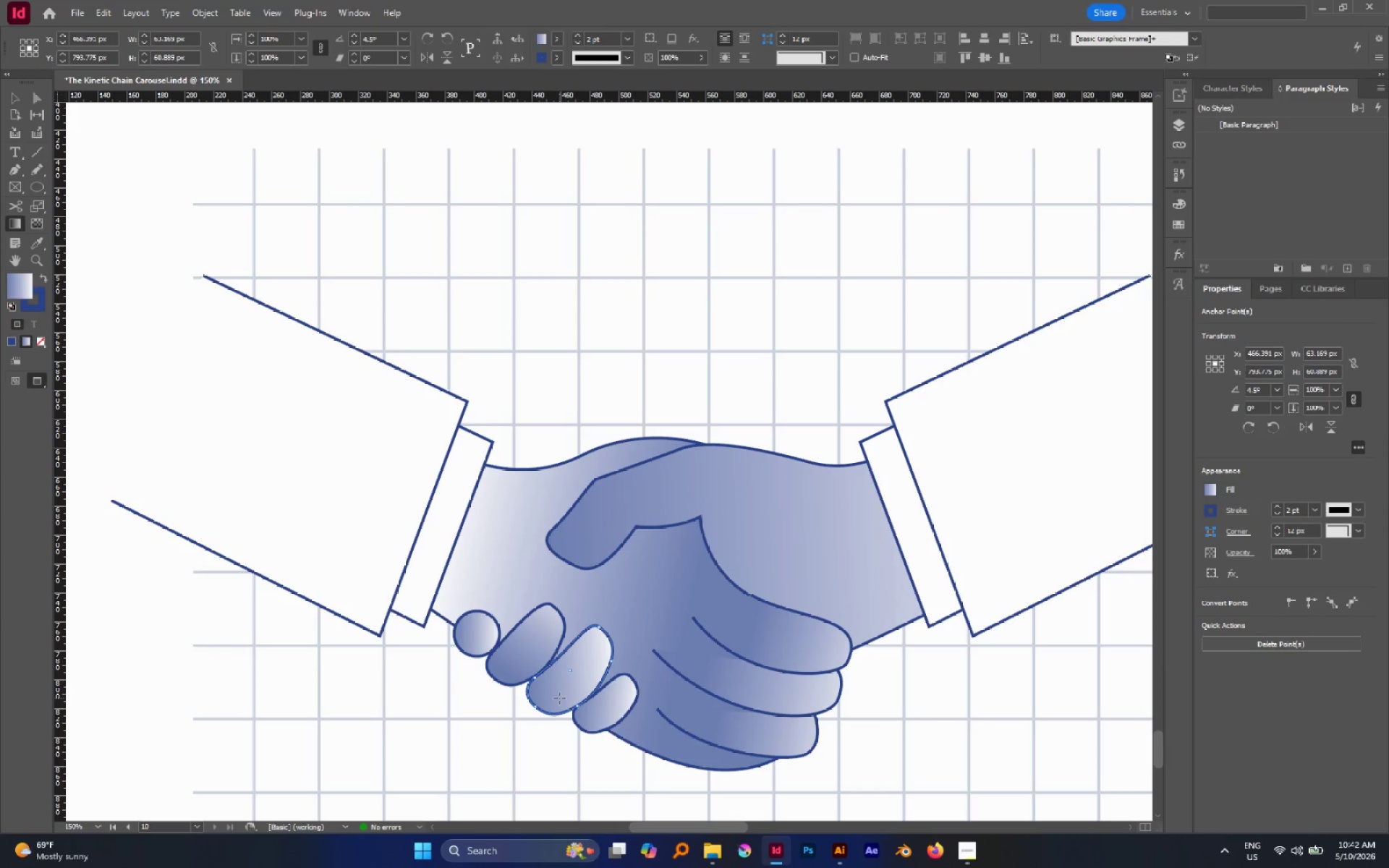 
left_click_drag(start_coordinate=[559, 698], to_coordinate=[617, 600])
 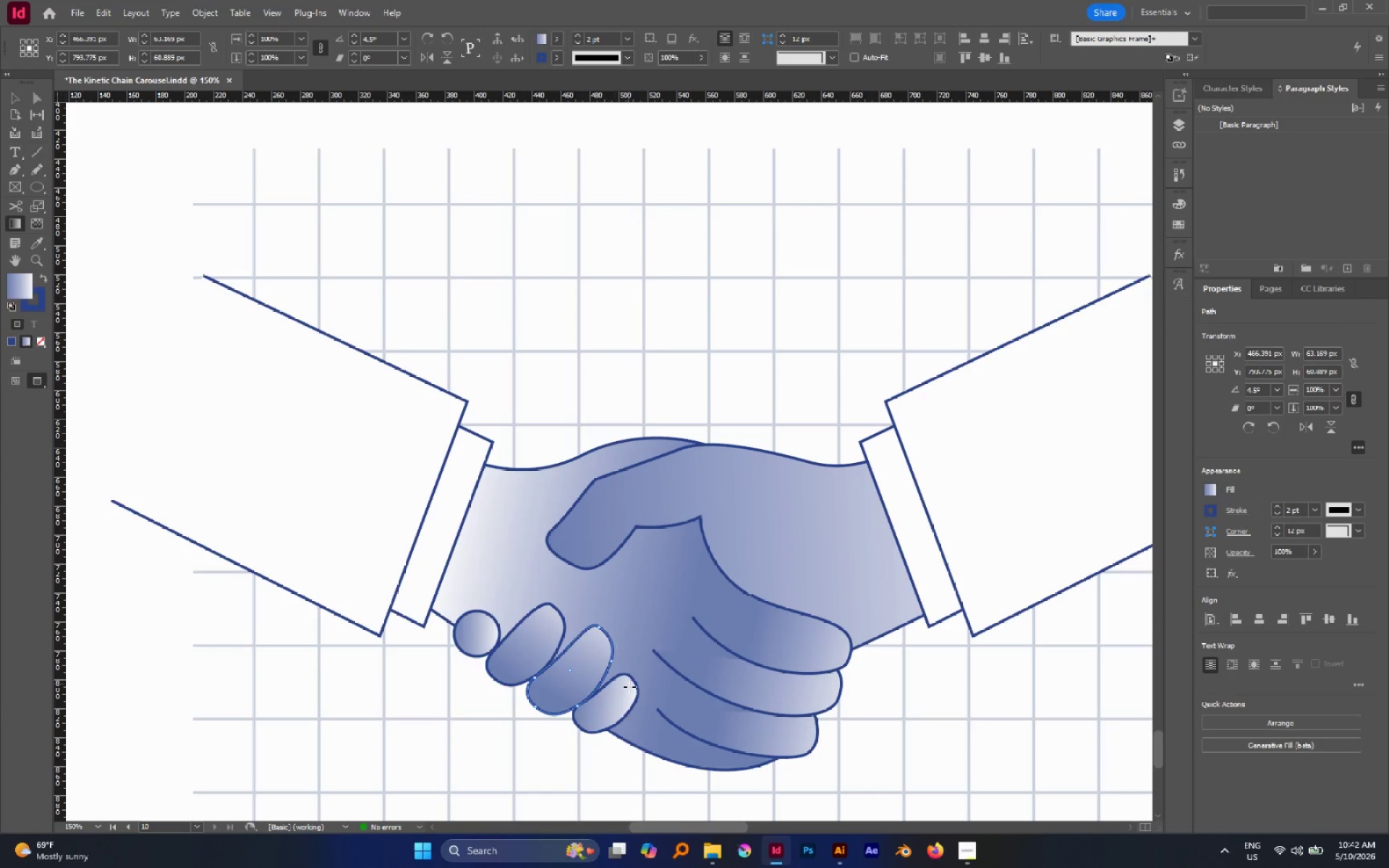 
key(A)
 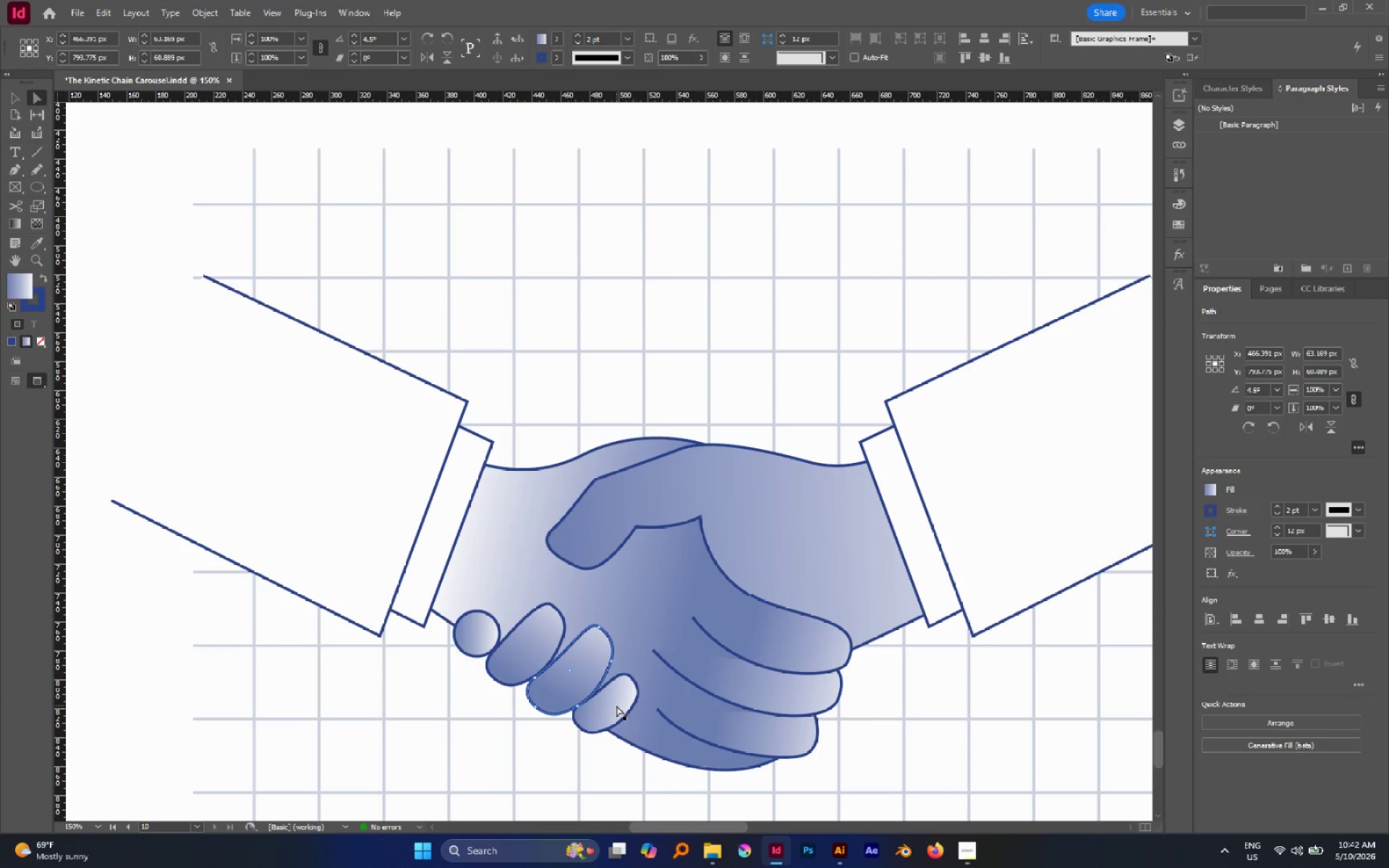 
left_click([616, 705])
 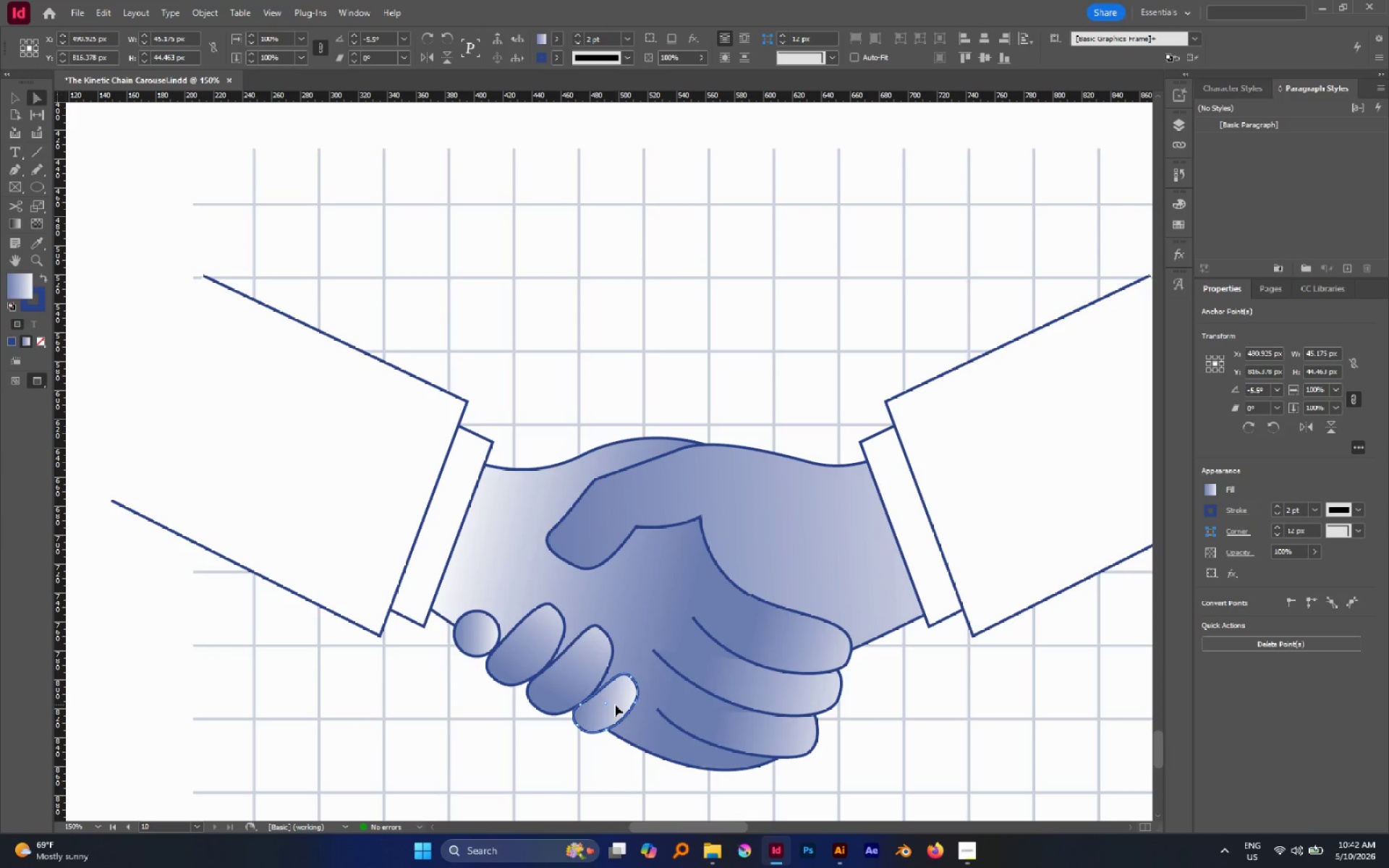 
type(ga)
 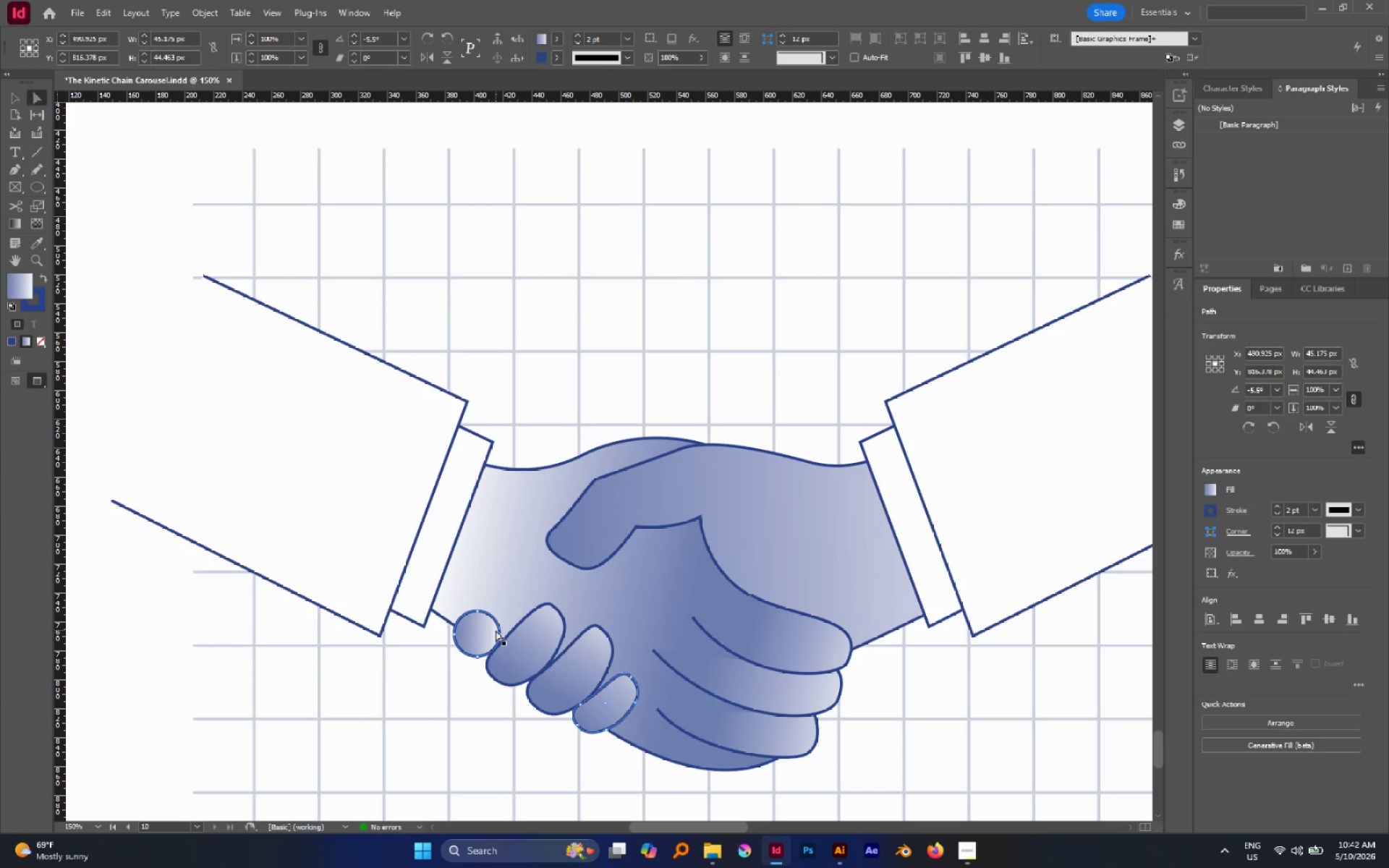 
left_click_drag(start_coordinate=[576, 724], to_coordinate=[657, 640])
 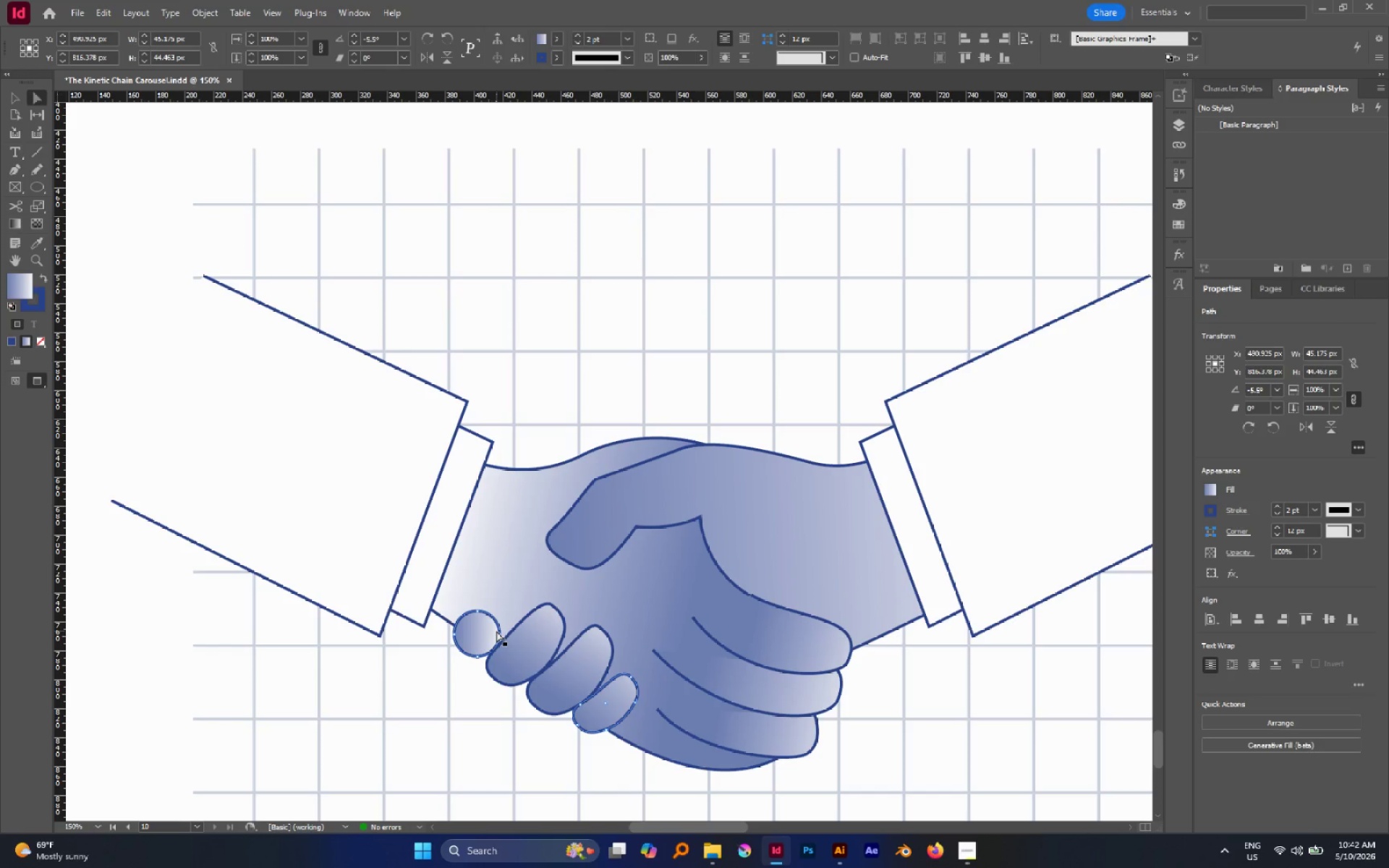 
left_click([496, 630])
 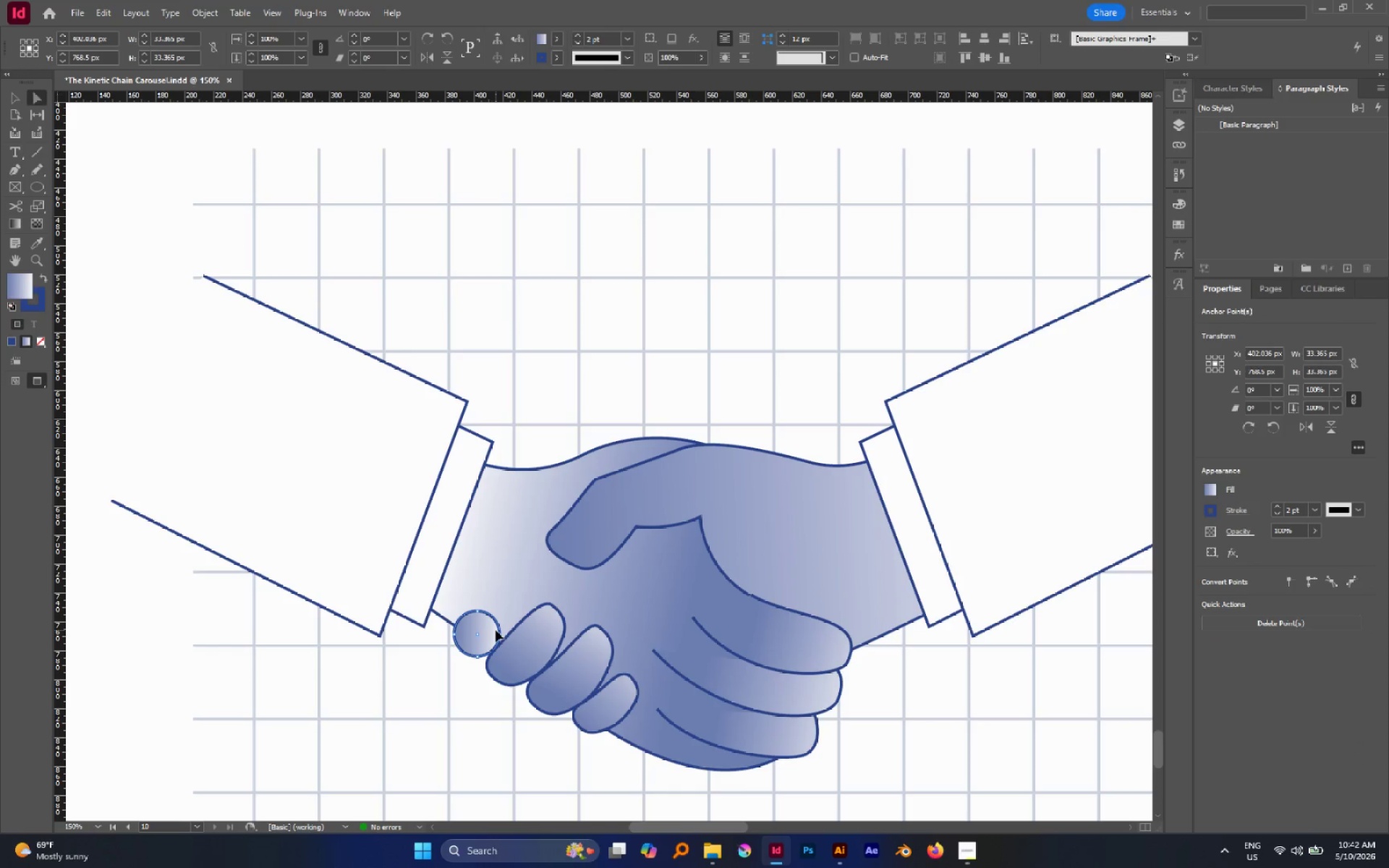 
key(G)
 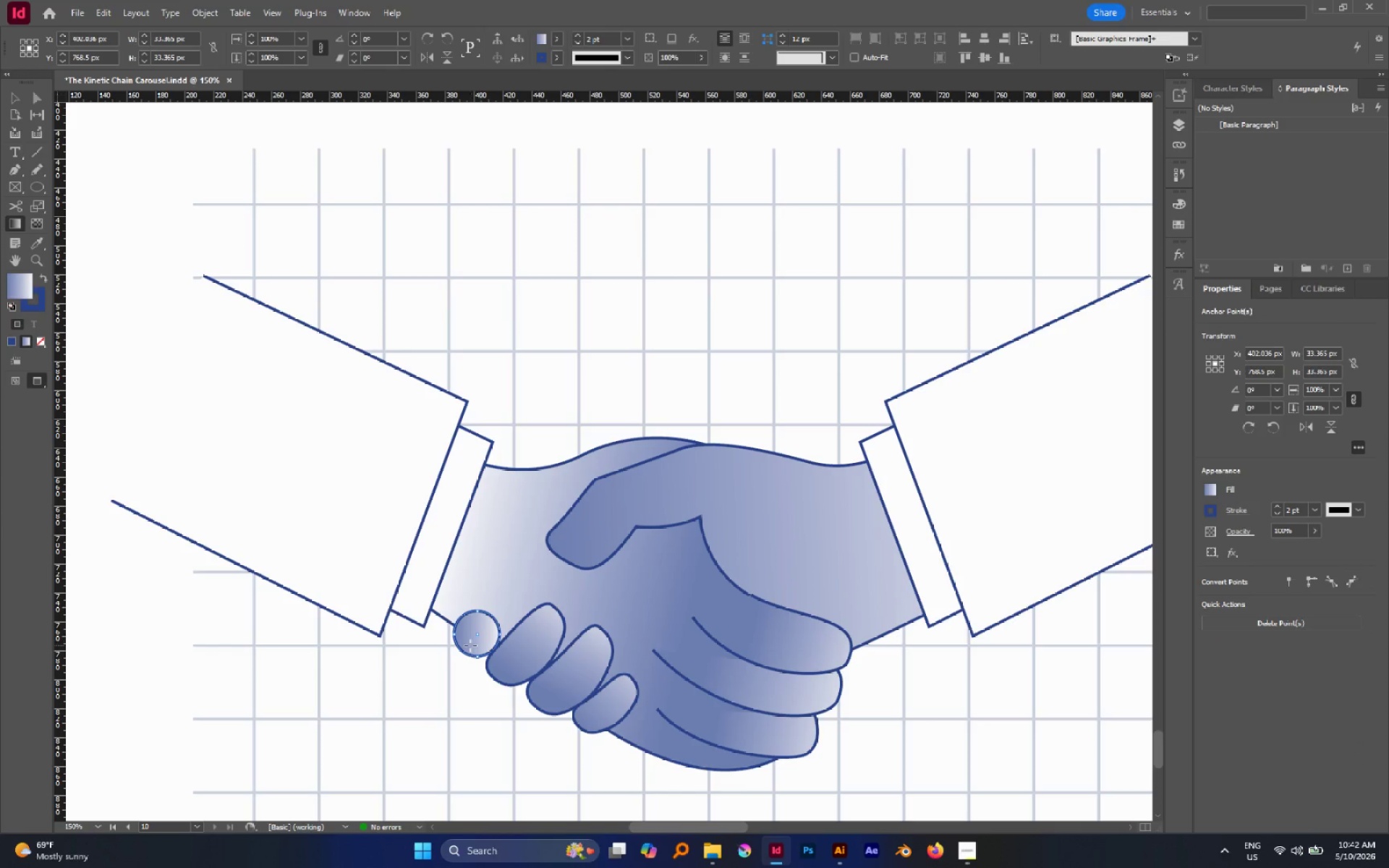 
left_click_drag(start_coordinate=[470, 645], to_coordinate=[506, 594])
 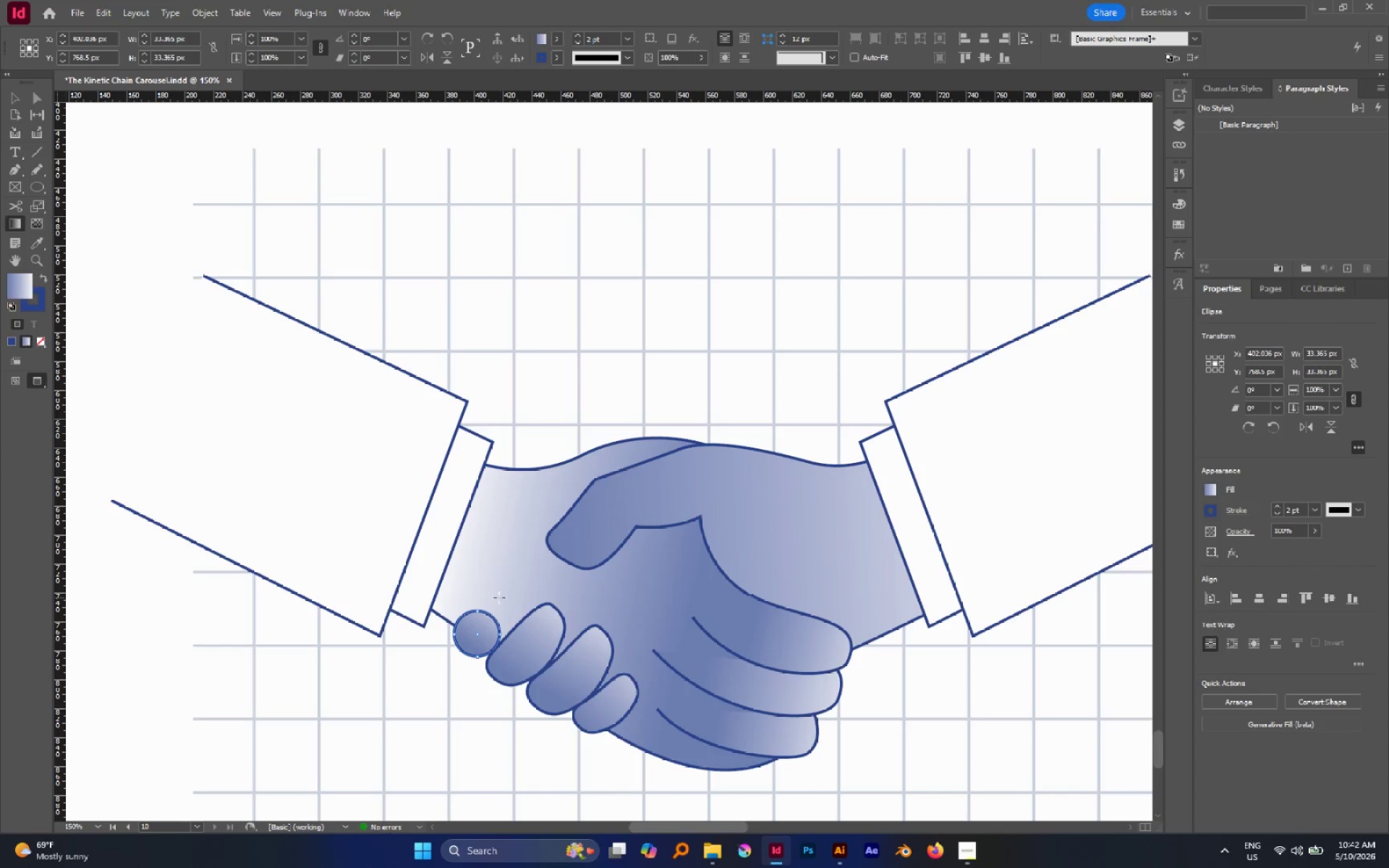 
key(A)
 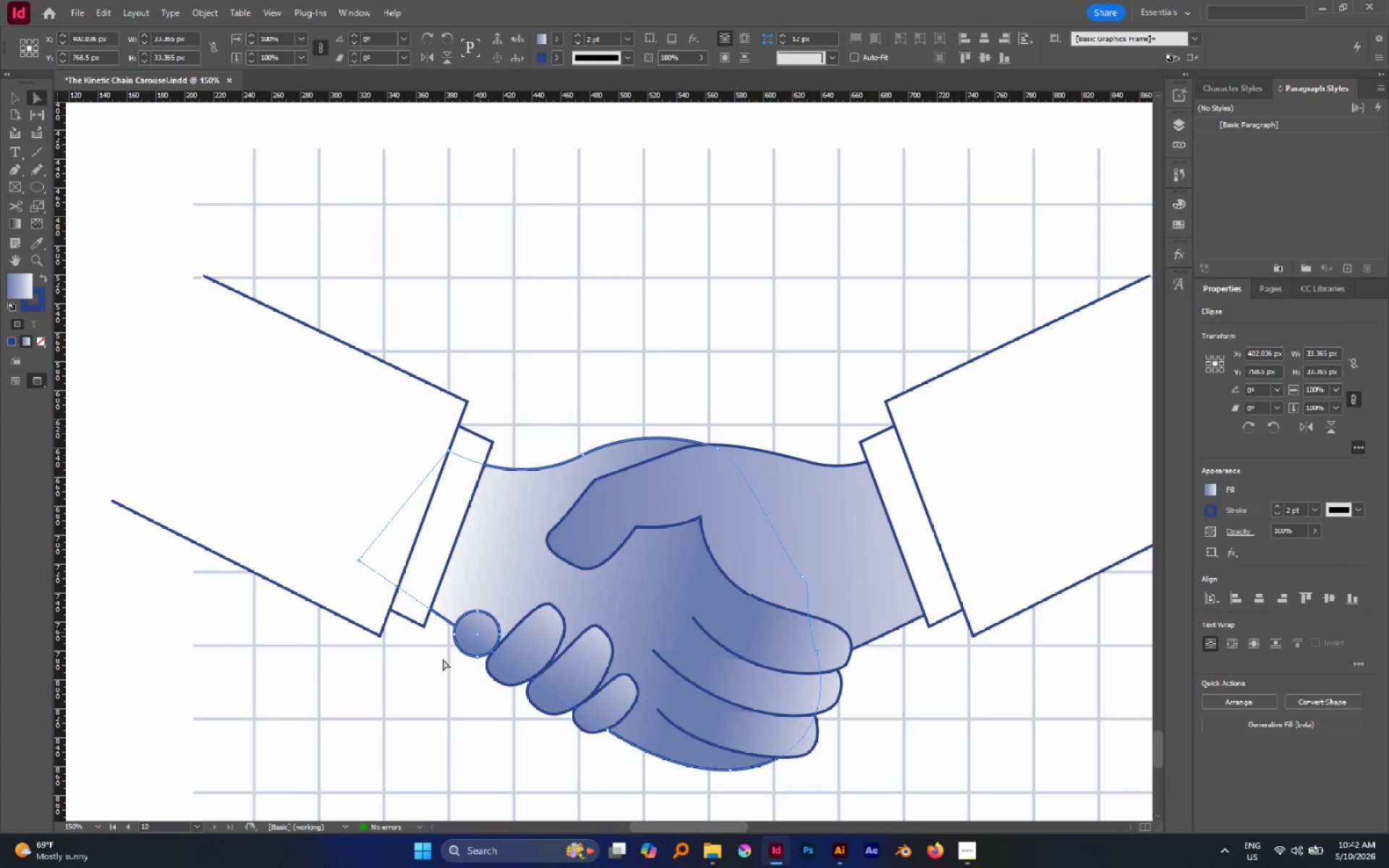 
left_click([432, 668])
 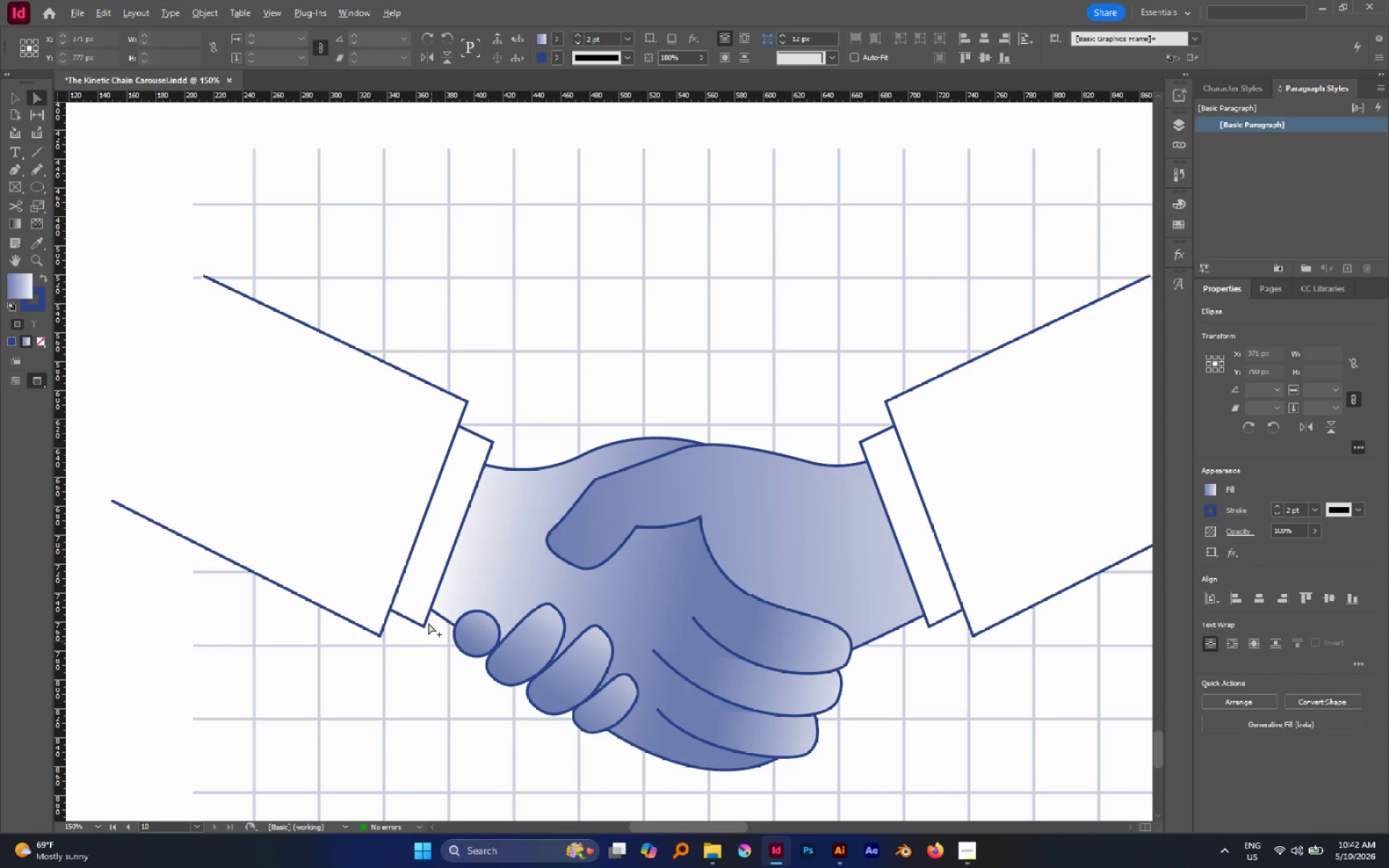 
hold_key(key=AltLeft, duration=1.05)
scroll: coordinate [426, 616], scroll_direction: down, amount: 4.0
 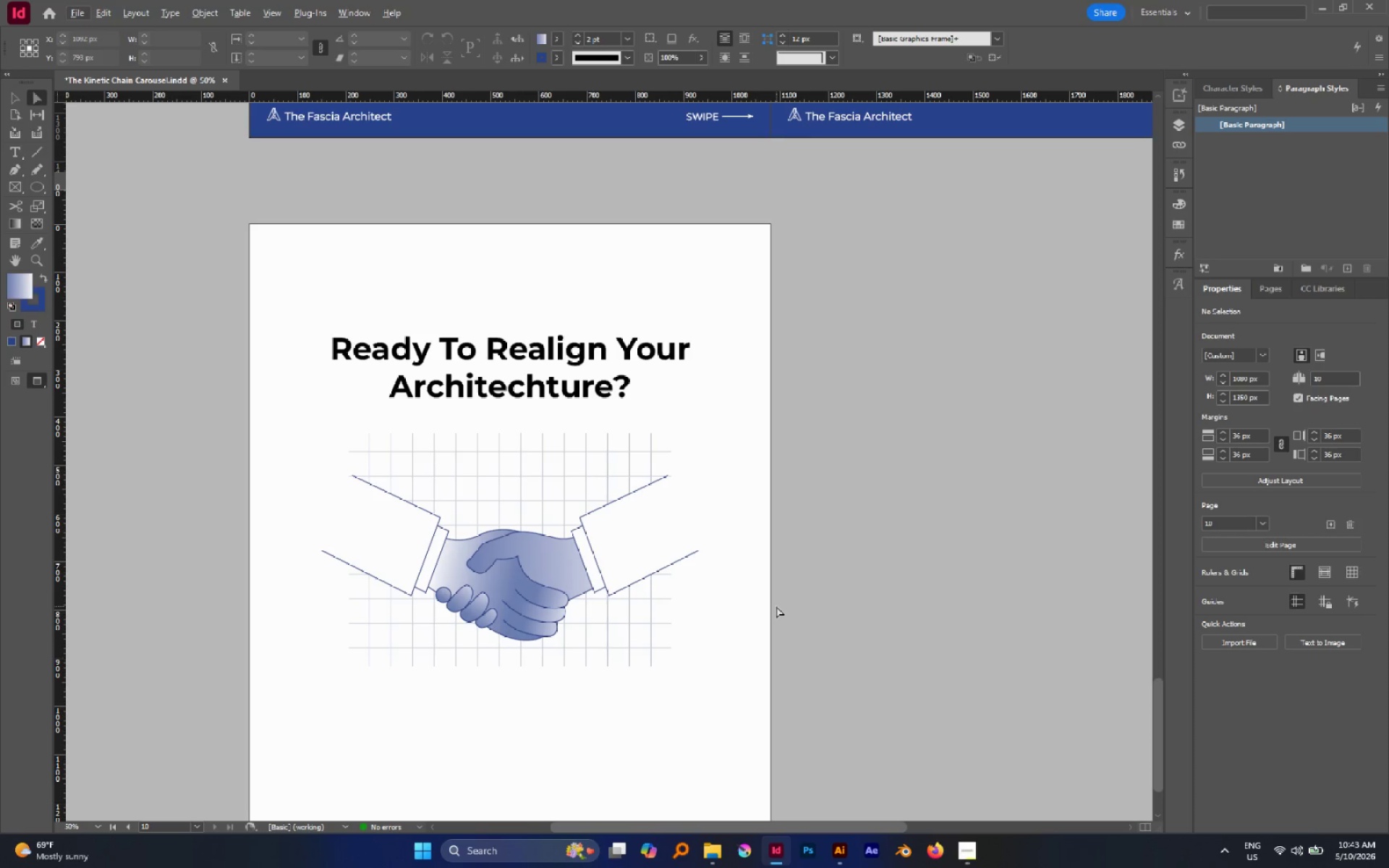 
wait(41.43)
 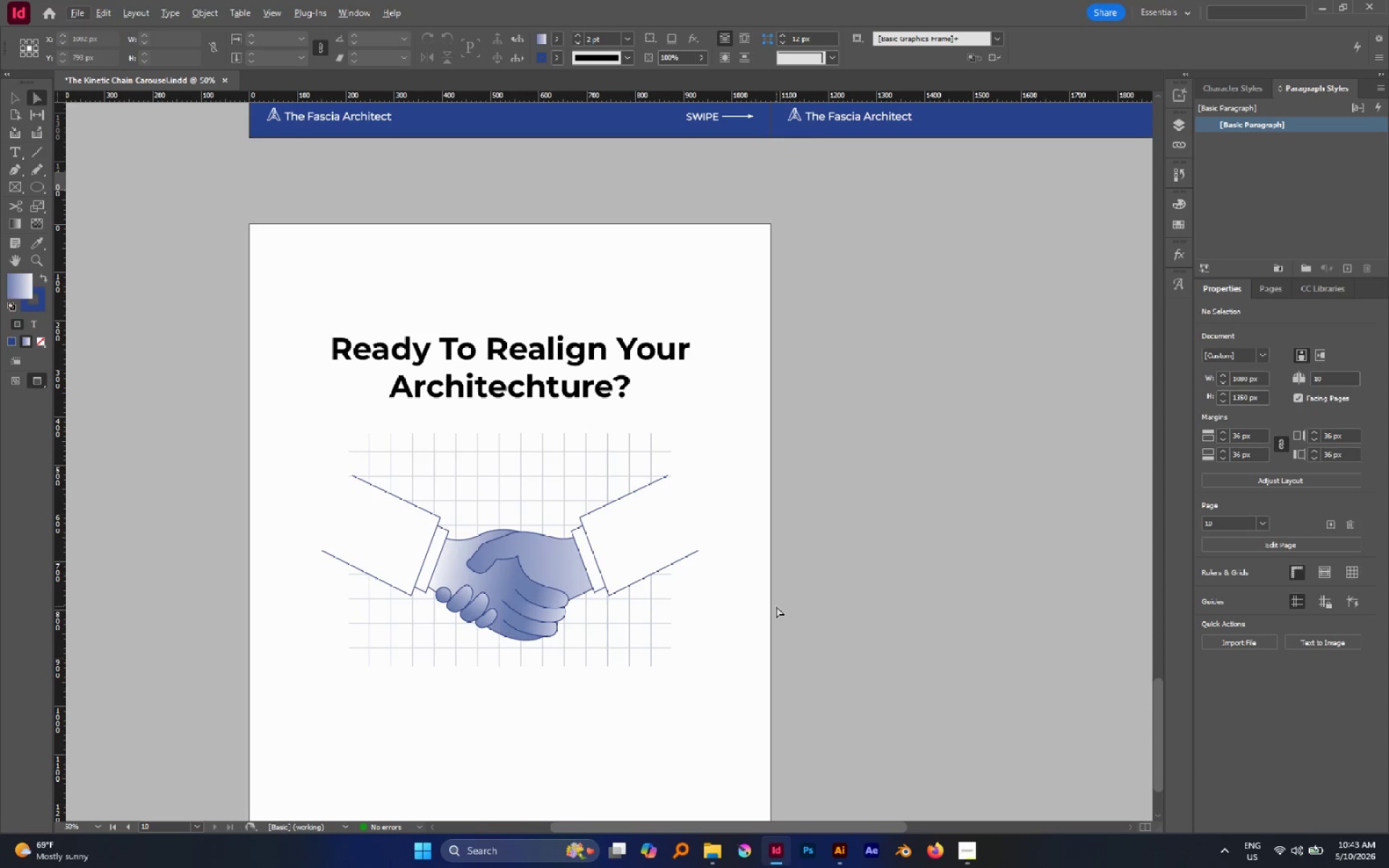 
left_click([612, 560])
 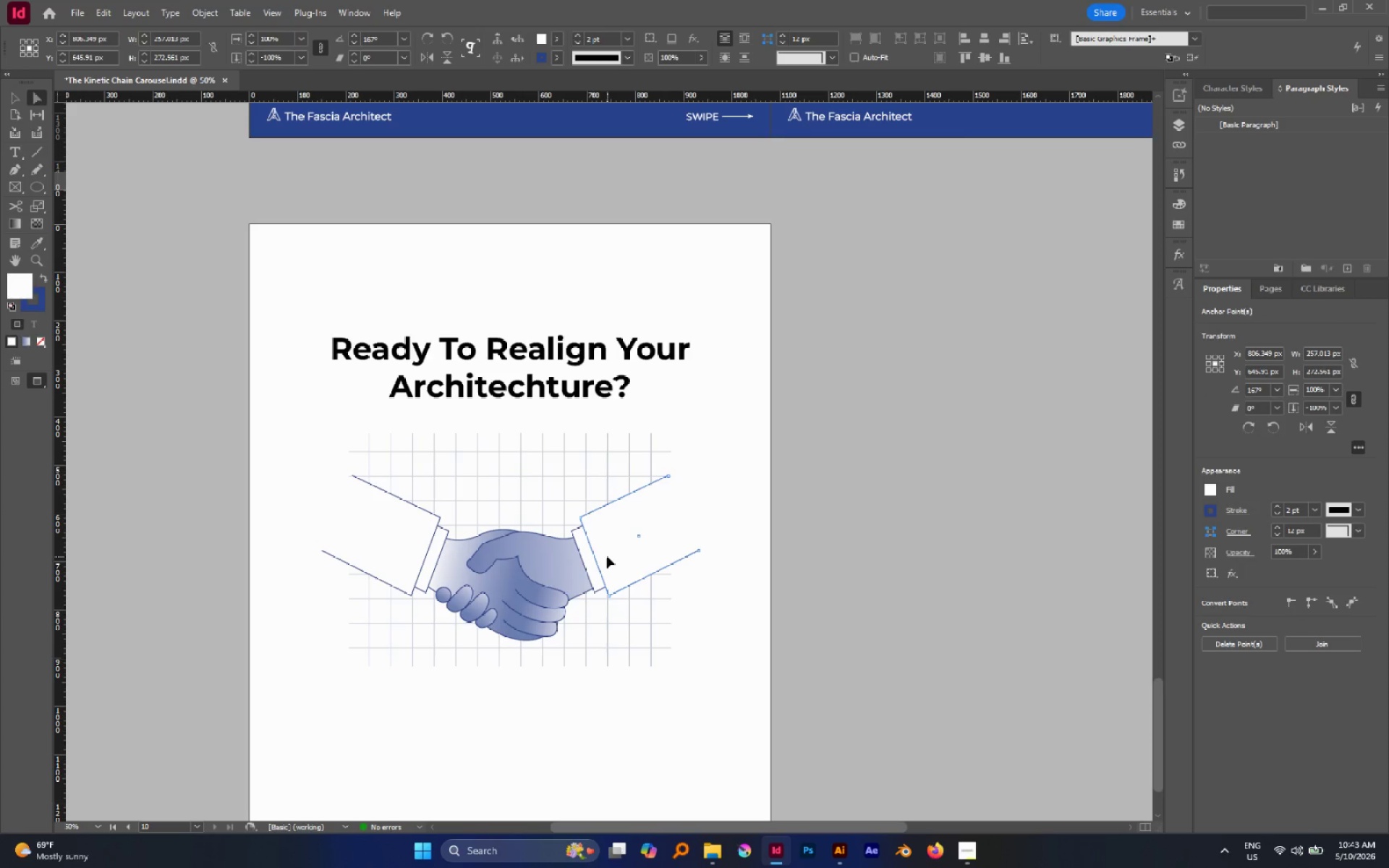 
key(I)
 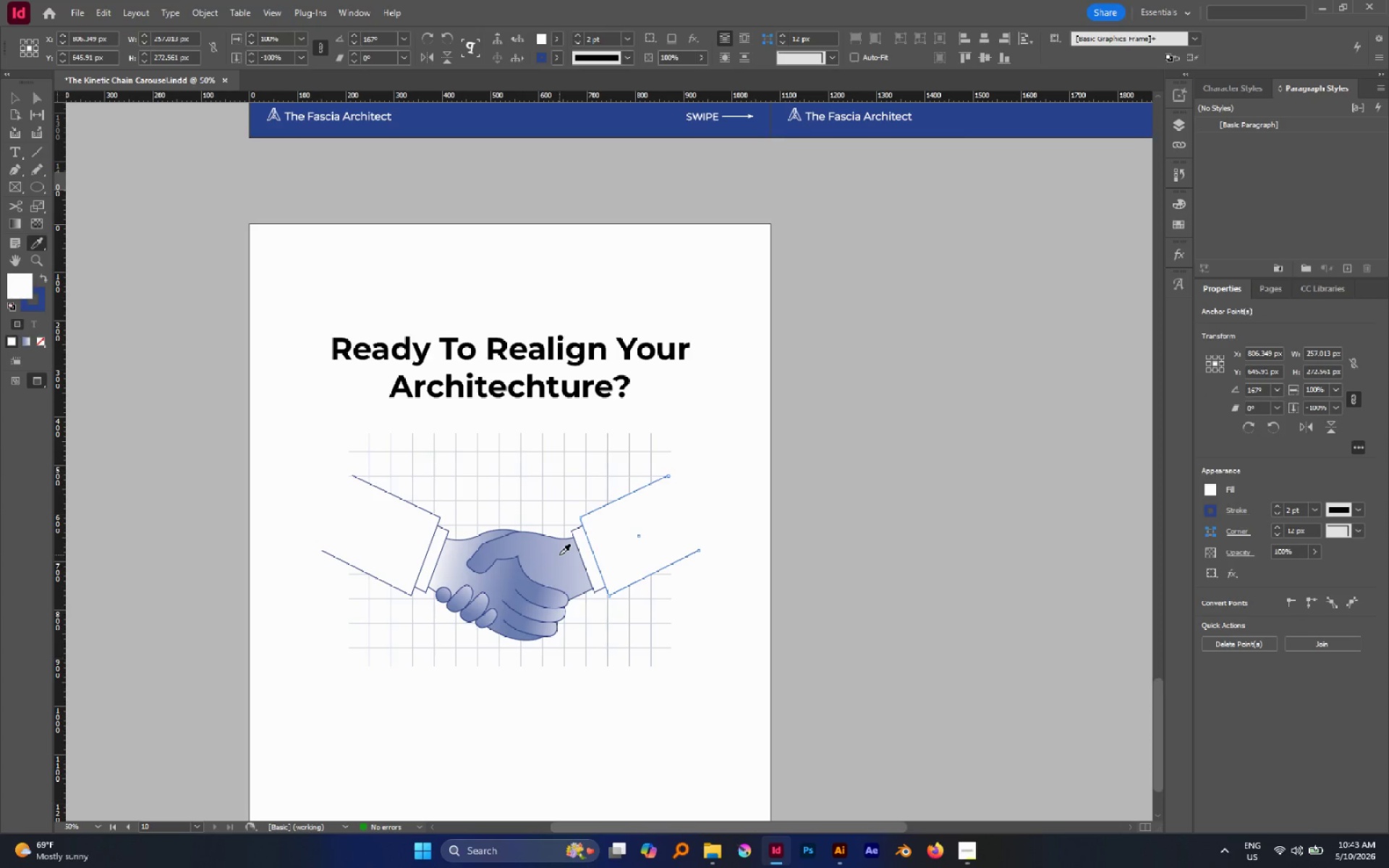 
left_click([559, 555])
 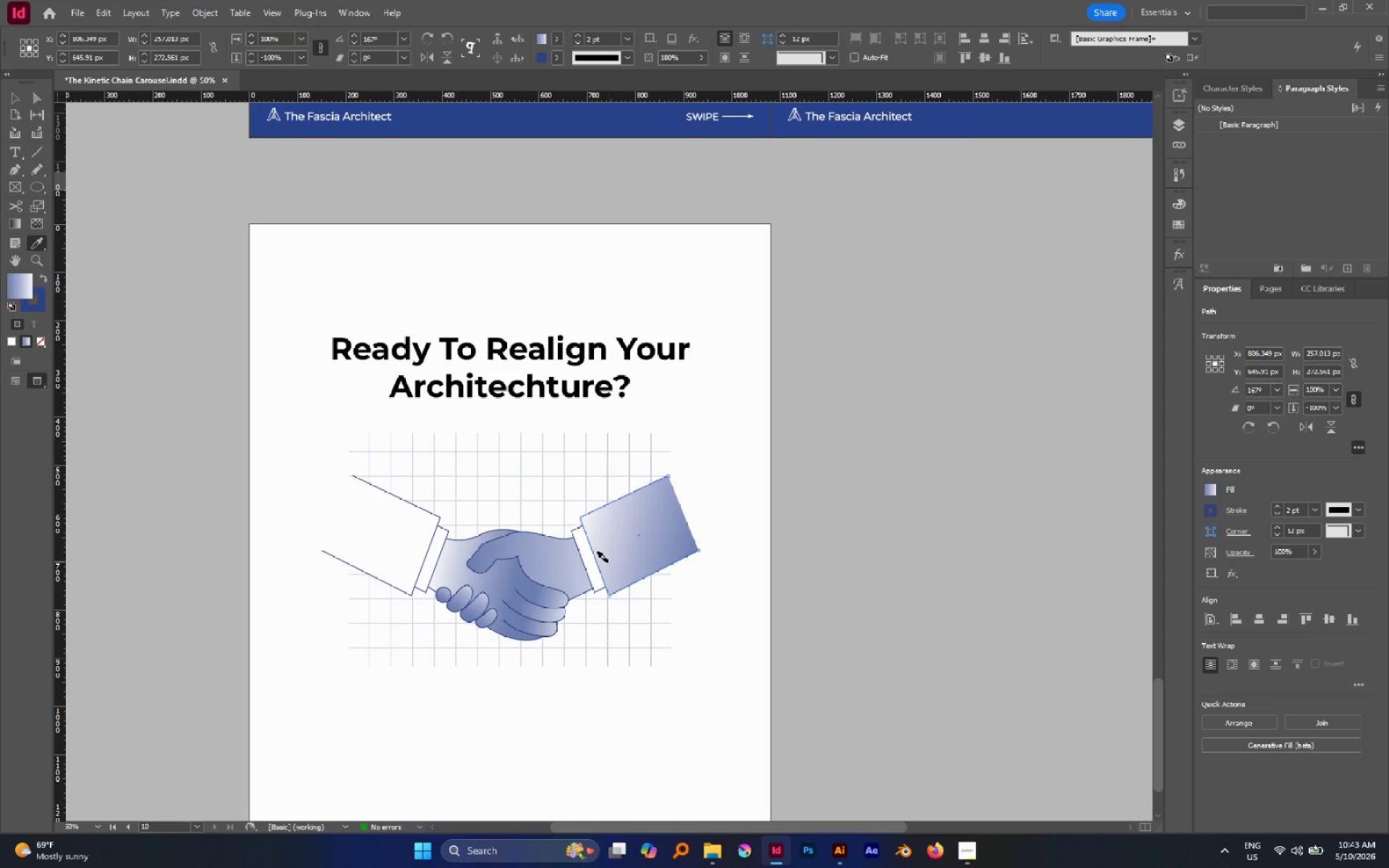 
key(G)
 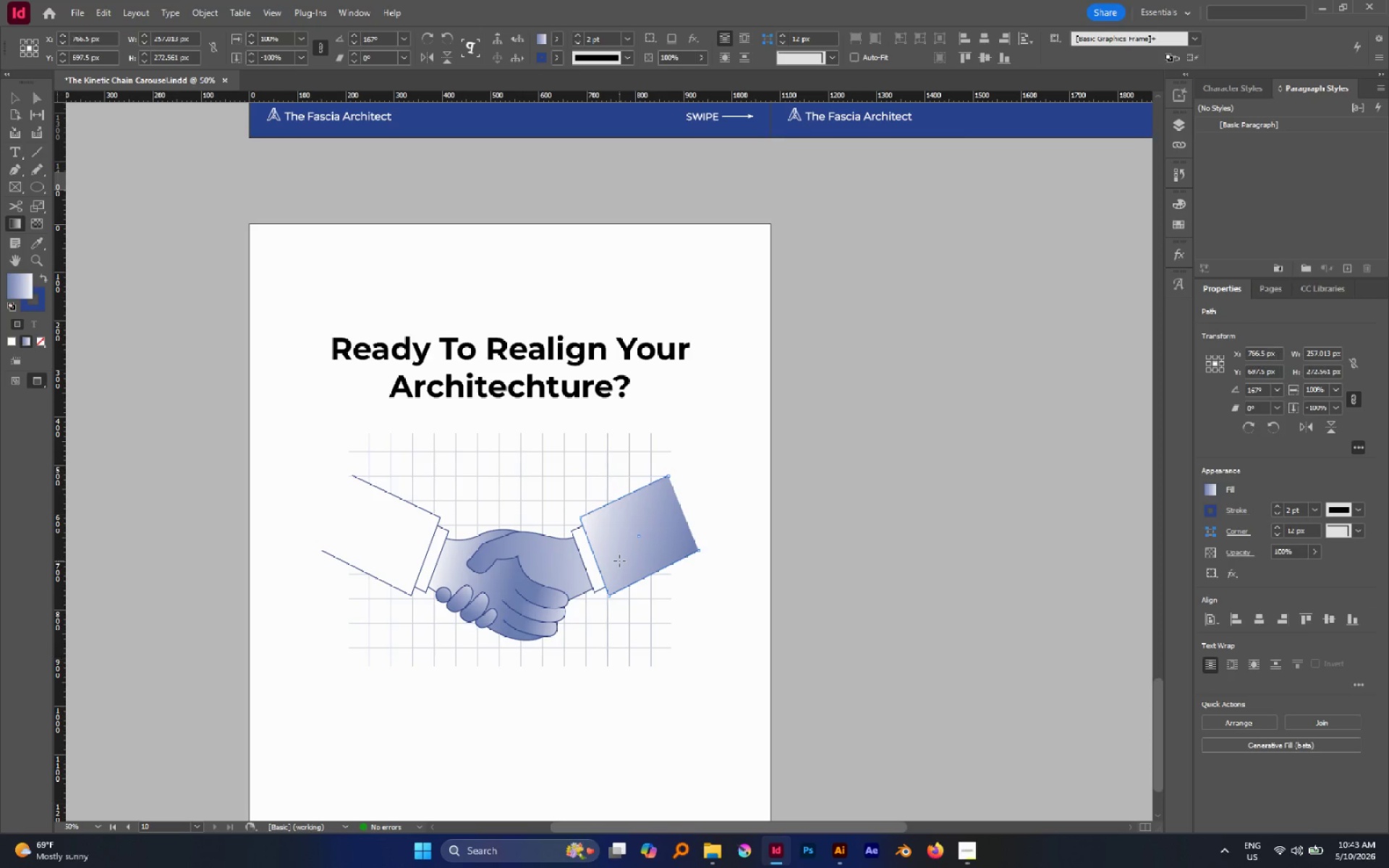 
left_click_drag(start_coordinate=[619, 561], to_coordinate=[682, 537])
 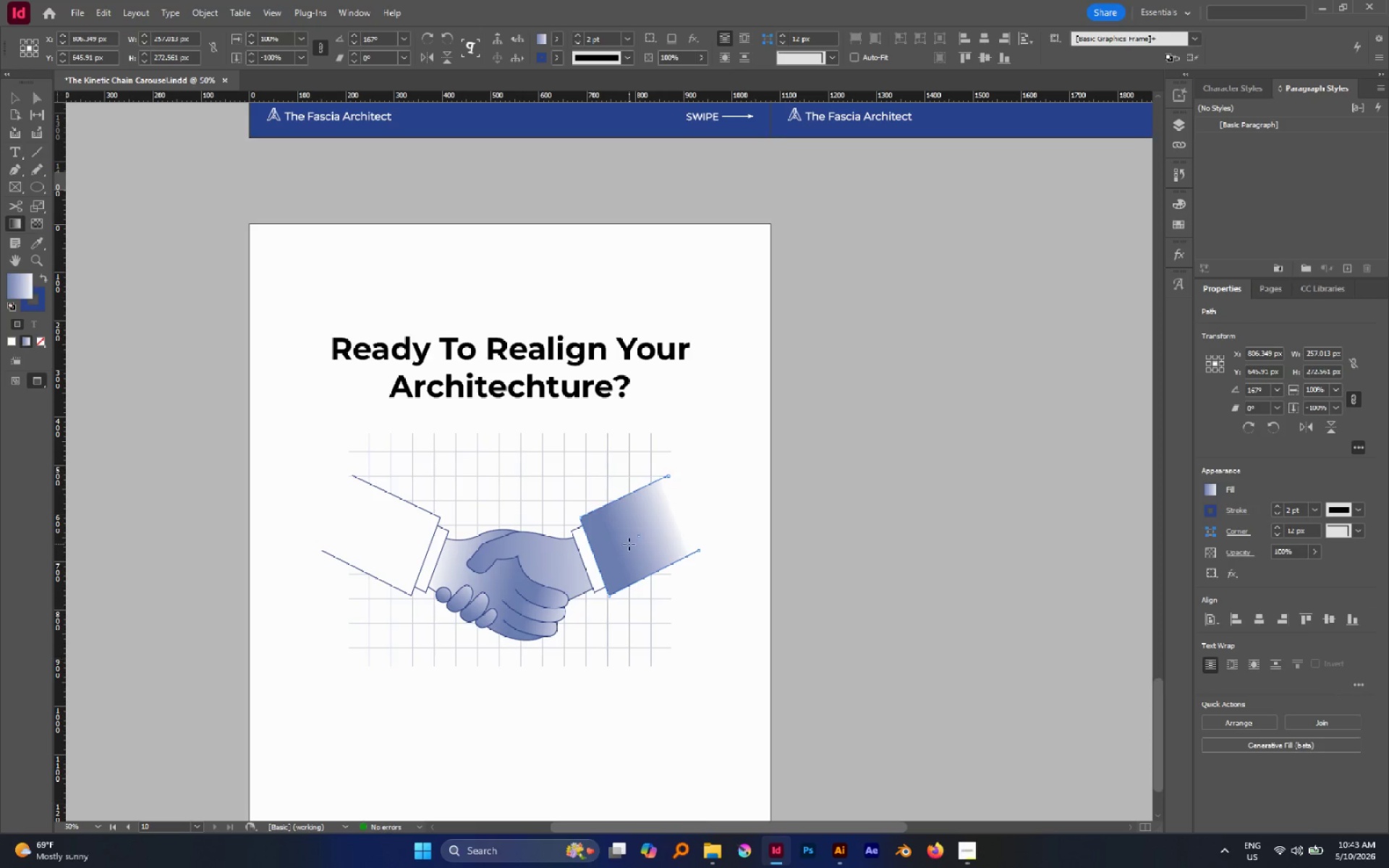 
left_click_drag(start_coordinate=[629, 544], to_coordinate=[692, 520])
 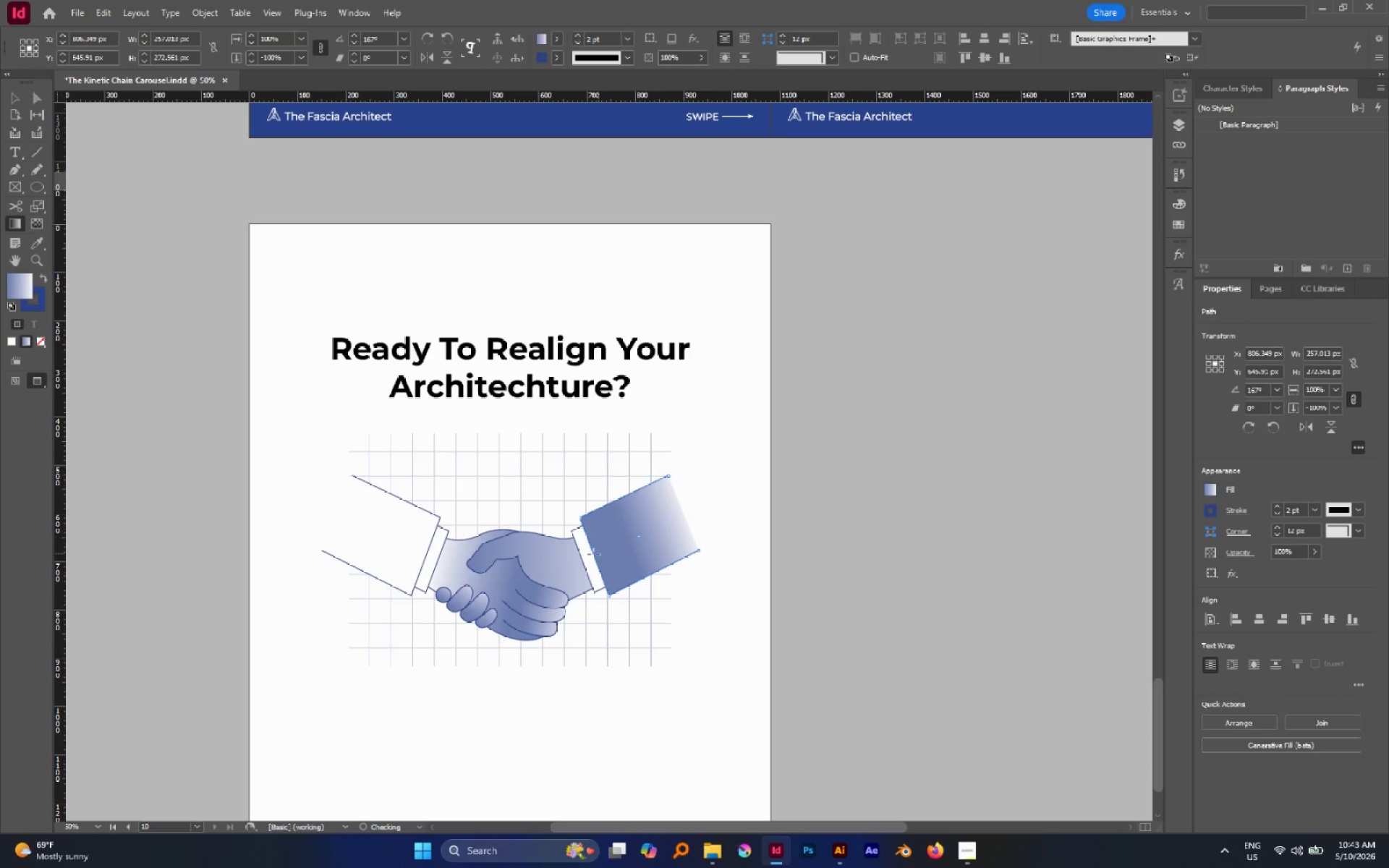 
left_click_drag(start_coordinate=[593, 554], to_coordinate=[726, 501])
 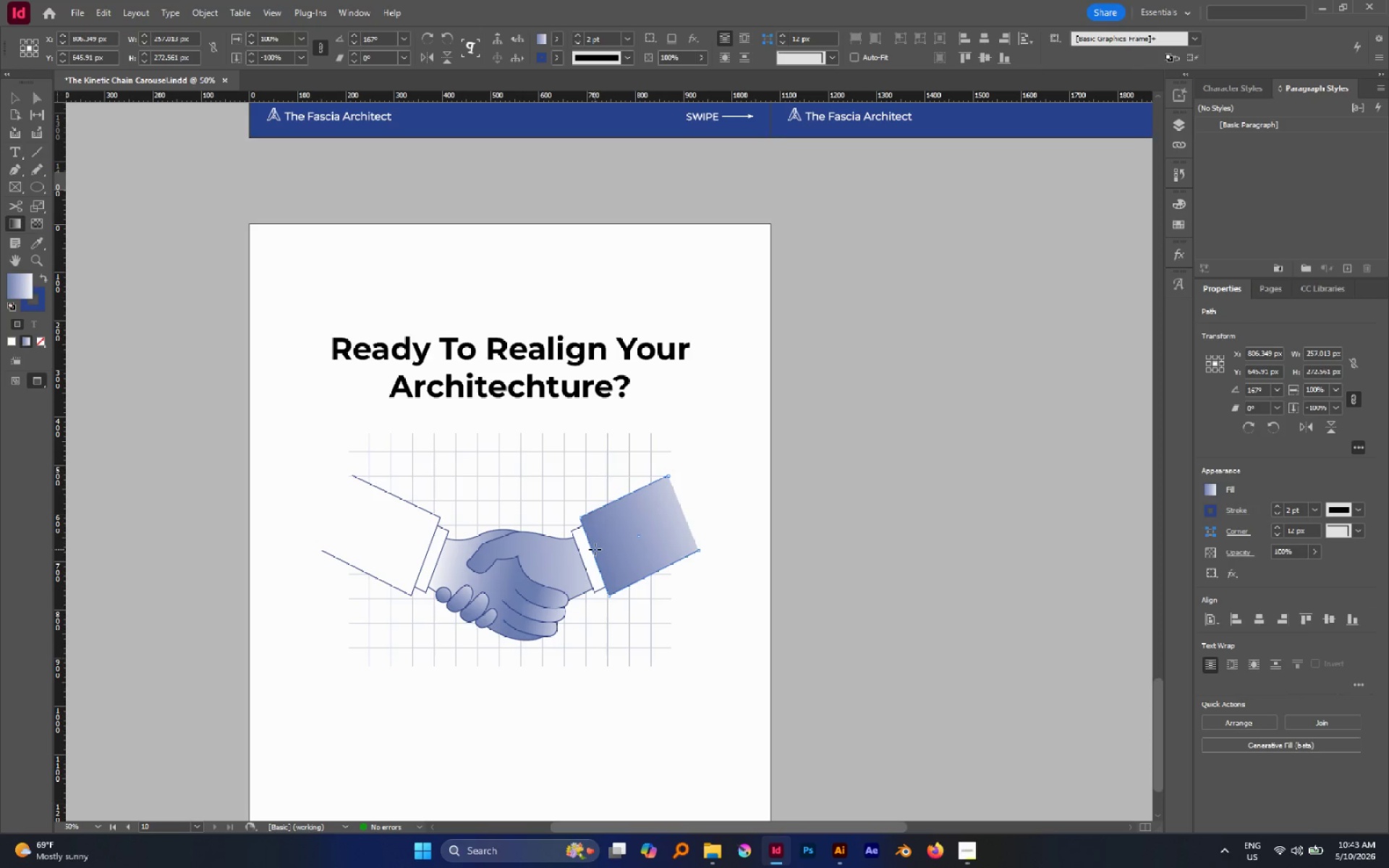 
left_click_drag(start_coordinate=[595, 549], to_coordinate=[659, 522])
 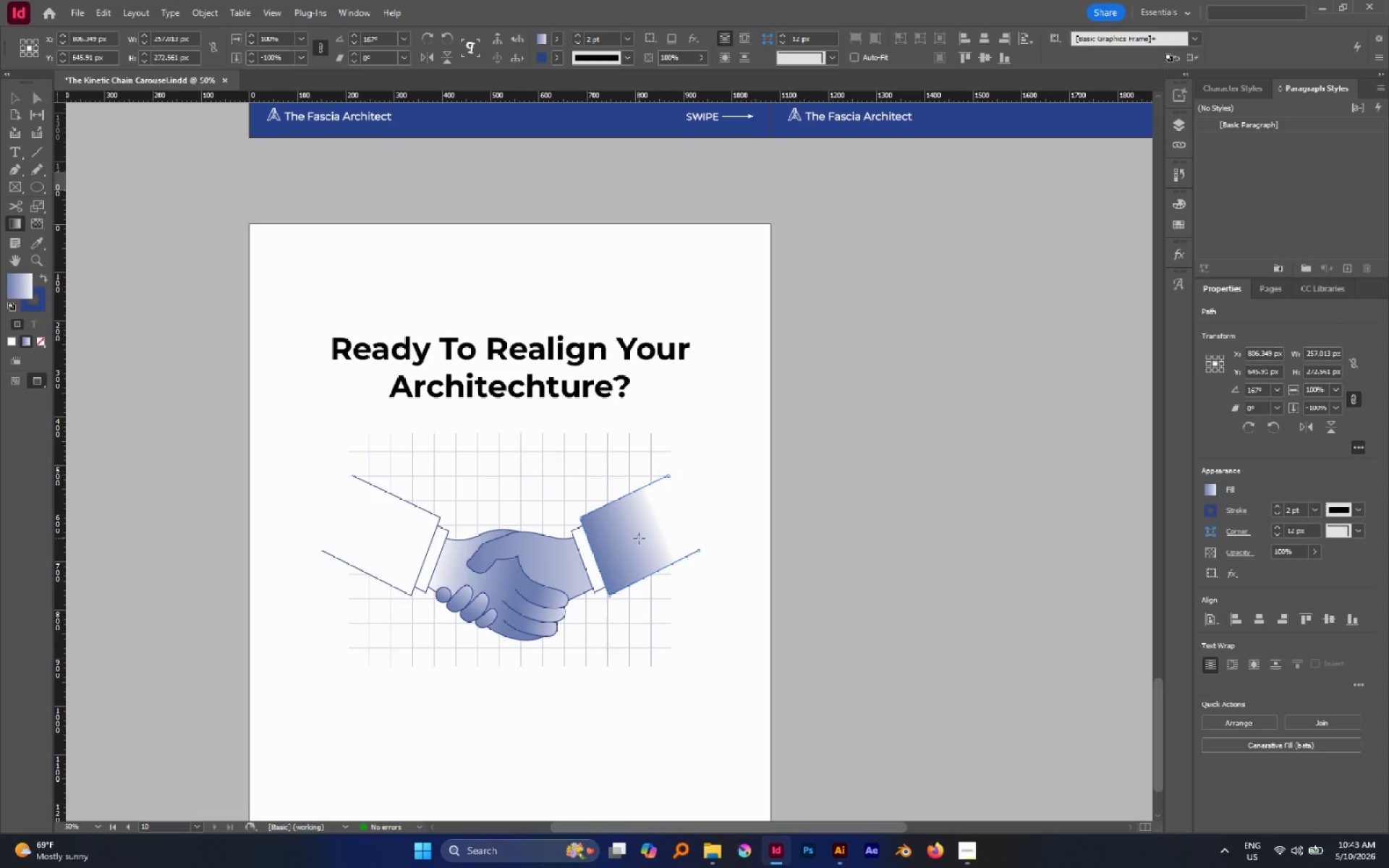 
key(A)
 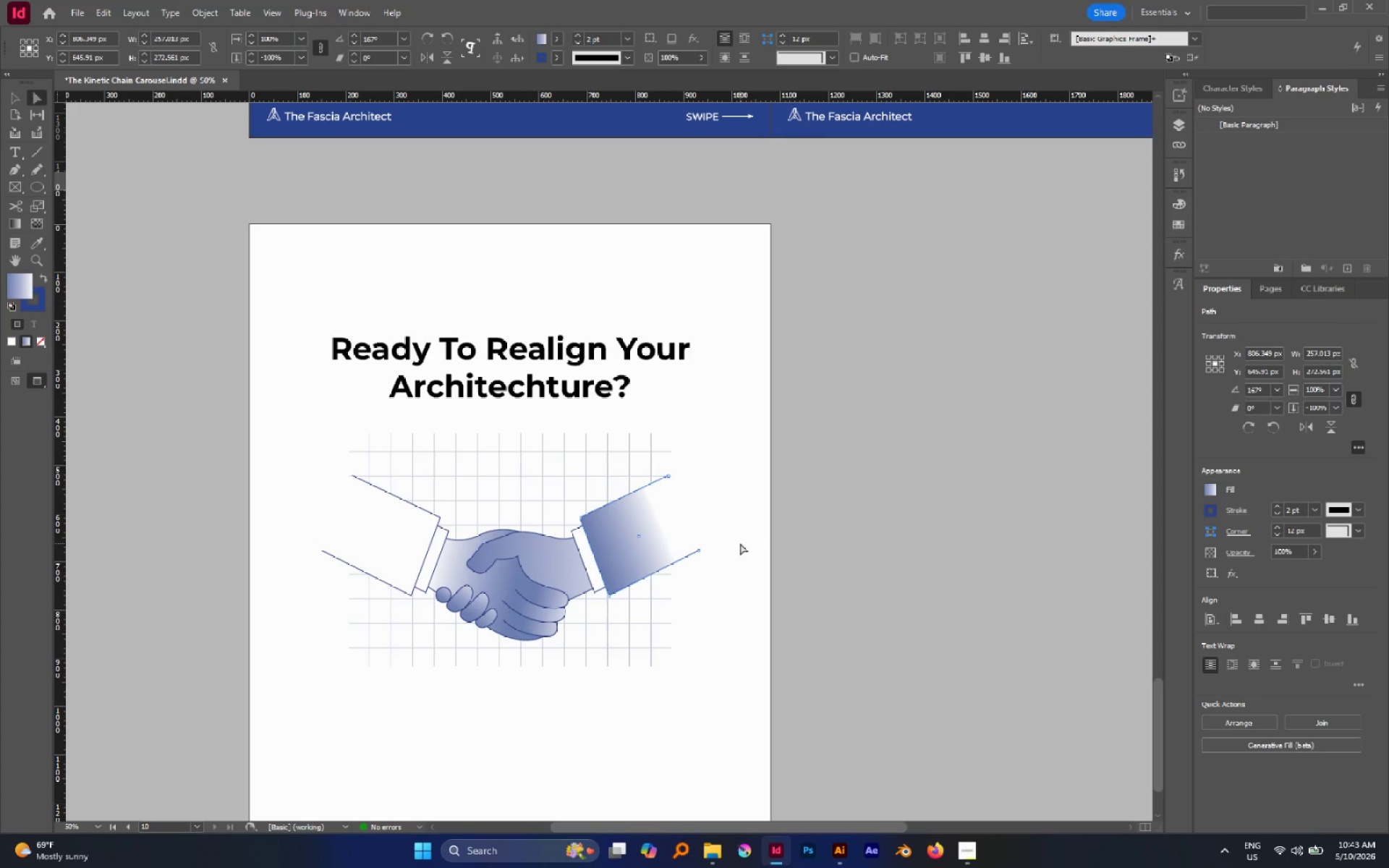 
left_click([740, 543])
 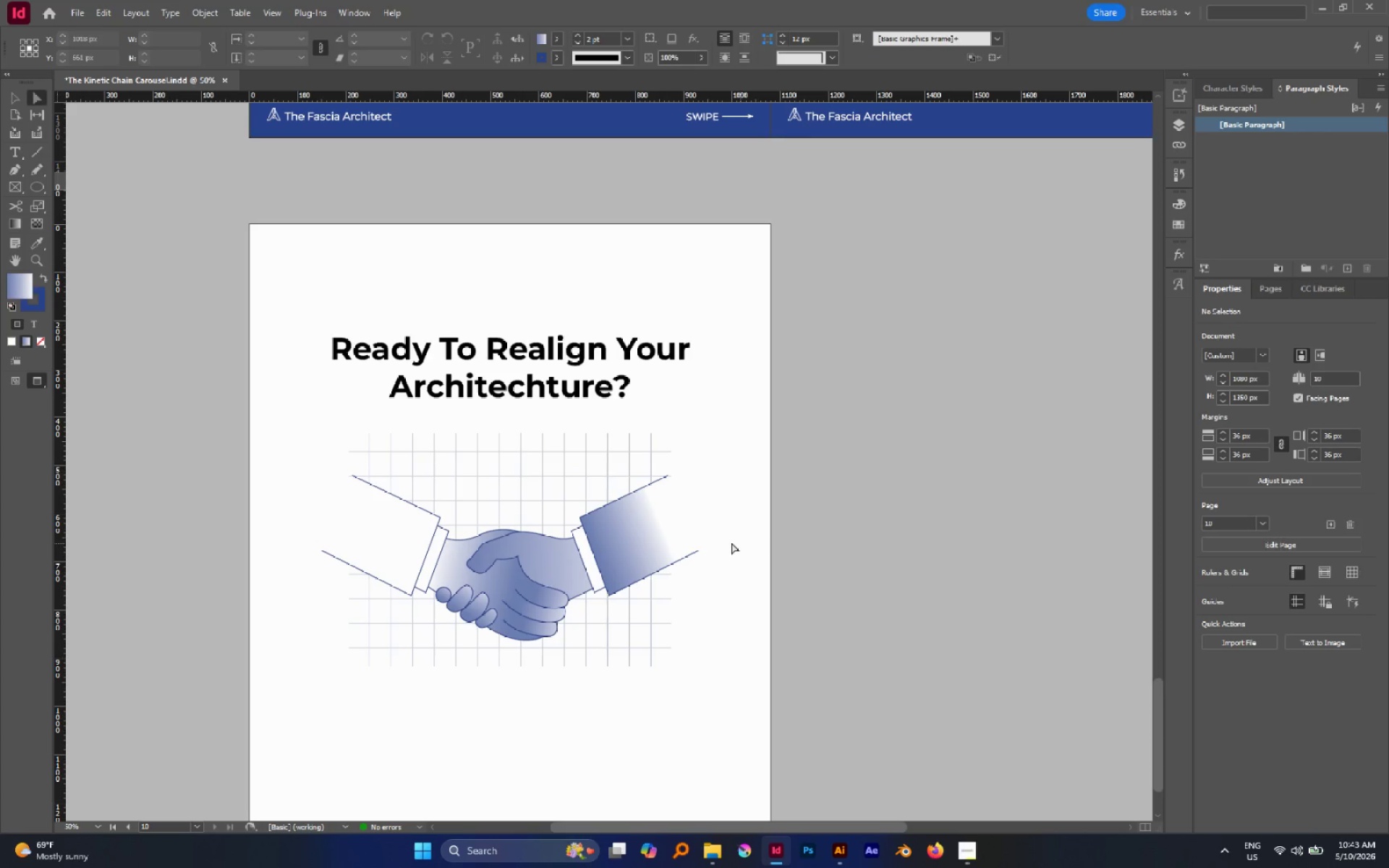 
left_click([663, 528])
 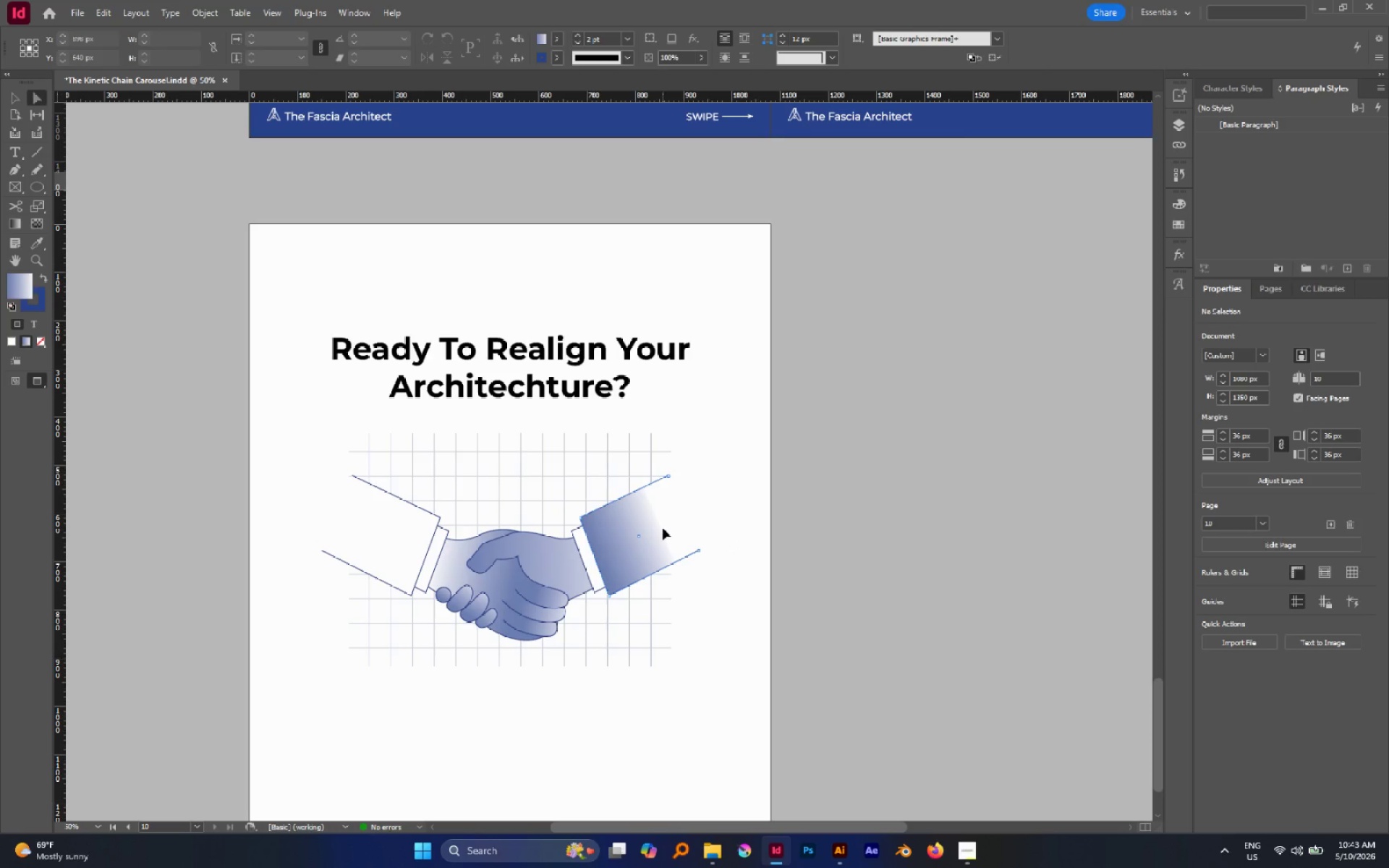 
key(G)
 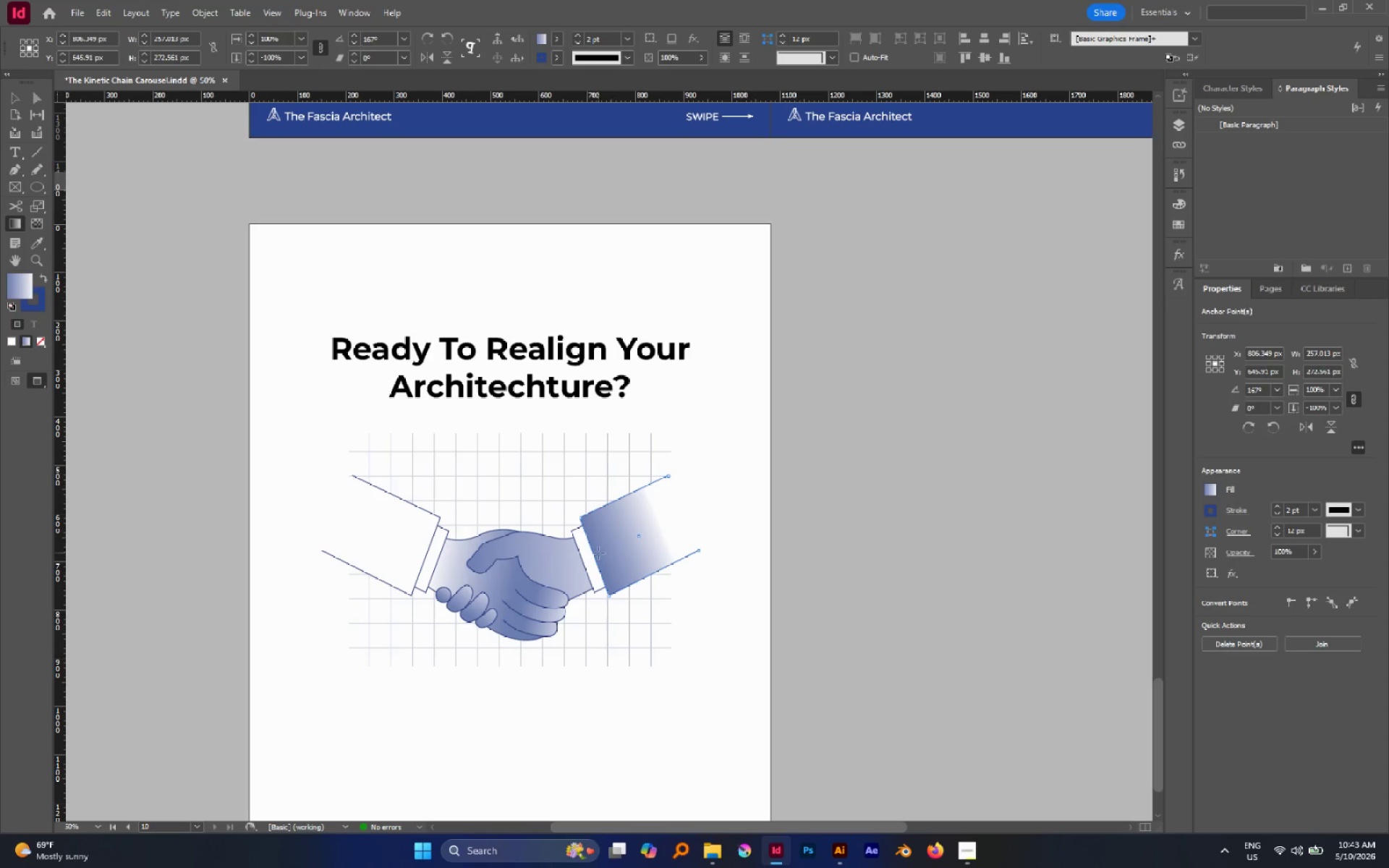 
left_click_drag(start_coordinate=[598, 553], to_coordinate=[758, 508])
 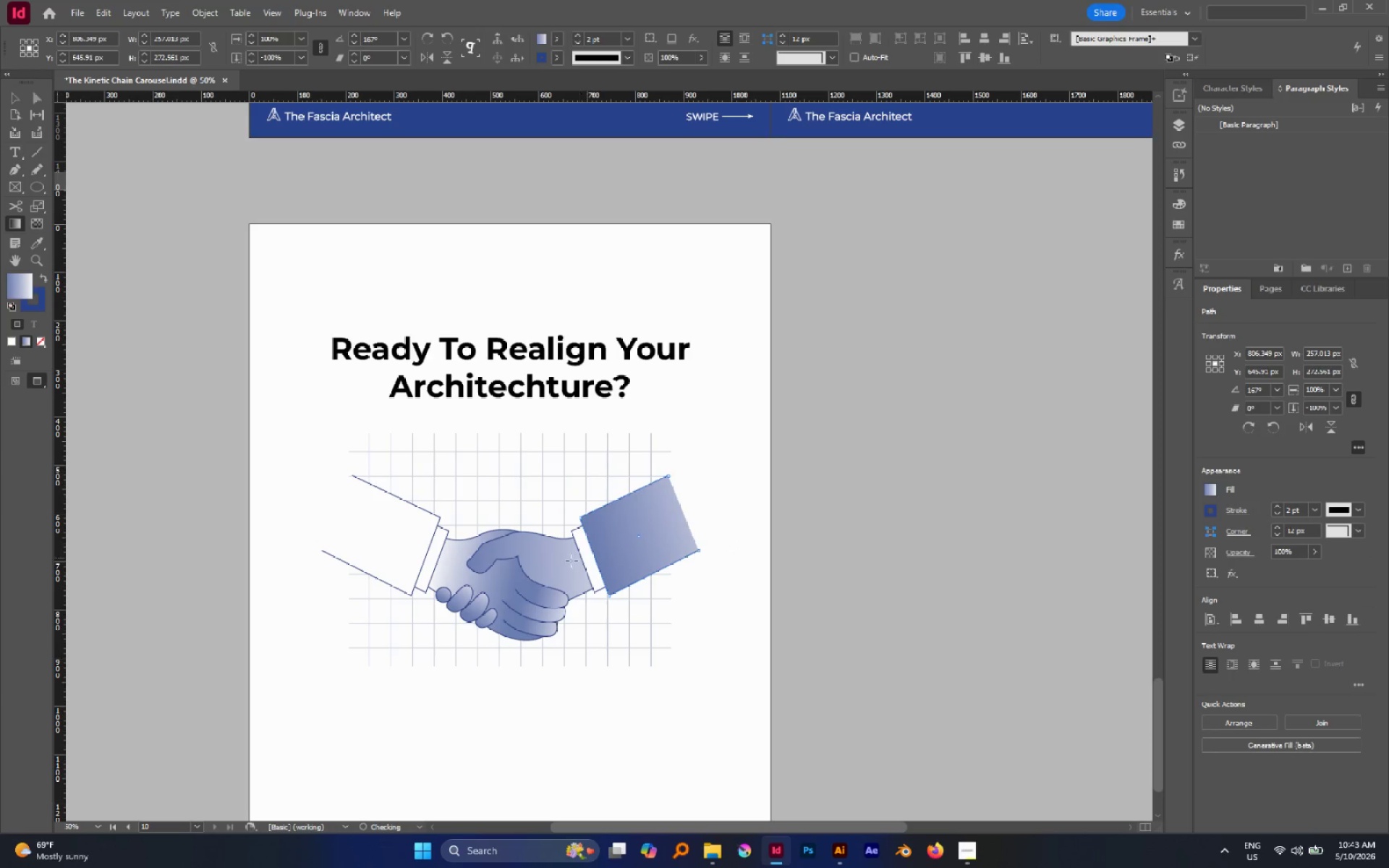 
left_click_drag(start_coordinate=[568, 561], to_coordinate=[663, 529])
 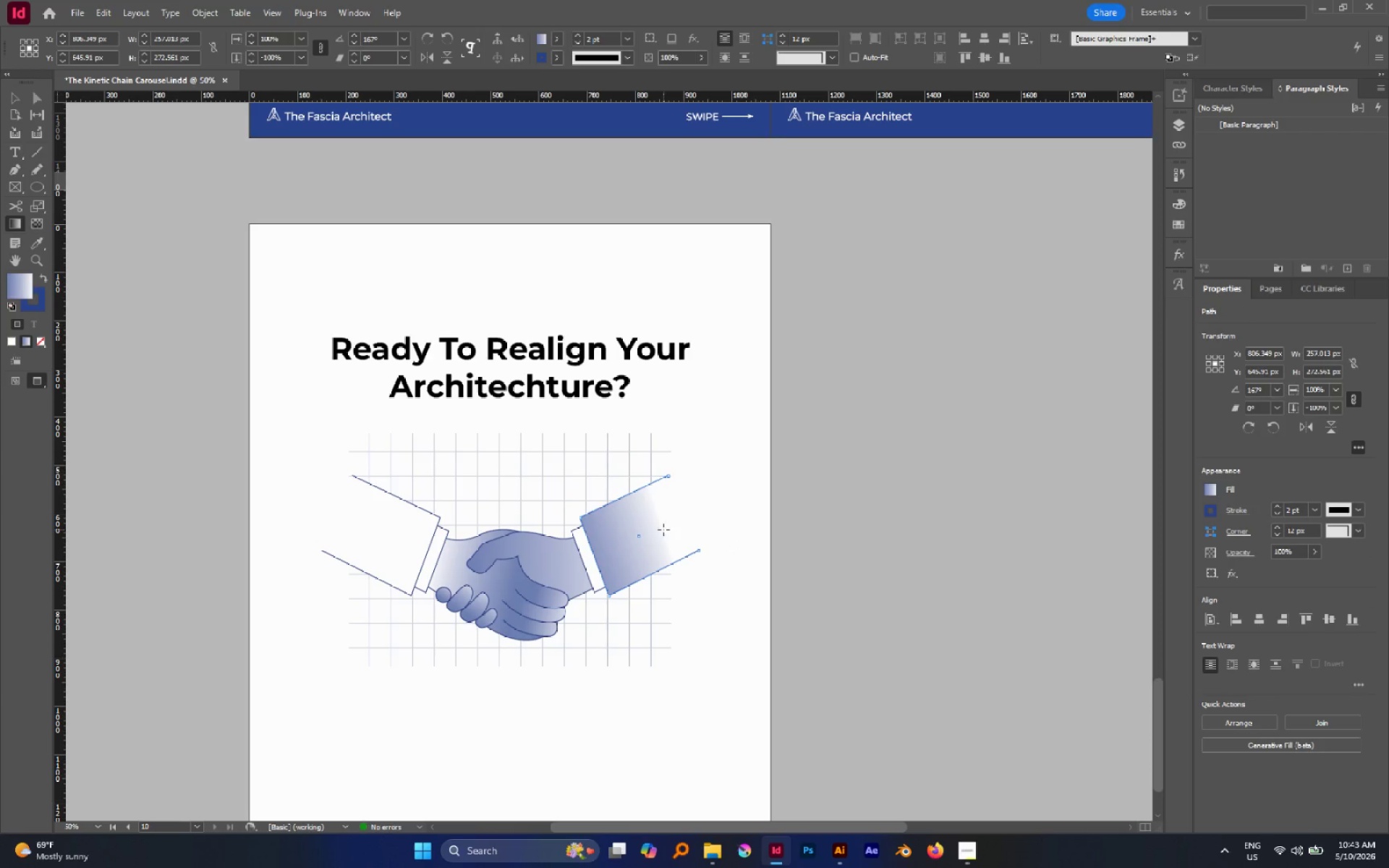 
key(A)
 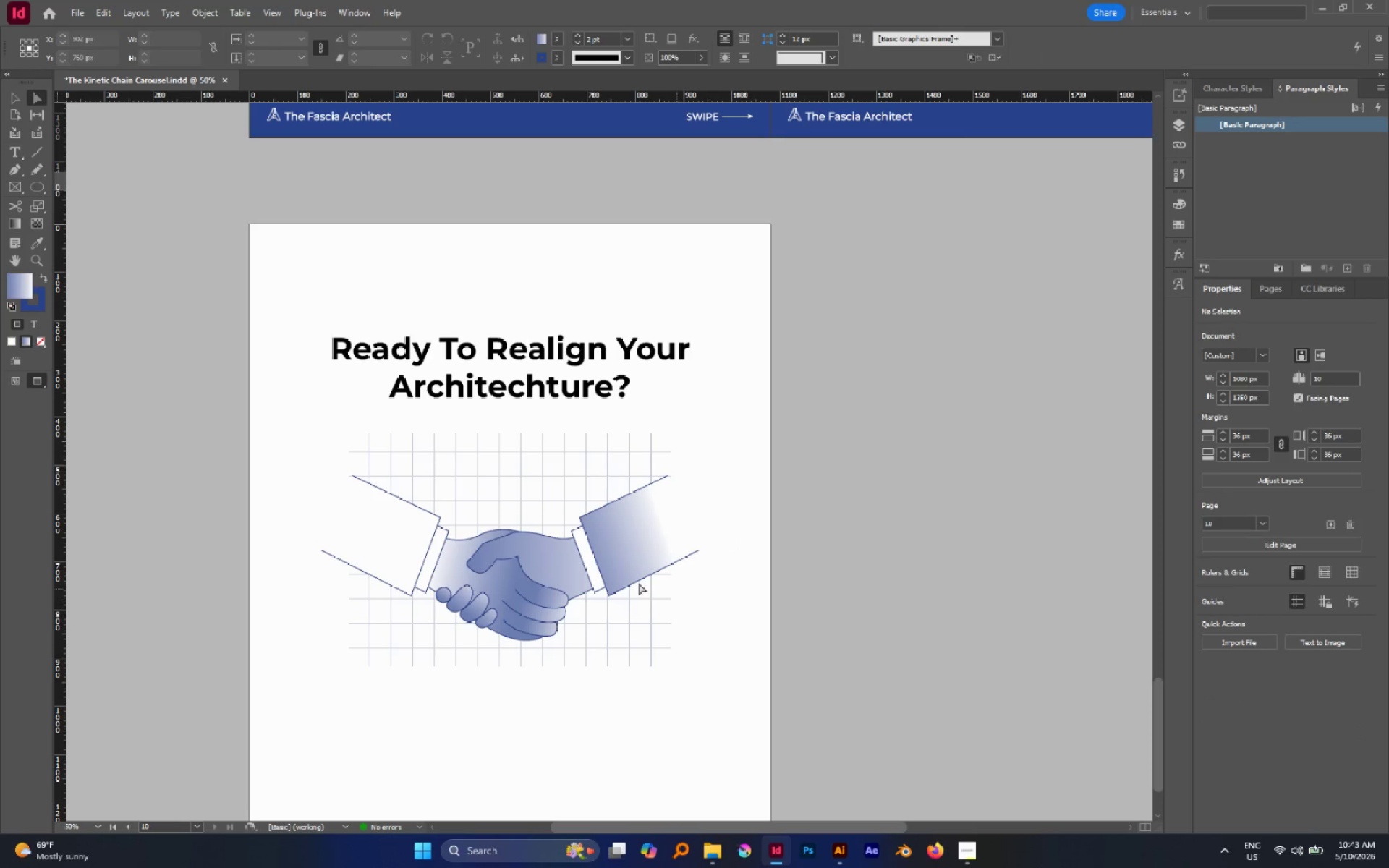 
left_click([410, 524])
 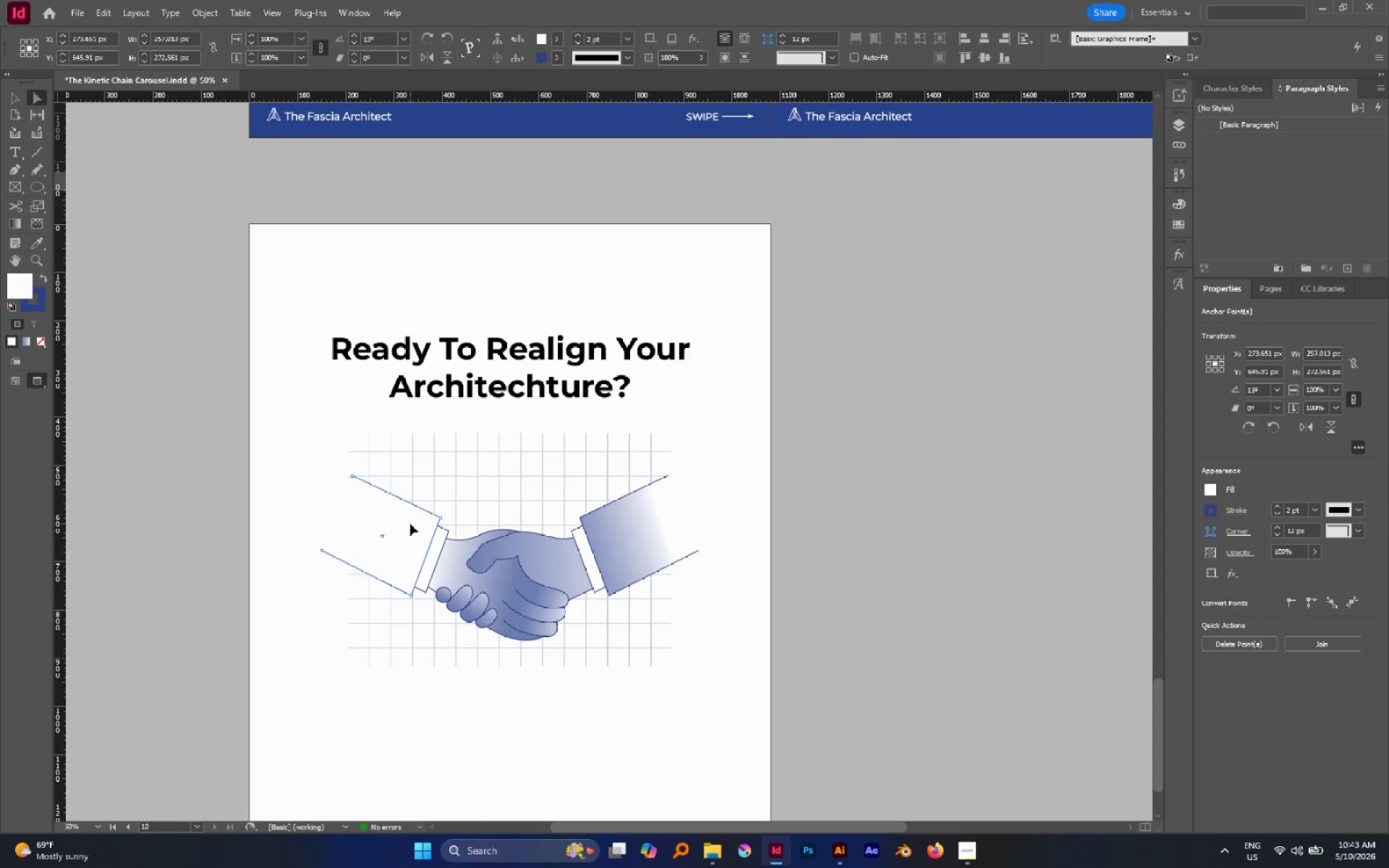 
key(G)
 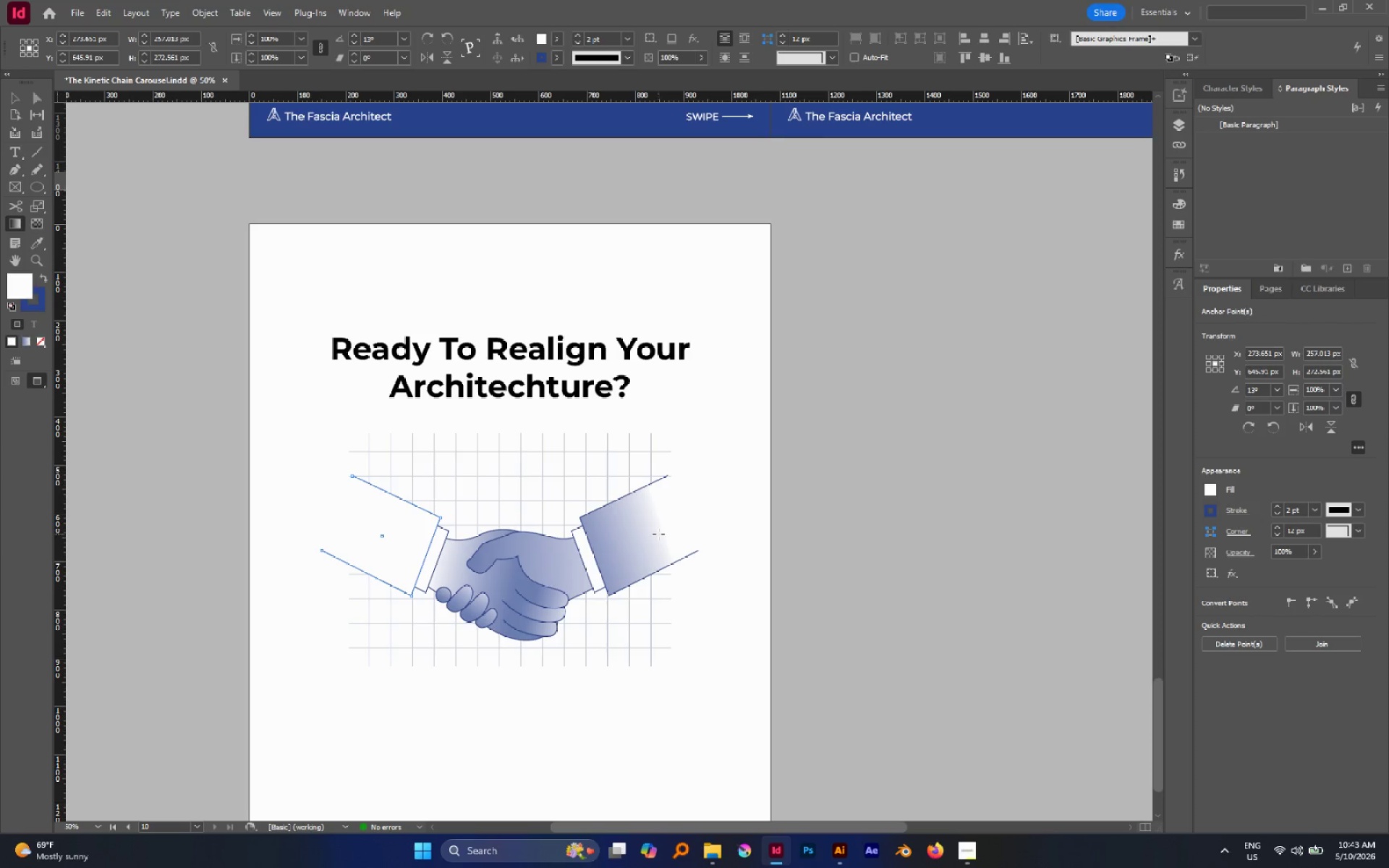 
key(I)
 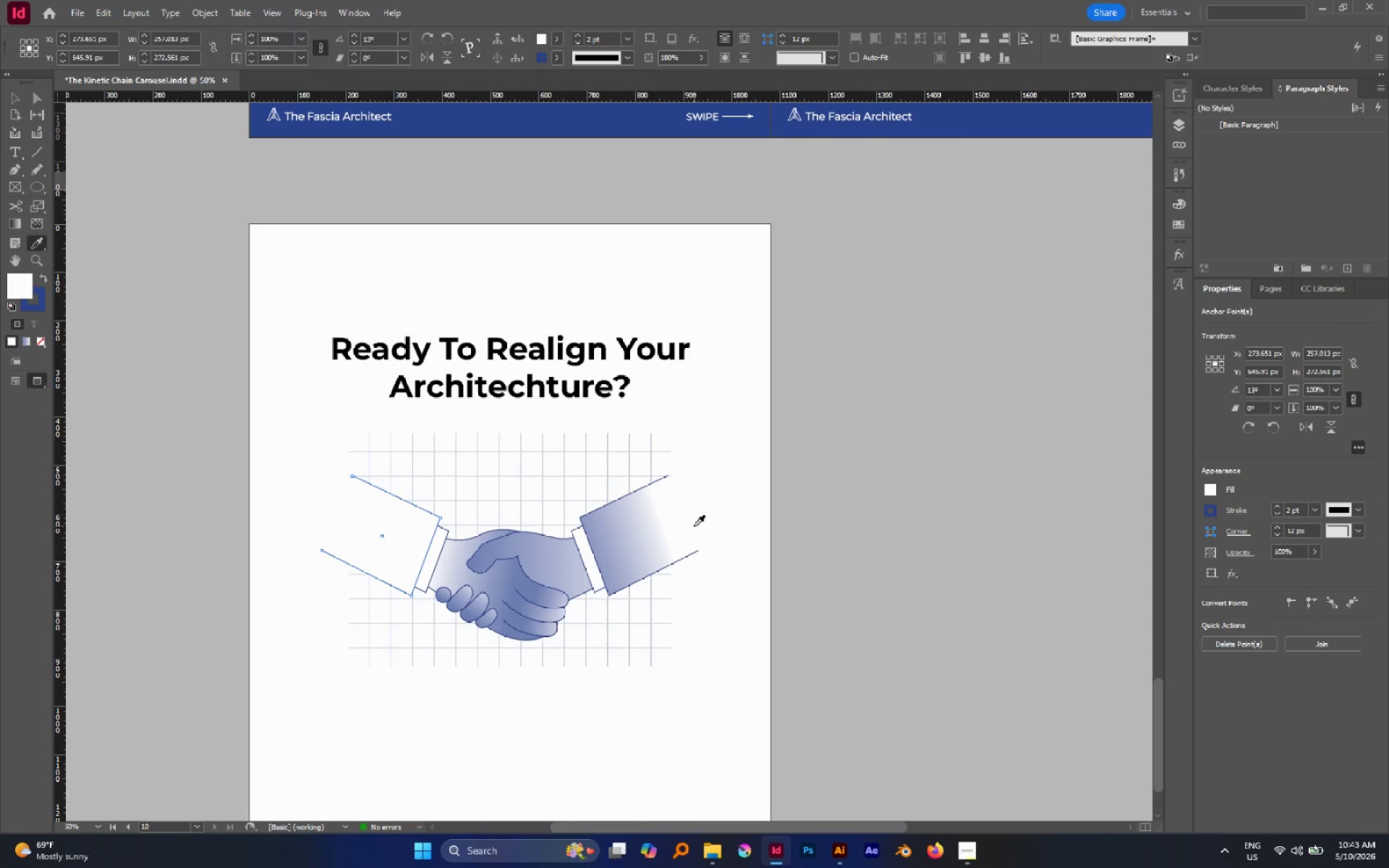 
left_click([634, 523])
 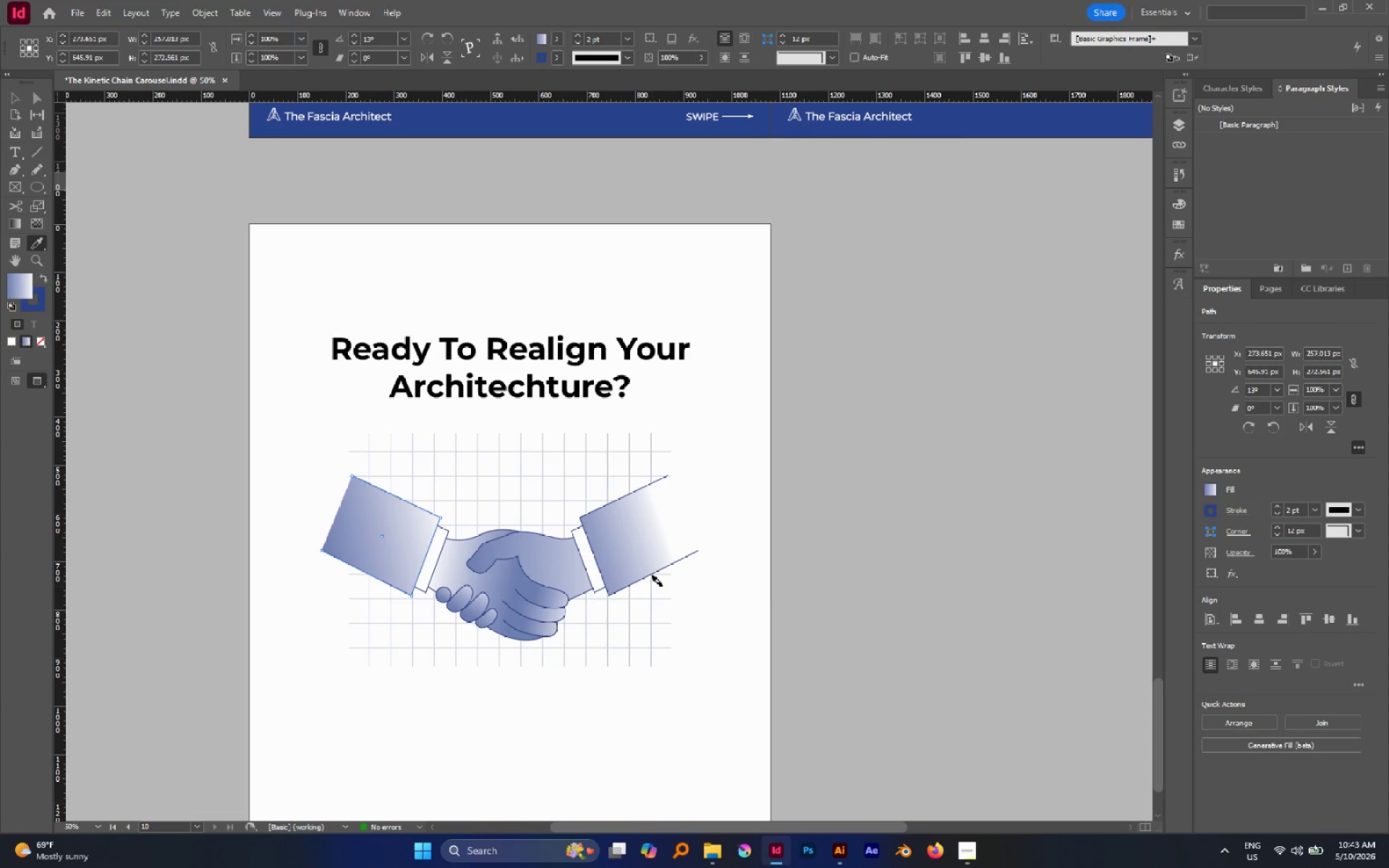 
key(G)
 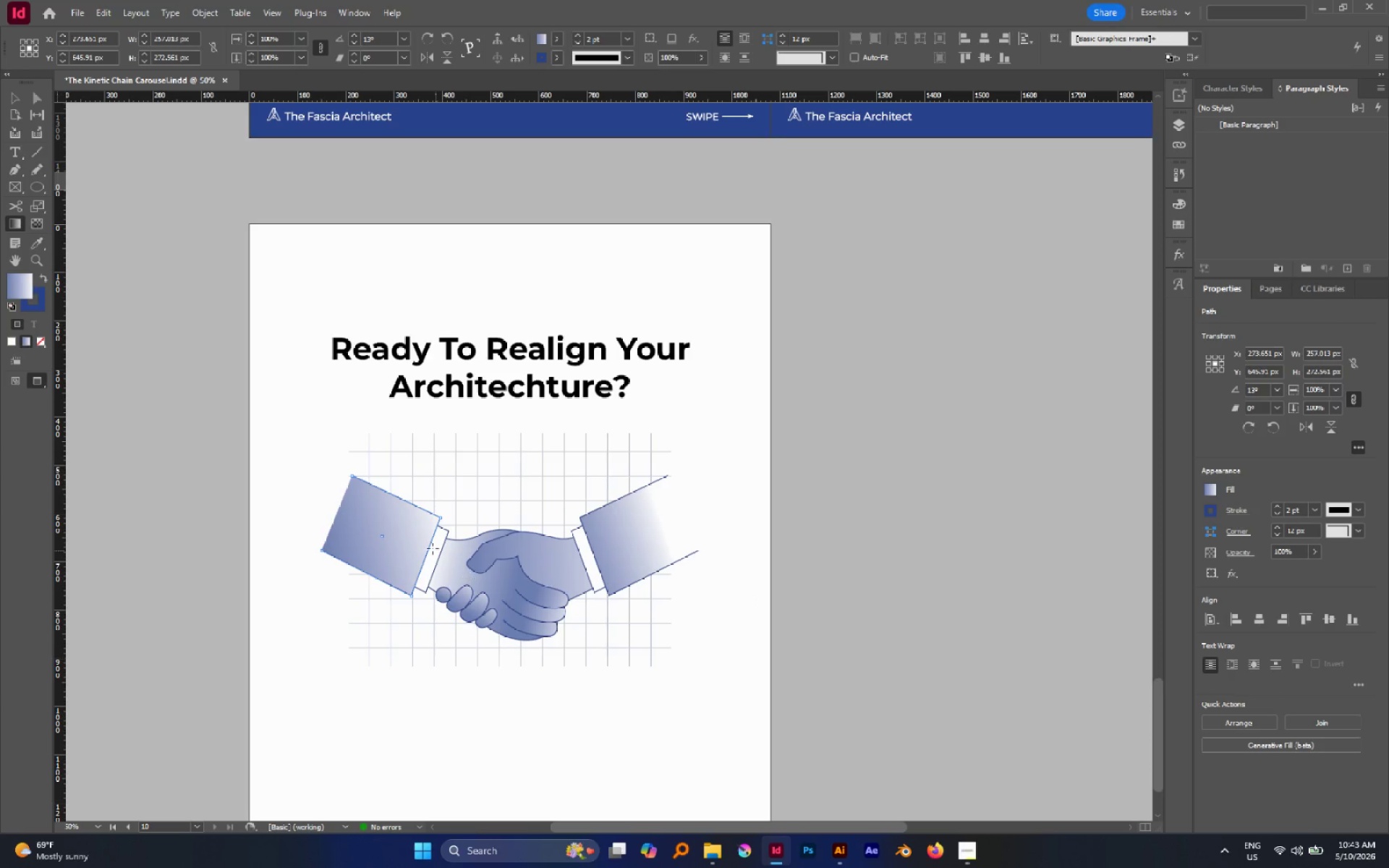 
left_click_drag(start_coordinate=[433, 548], to_coordinate=[364, 498])
 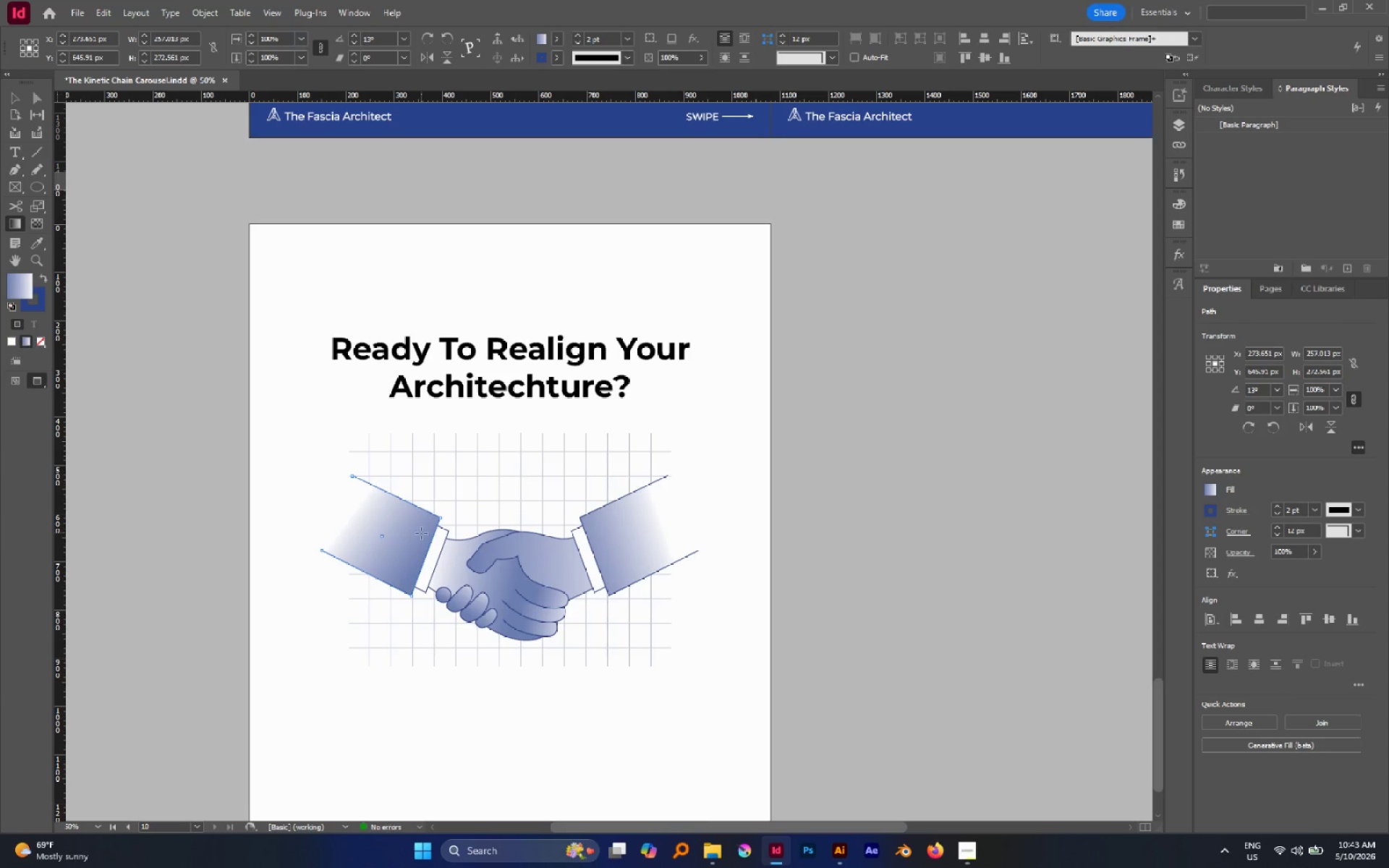 
left_click_drag(start_coordinate=[409, 533], to_coordinate=[290, 484])
 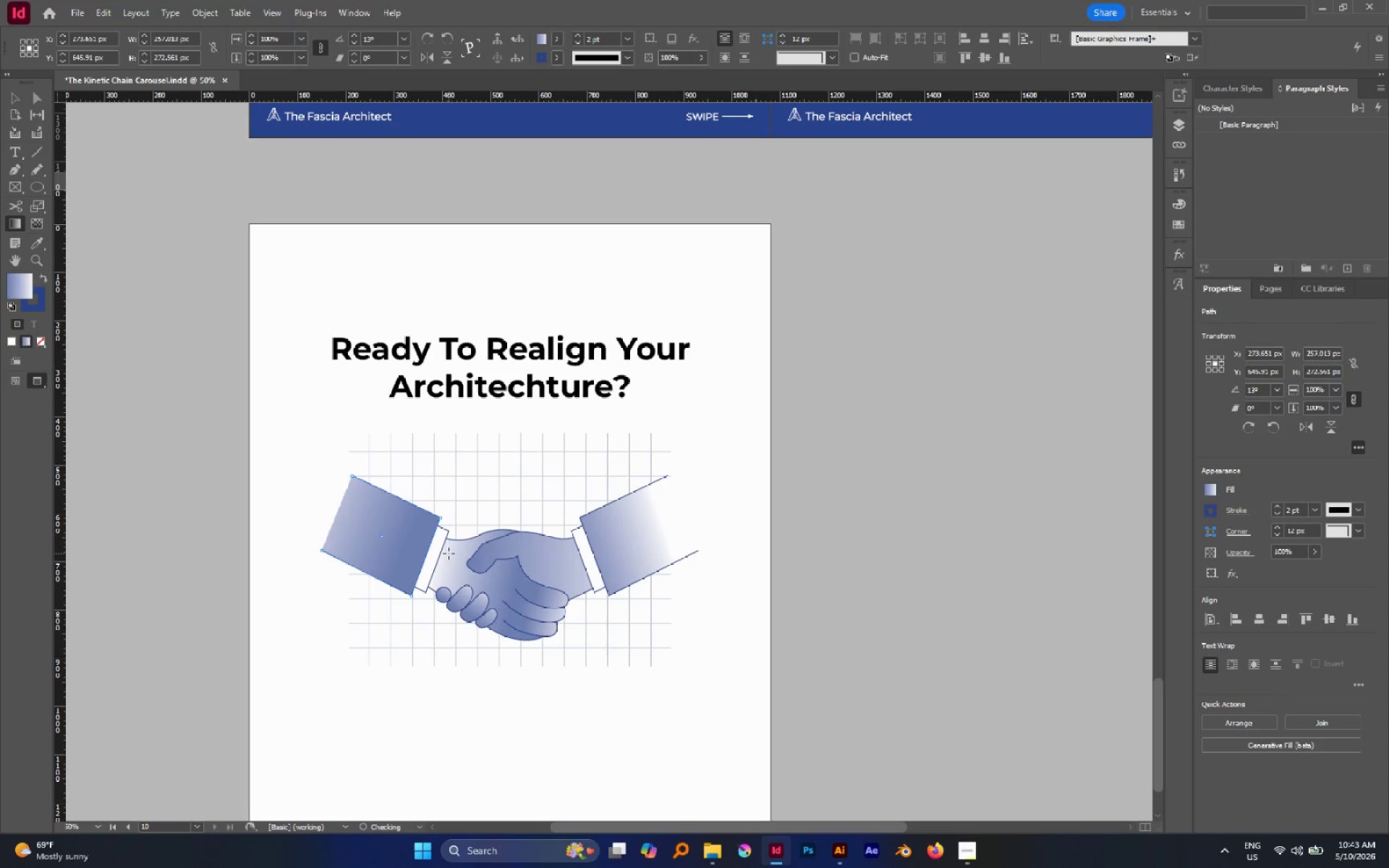 
left_click_drag(start_coordinate=[449, 553], to_coordinate=[333, 510])
 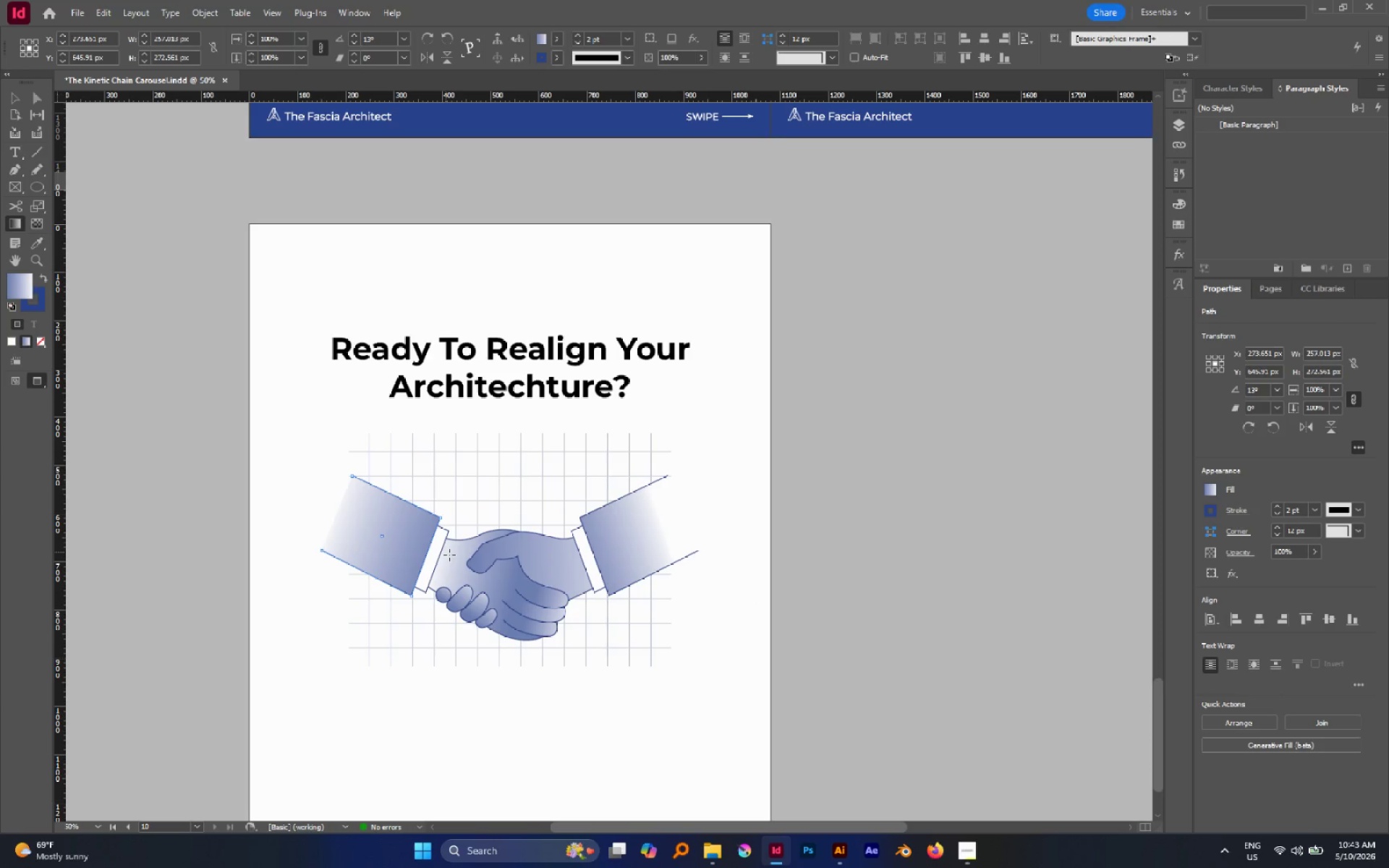 
left_click_drag(start_coordinate=[470, 559], to_coordinate=[322, 504])
 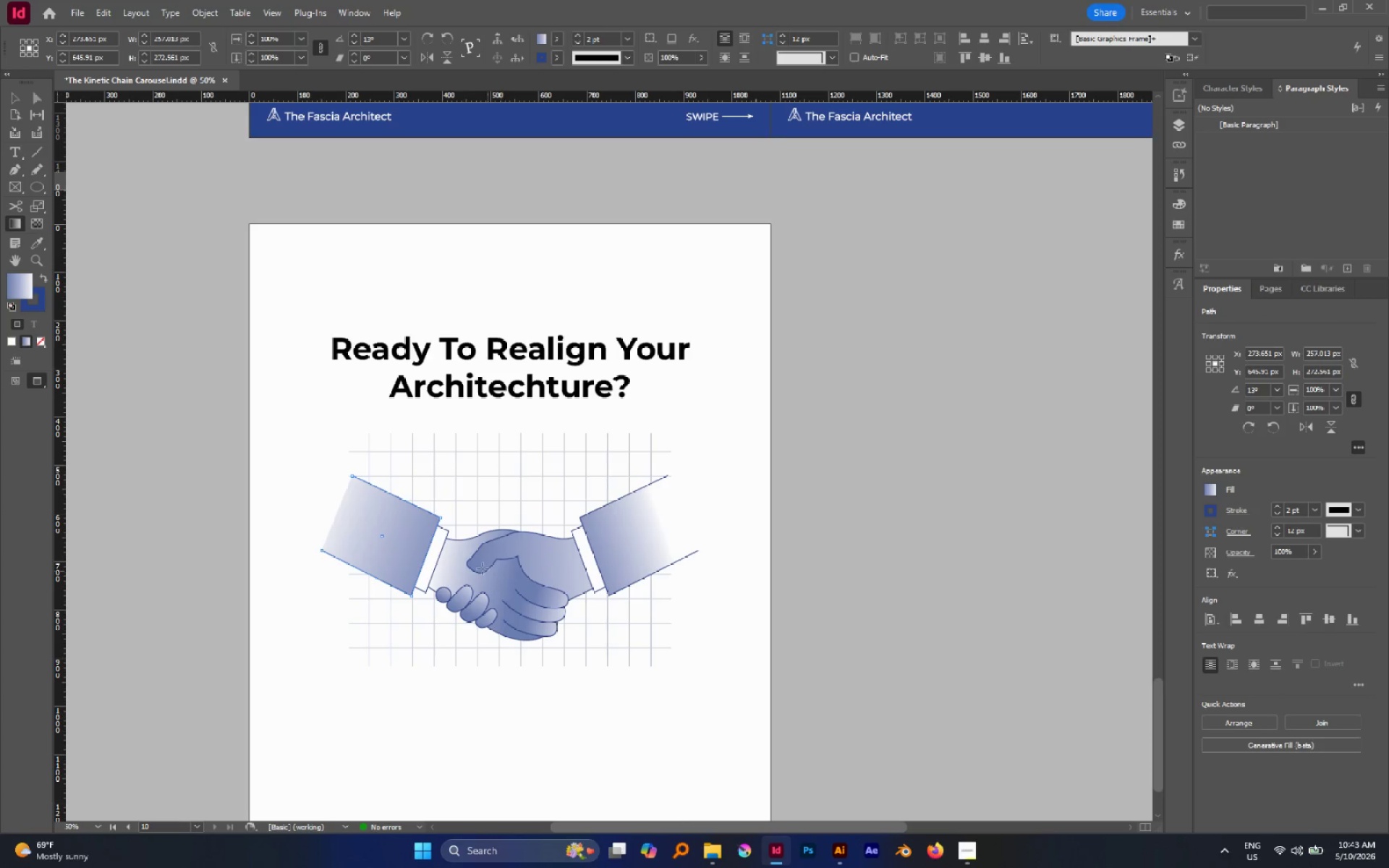 
left_click_drag(start_coordinate=[445, 558], to_coordinate=[287, 482])
 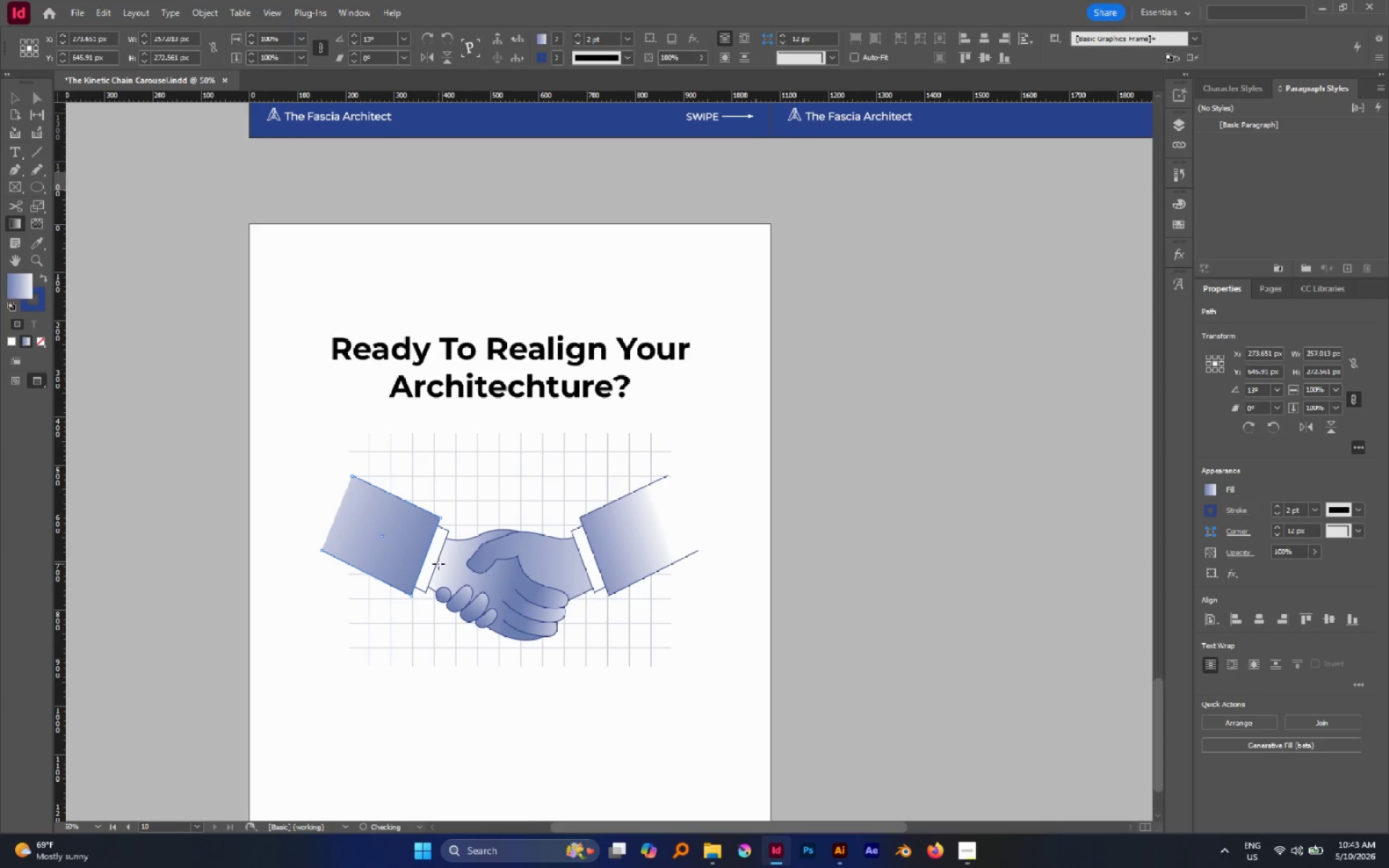 
left_click_drag(start_coordinate=[438, 563], to_coordinate=[347, 516])
 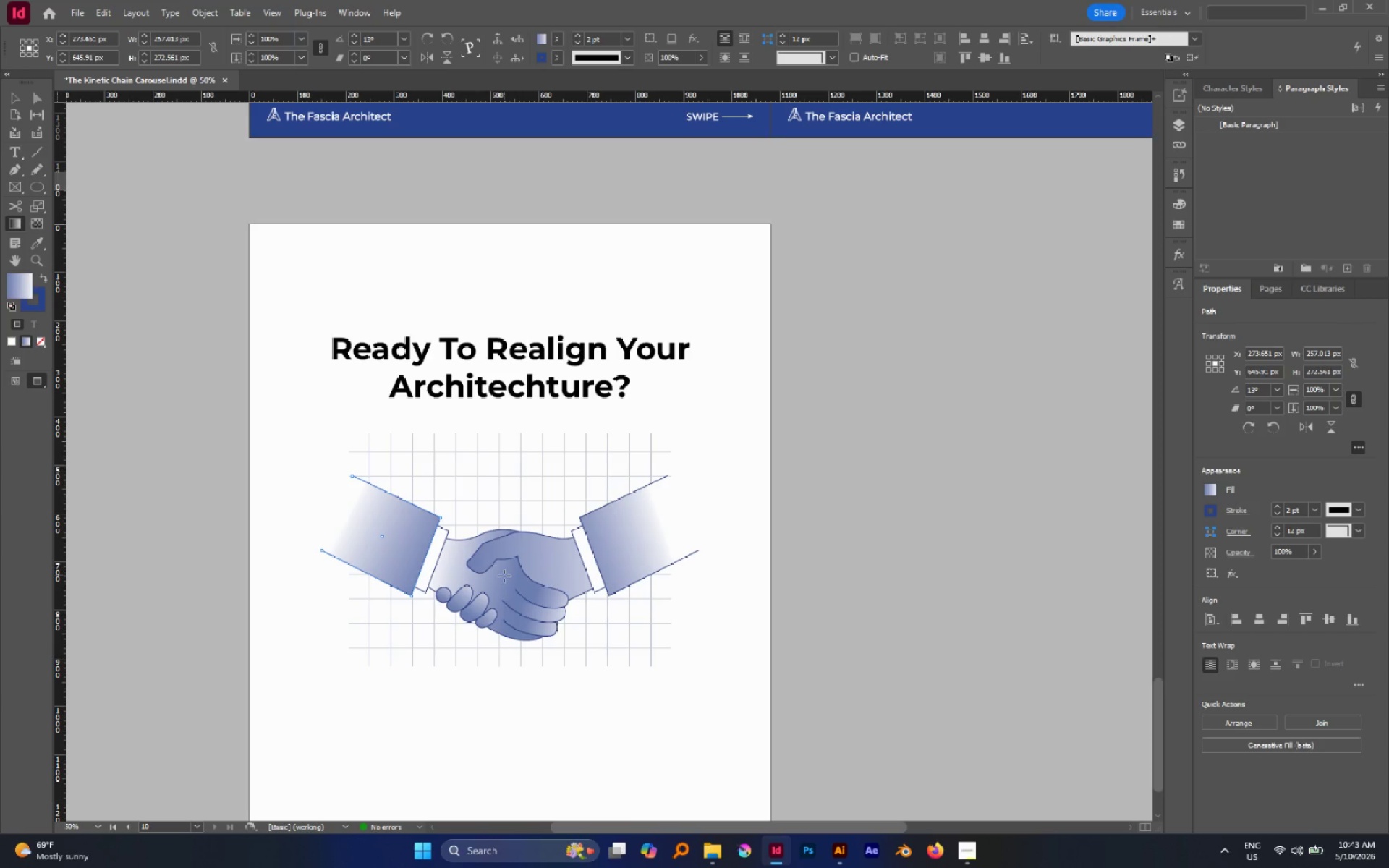 
key(A)
 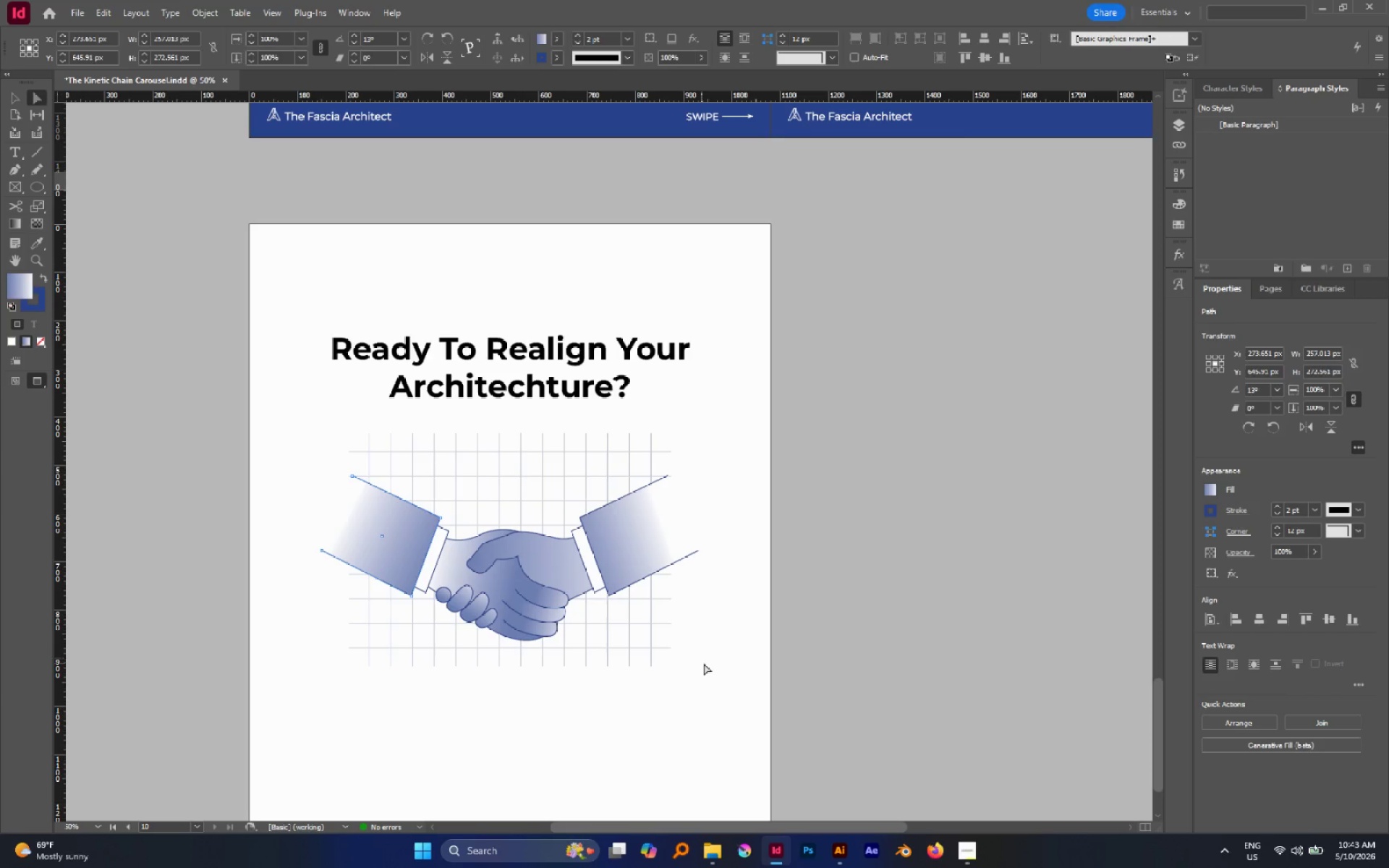 
left_click([705, 663])
 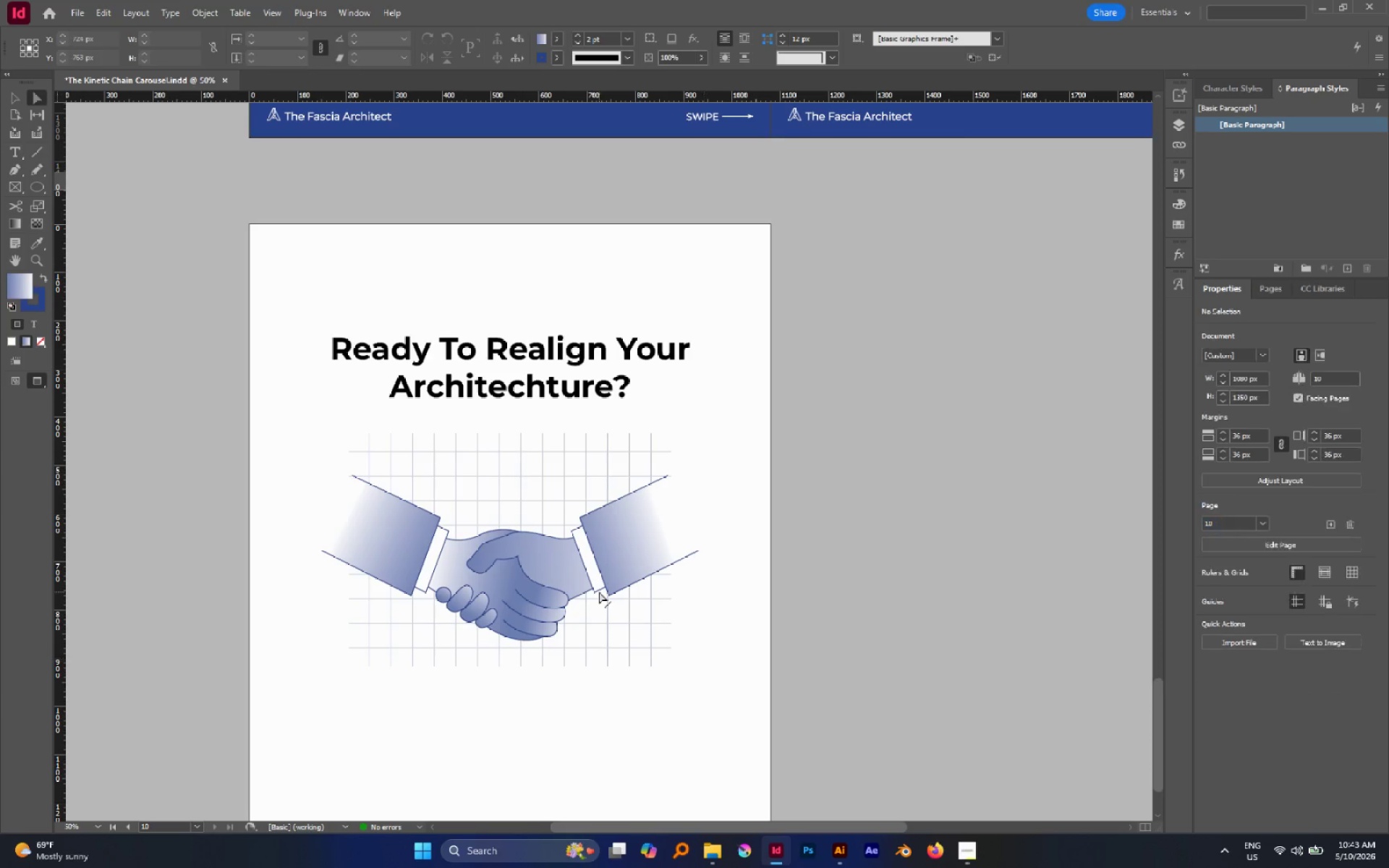 
hold_key(key=AltLeft, duration=0.5)
scroll: coordinate [599, 592], scroll_direction: down, amount: 3.0
 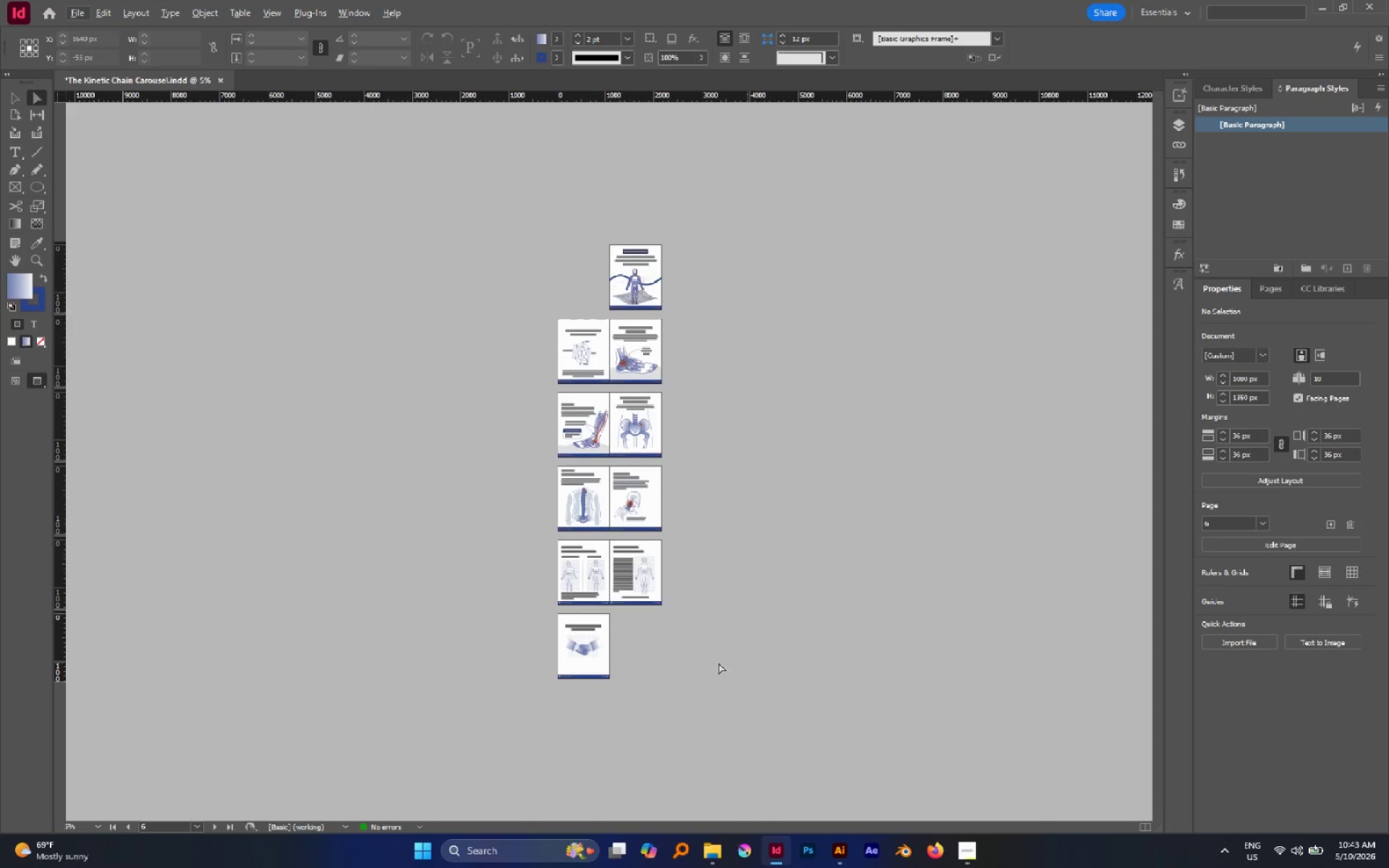 
hold_key(key=AltLeft, duration=0.73)
 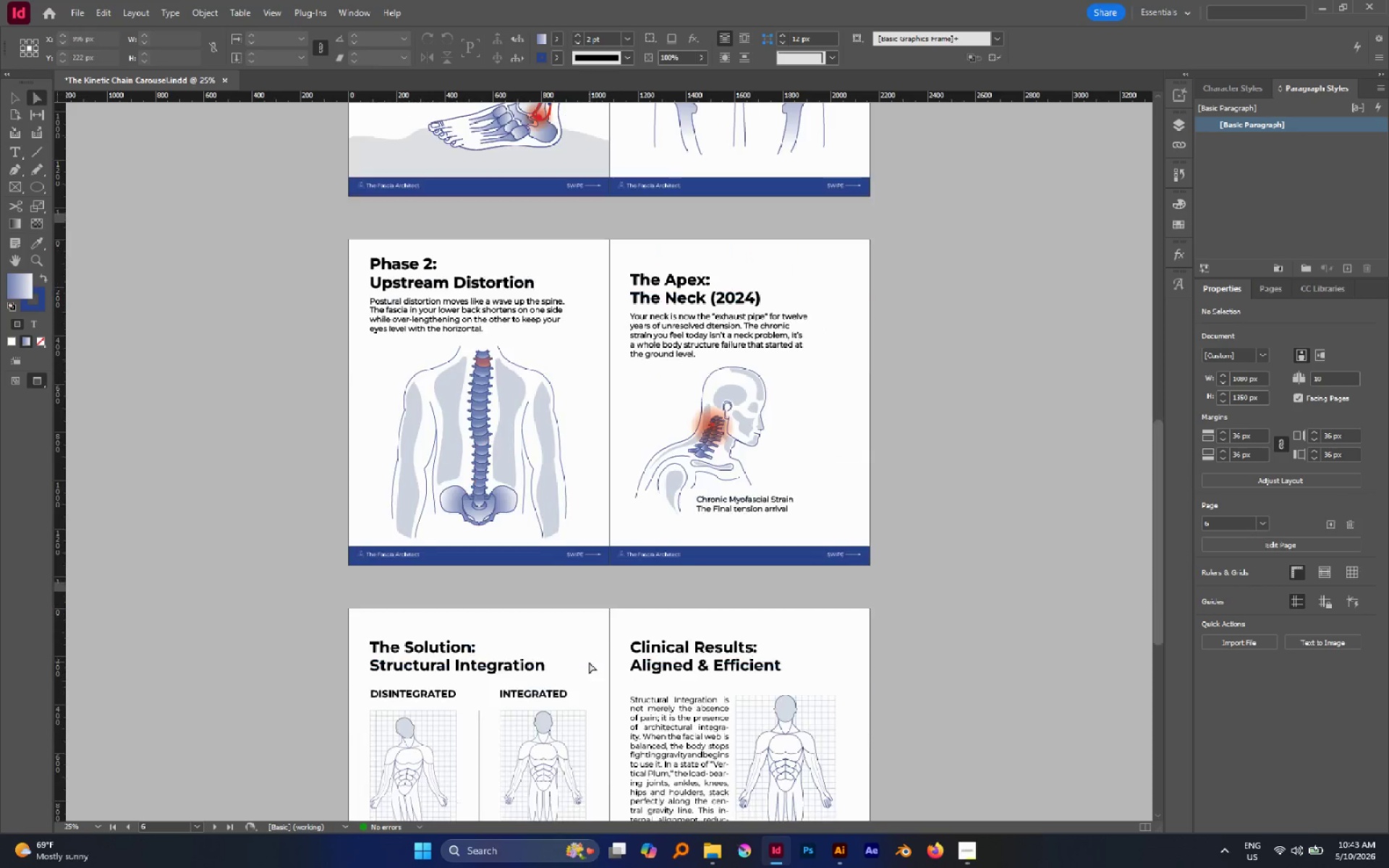 
scroll: coordinate [669, 654], scroll_direction: down, amount: 2.0
 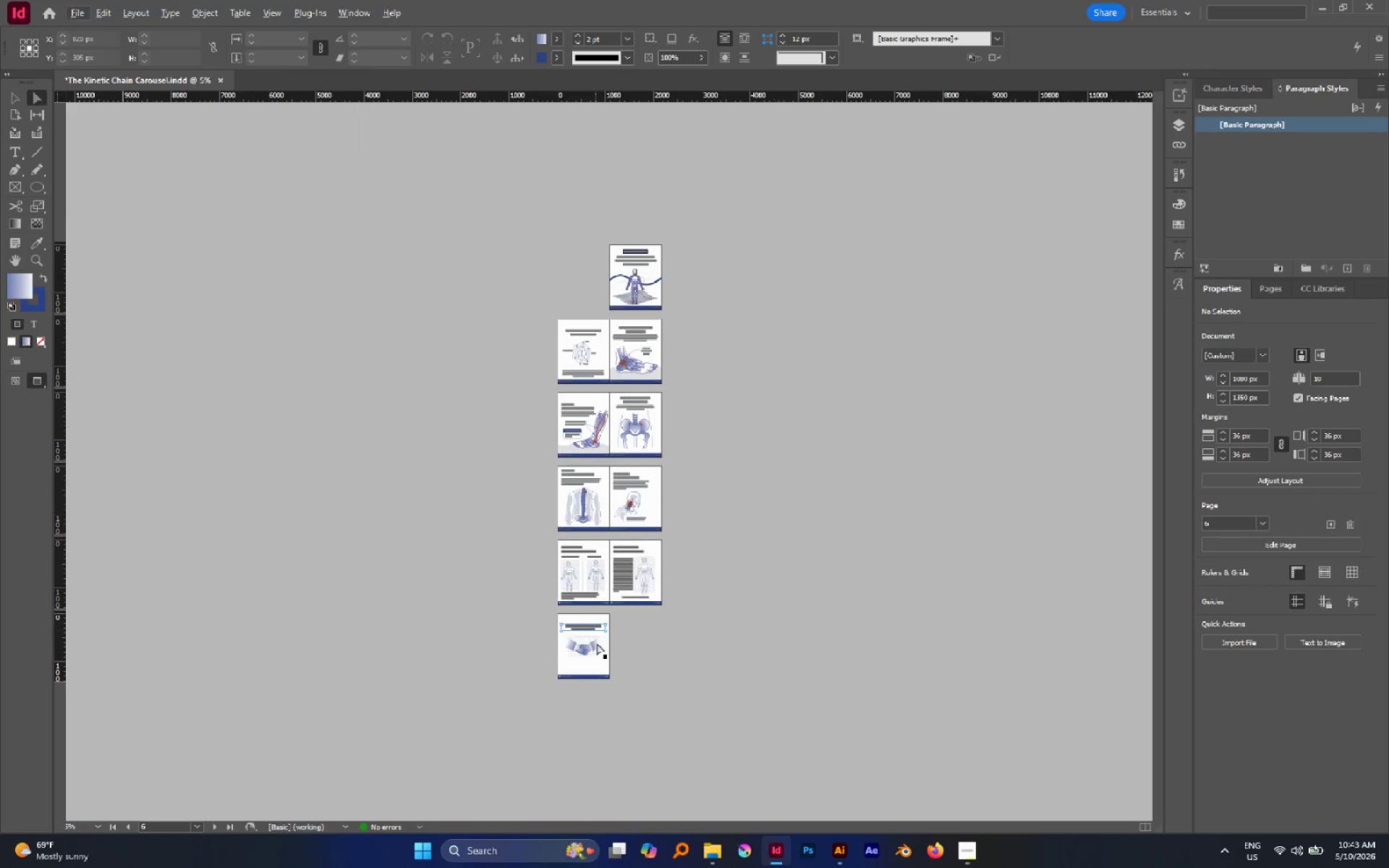 
scroll: coordinate [596, 673], scroll_direction: none, amount: 0.0
 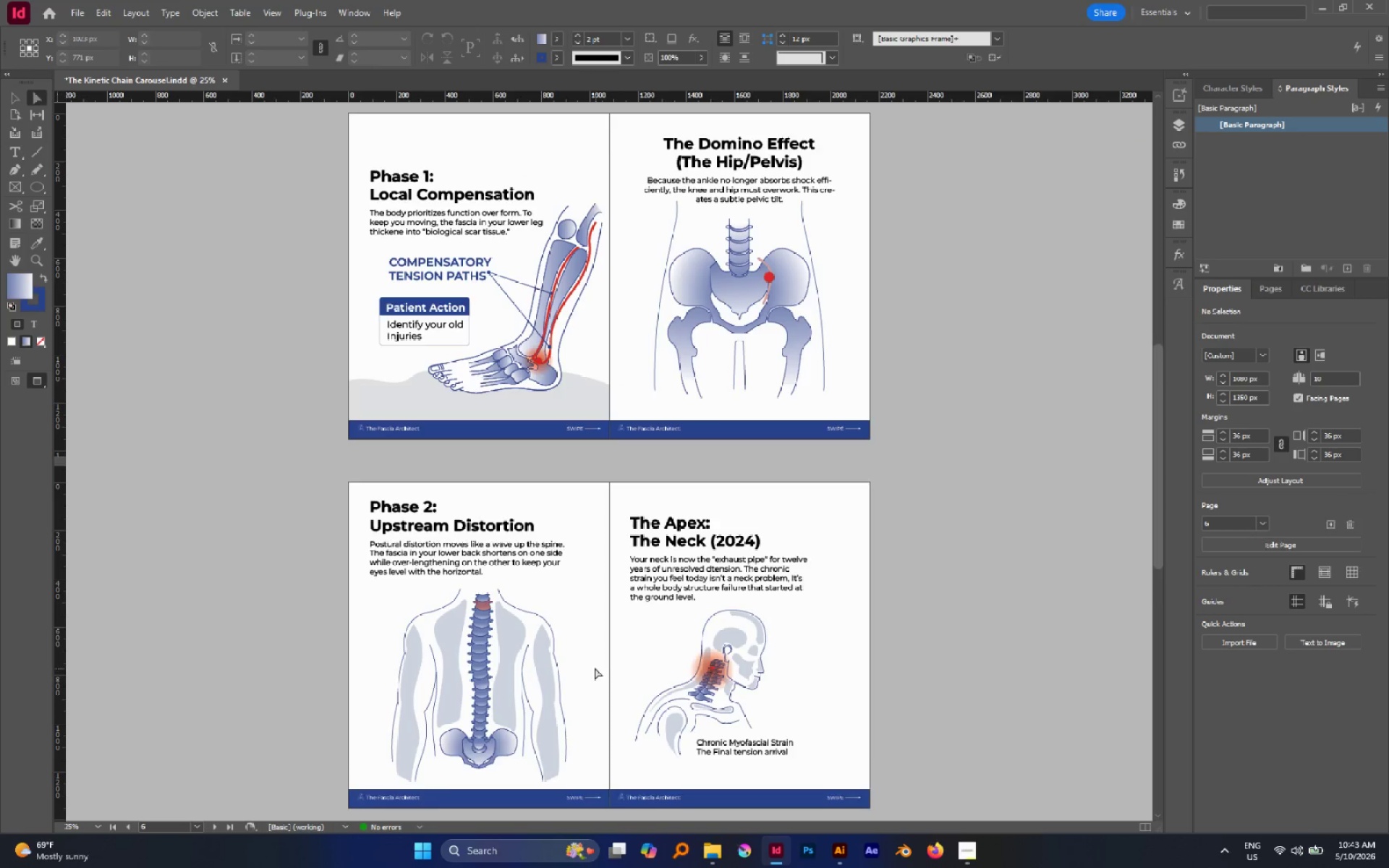 
scroll: coordinate [585, 661], scroll_direction: down, amount: 13.0
 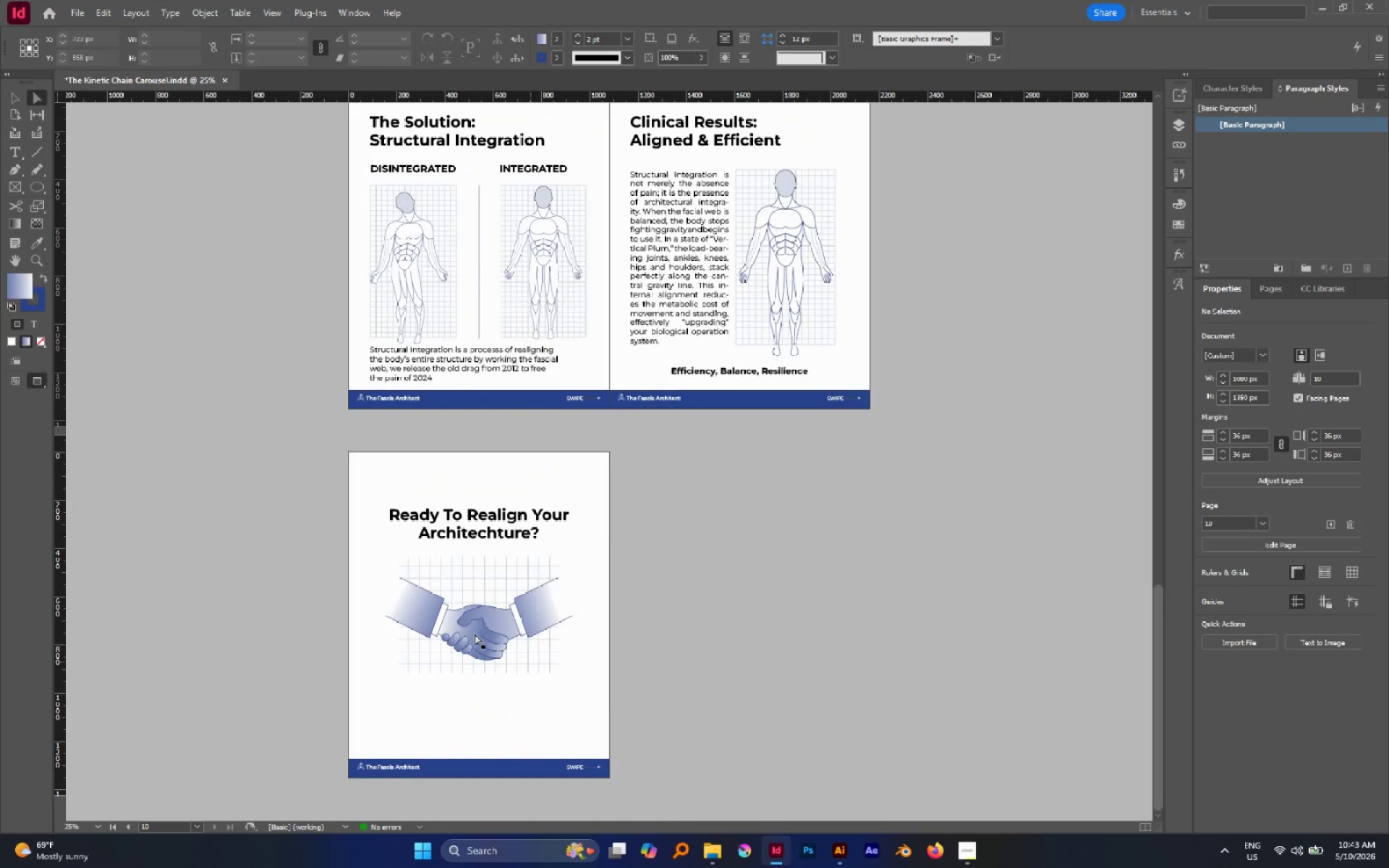 
hold_key(key=AltLeft, duration=0.66)
scroll: coordinate [441, 625], scroll_direction: up, amount: 2.0
 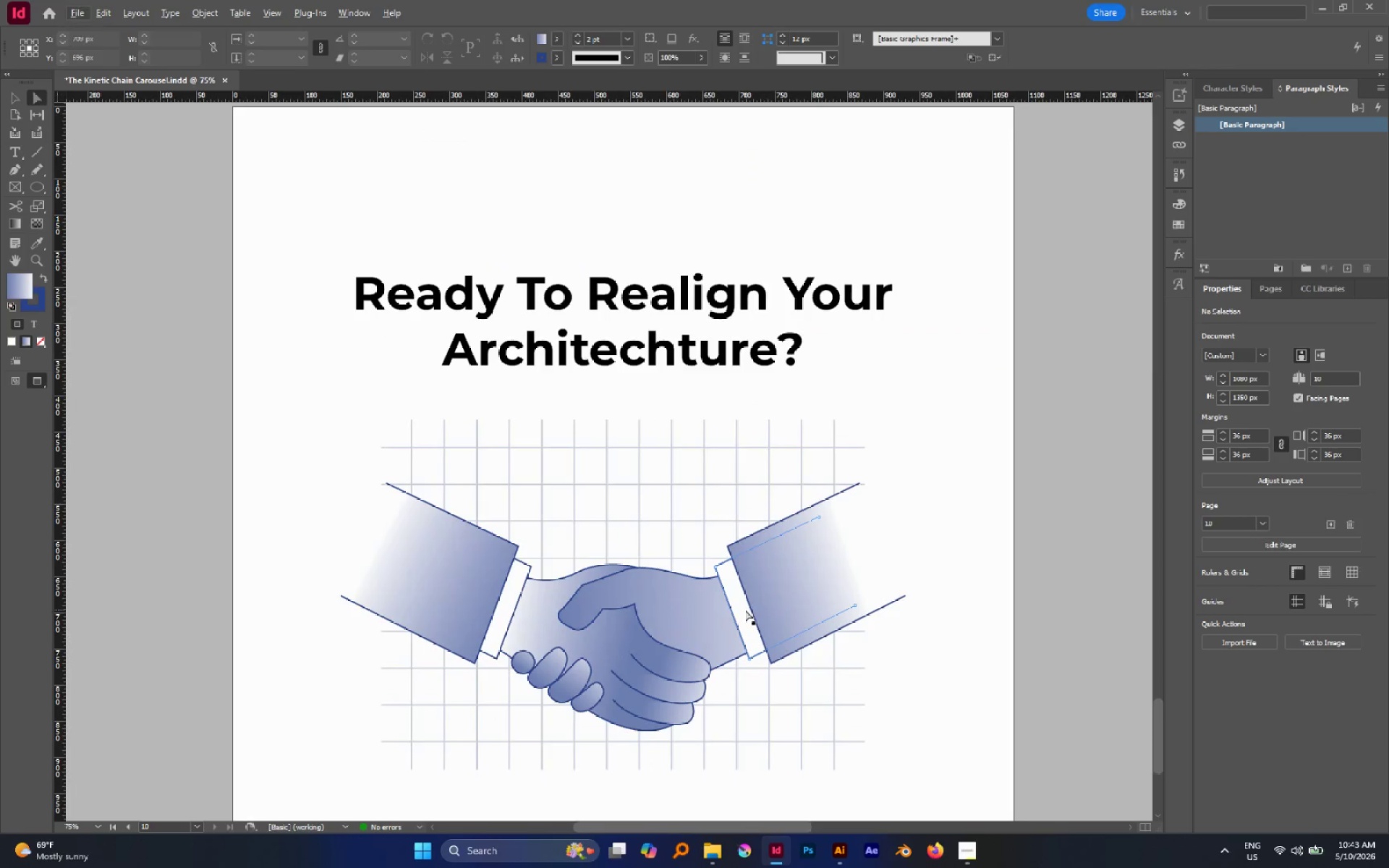 
left_click([746, 610])
 